 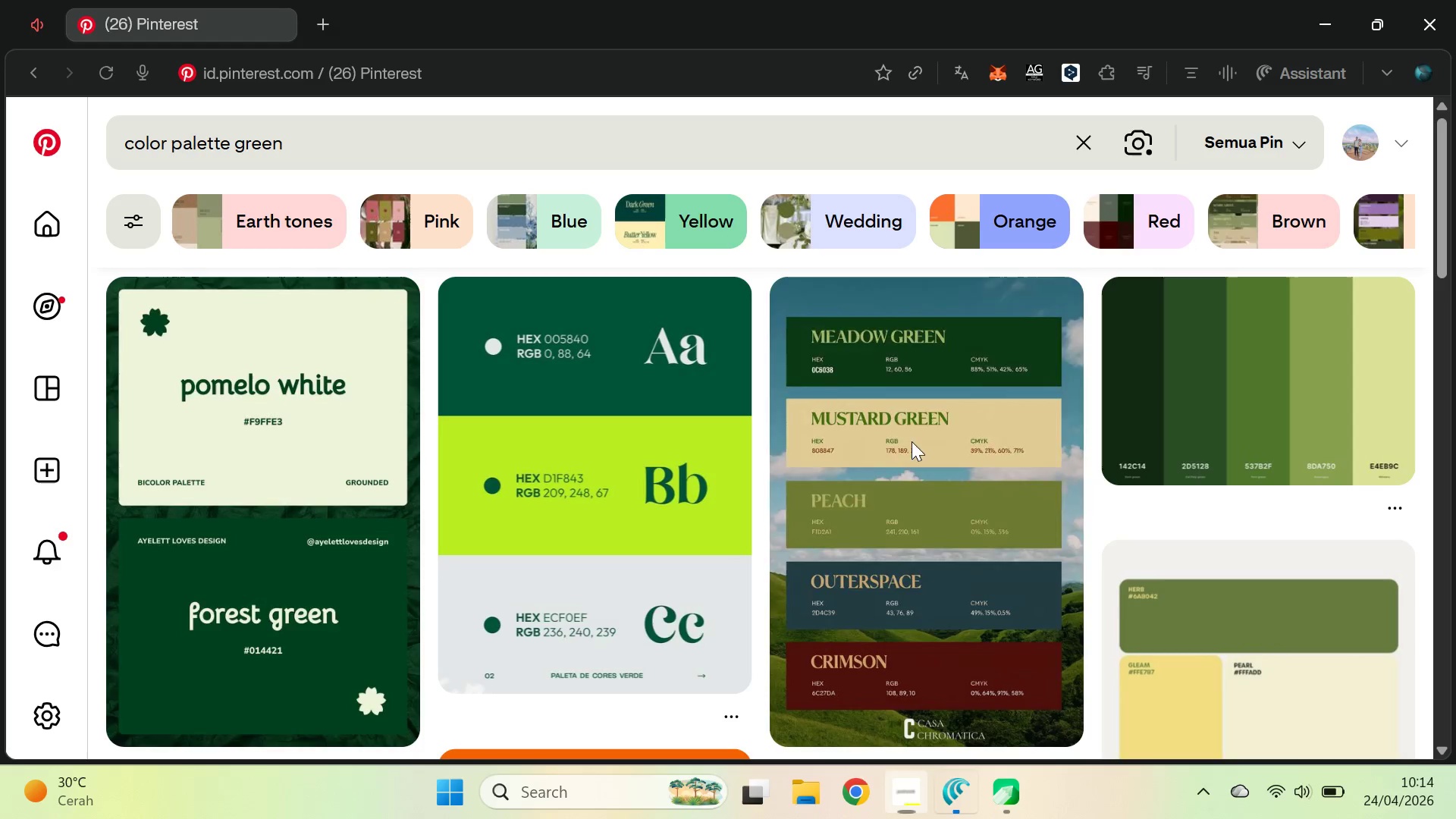 
key(Alt+Tab)
 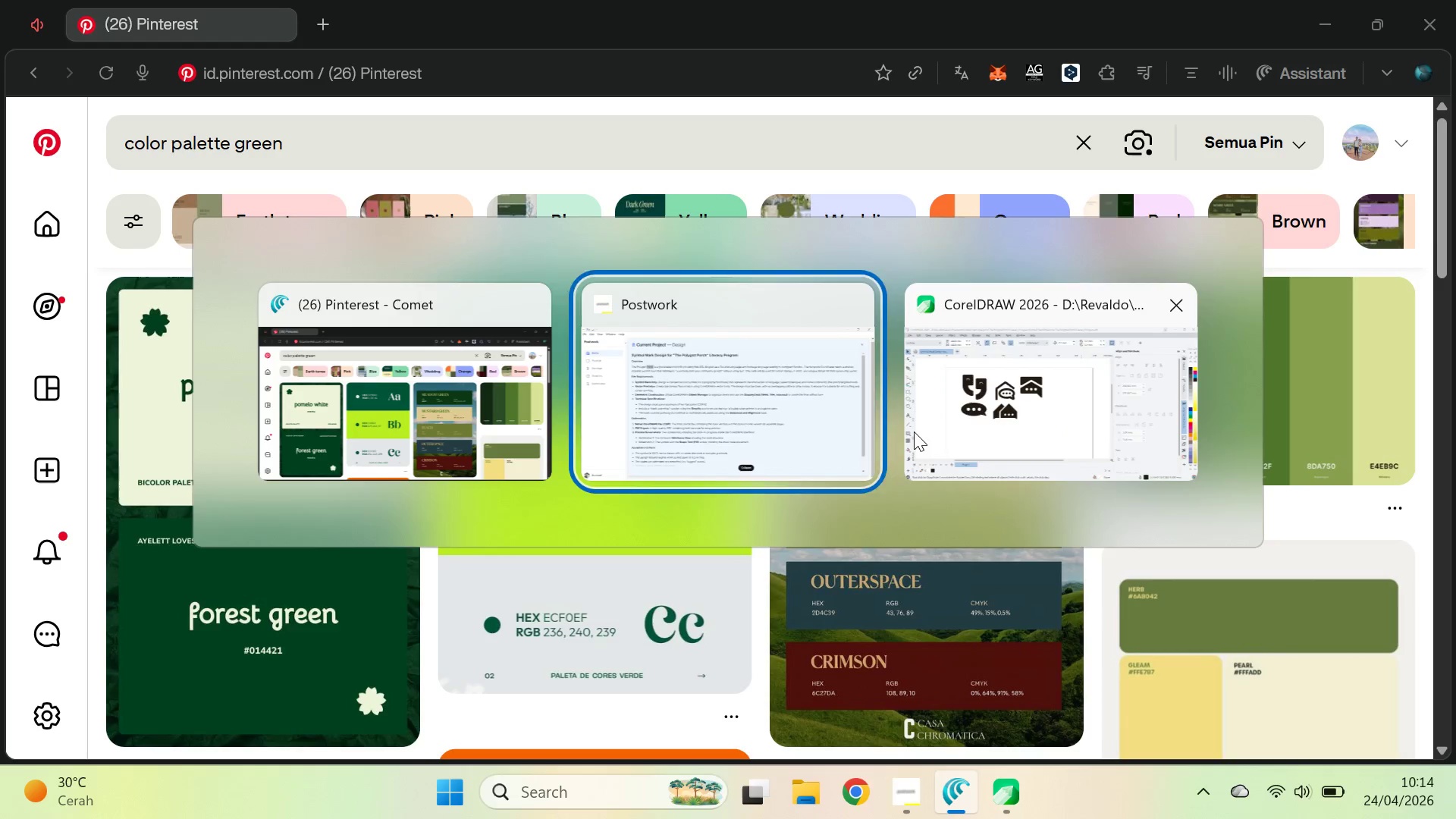 
key(Alt+Tab)
 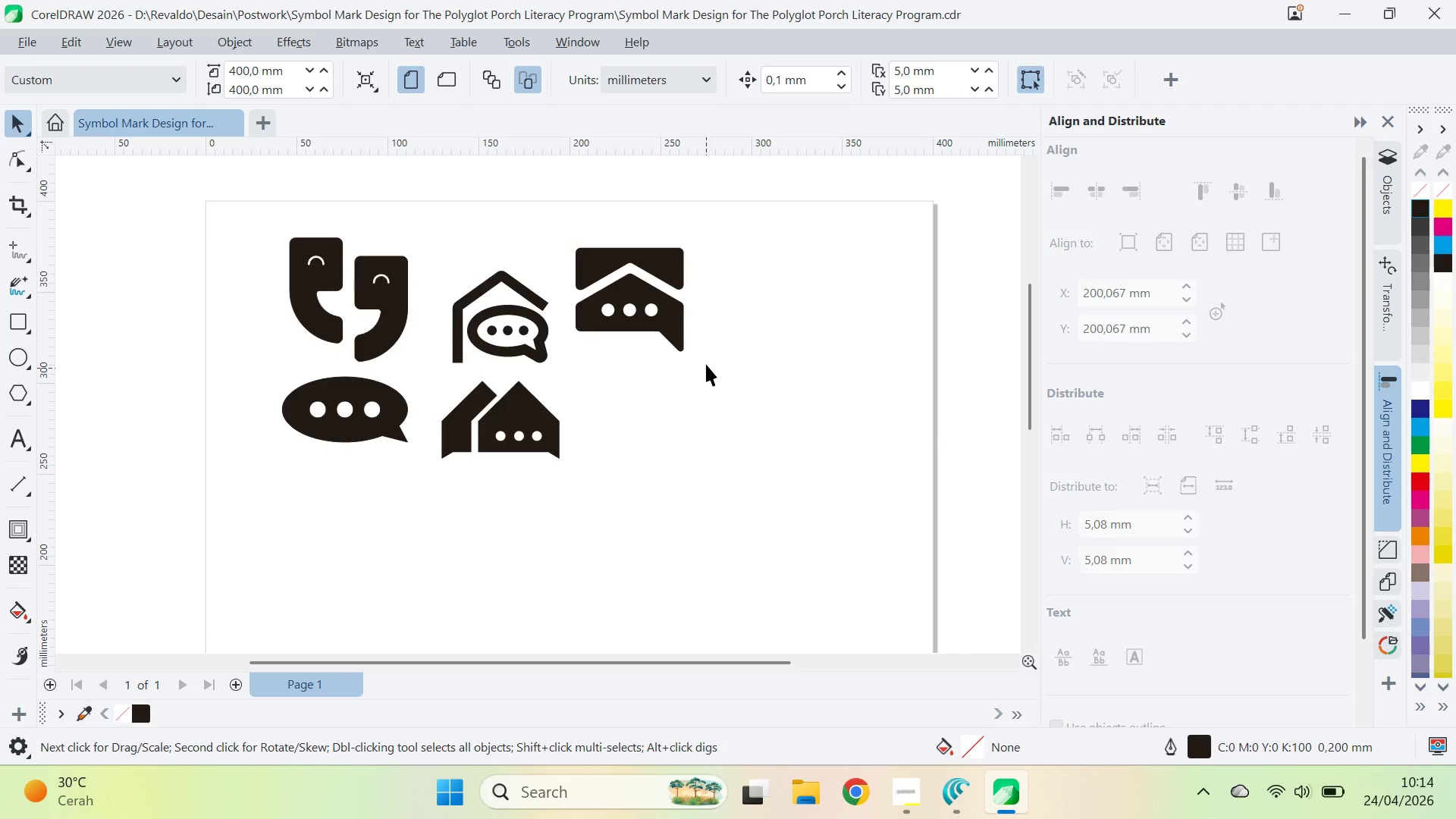 
left_click([682, 330])
 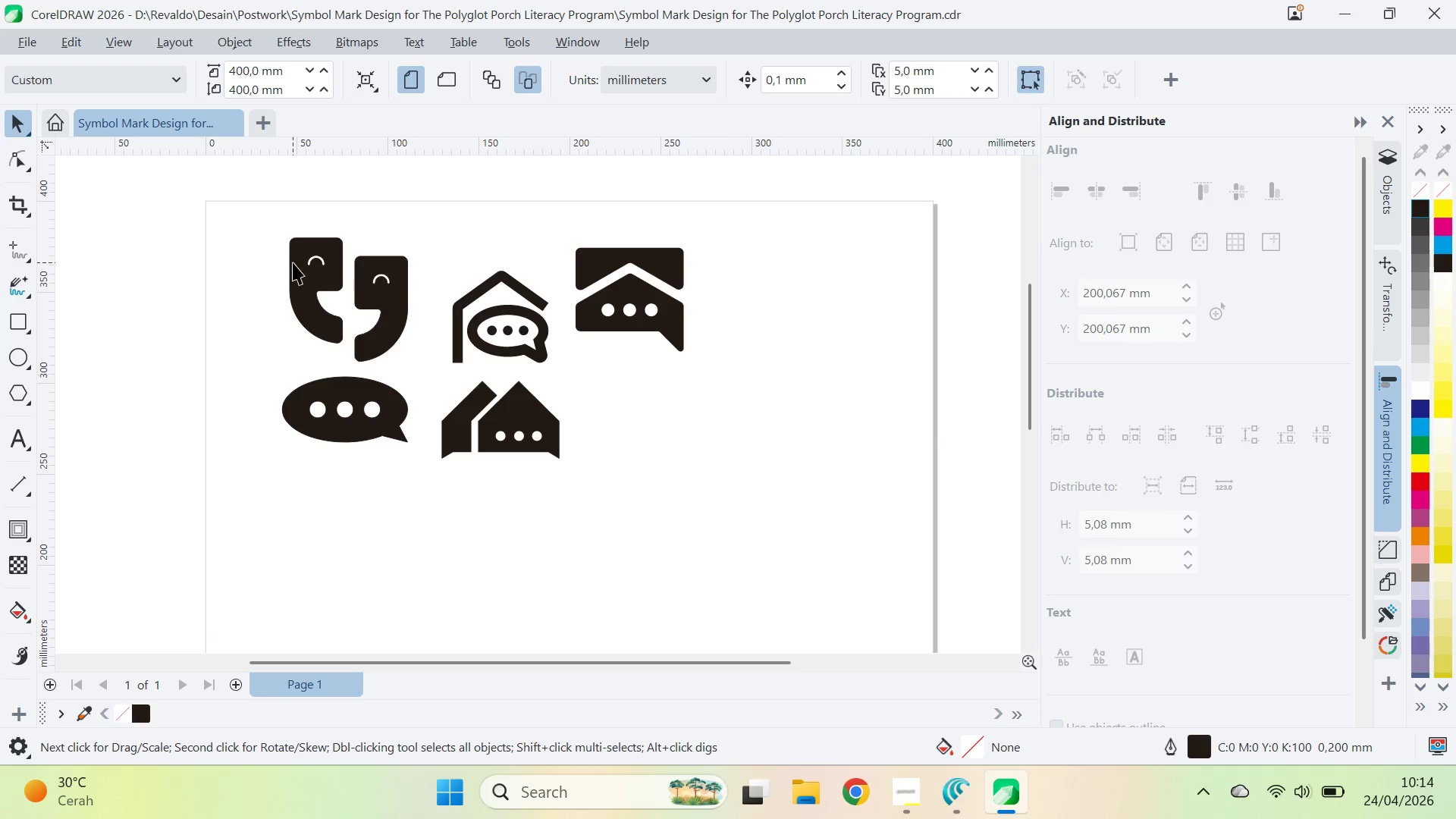 
left_click_drag(start_coordinate=[218, 193], to_coordinate=[617, 552])
 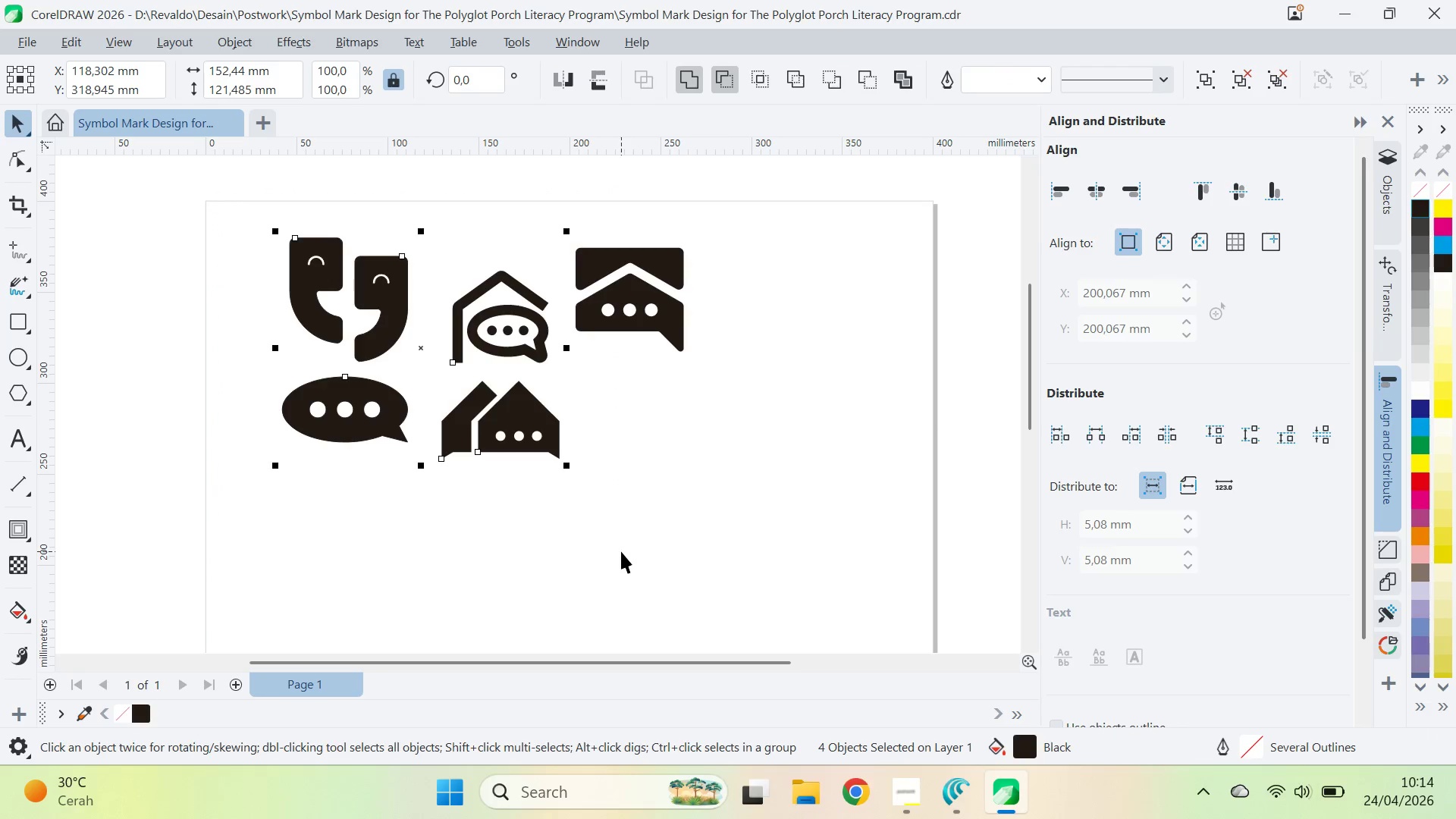 
key(Backspace)
 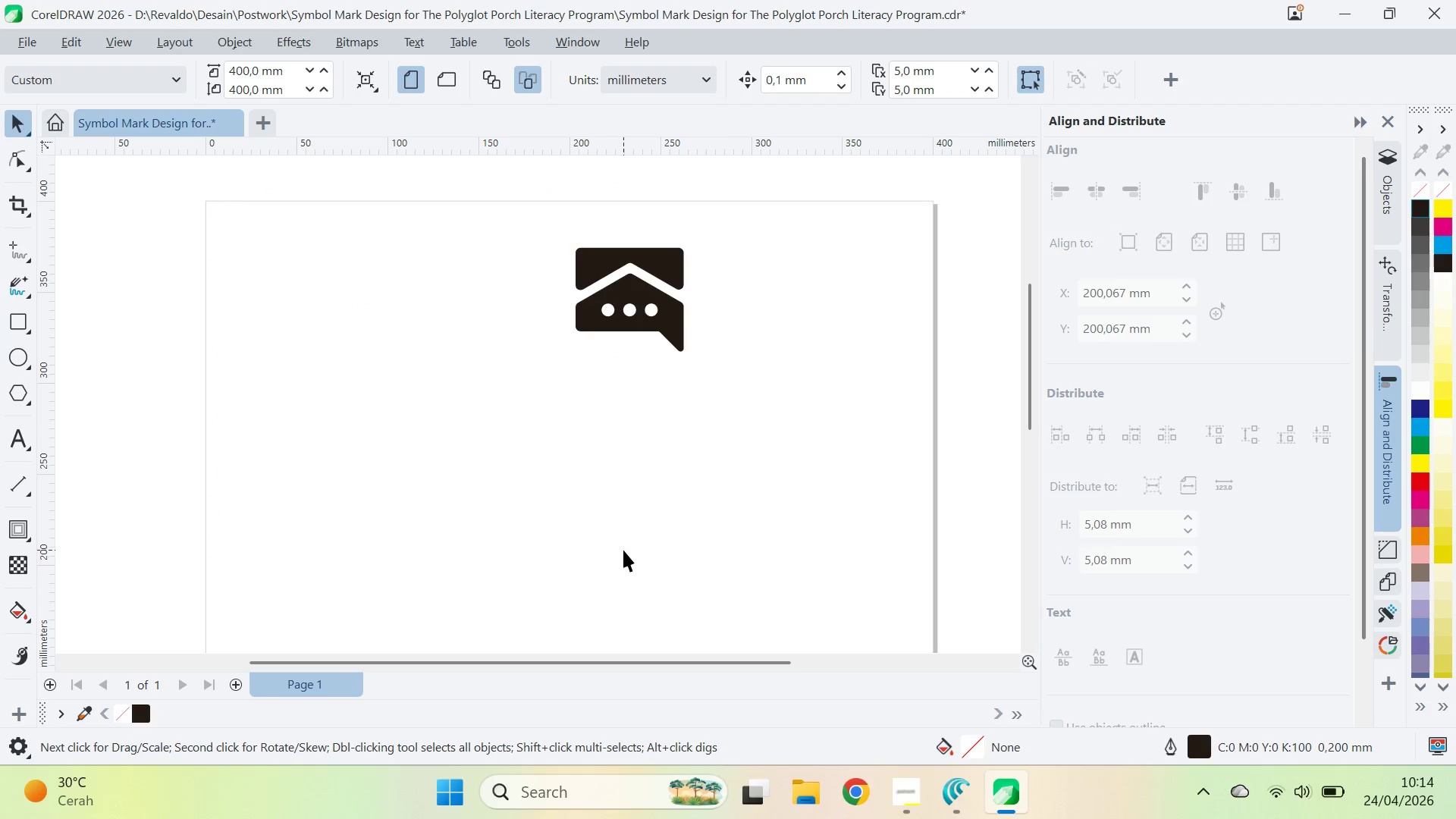 
key(Delete)
 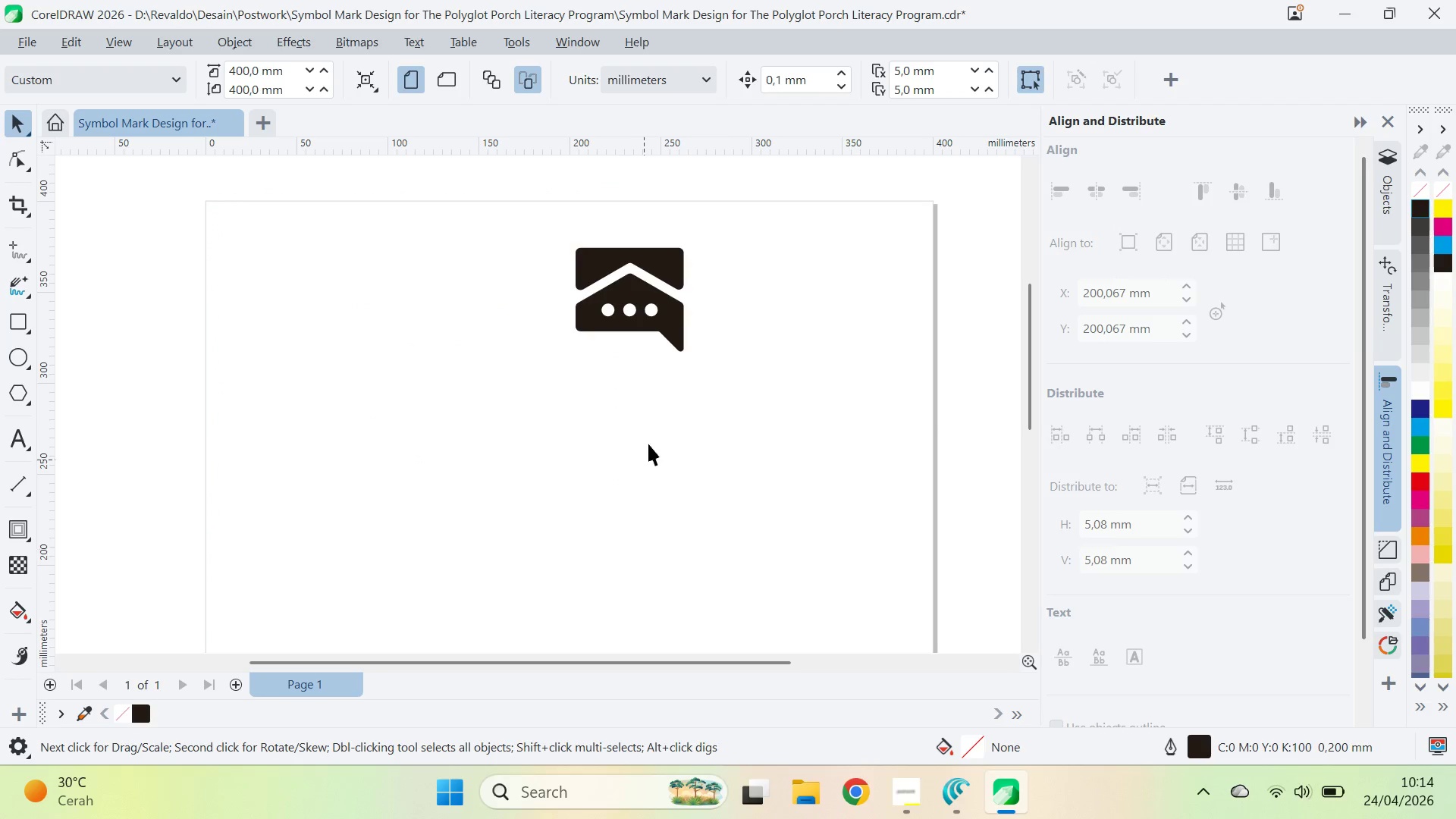 
left_click_drag(start_coordinate=[650, 363], to_coordinate=[657, 350])
 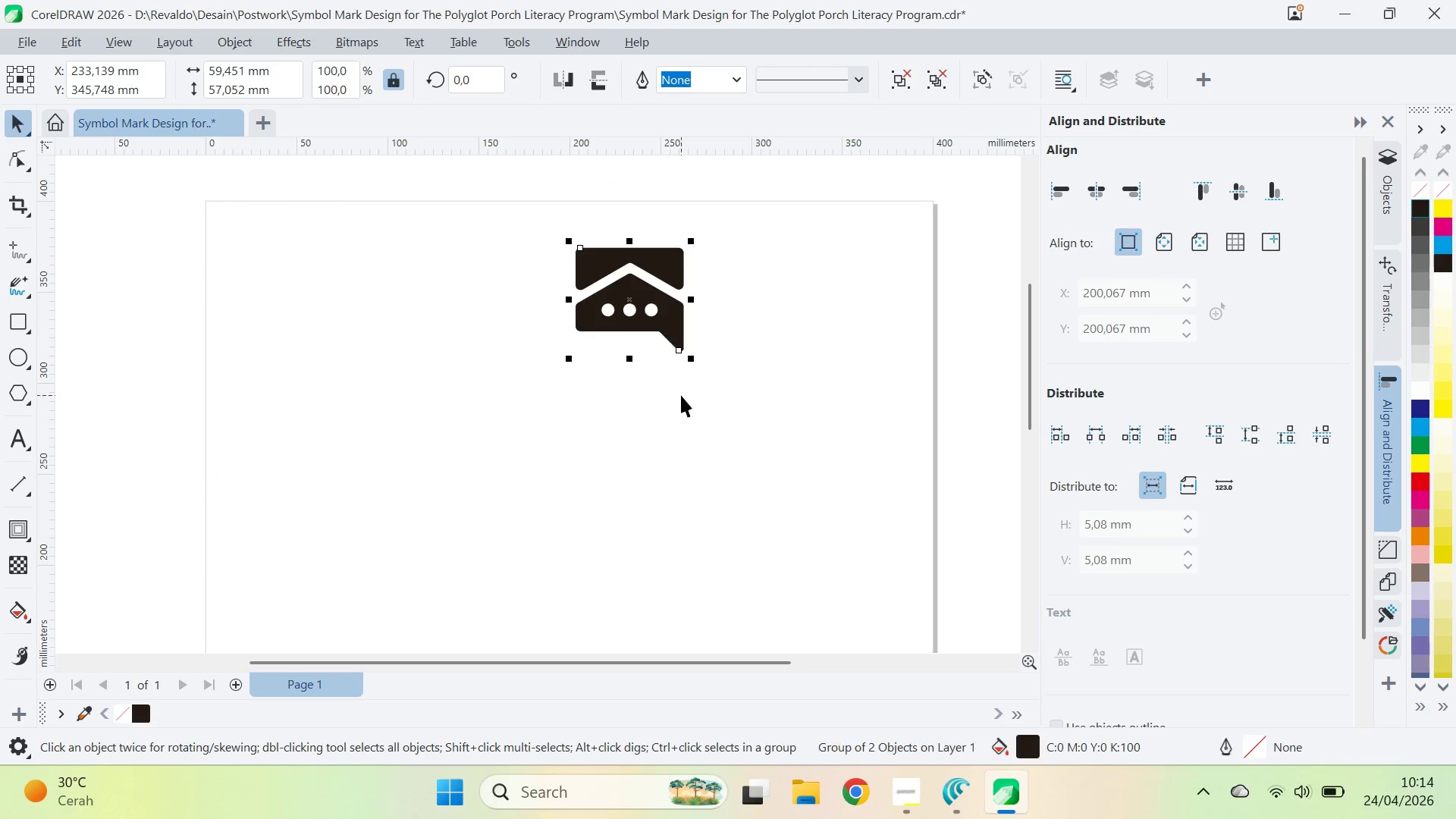 
key(Control+K)
 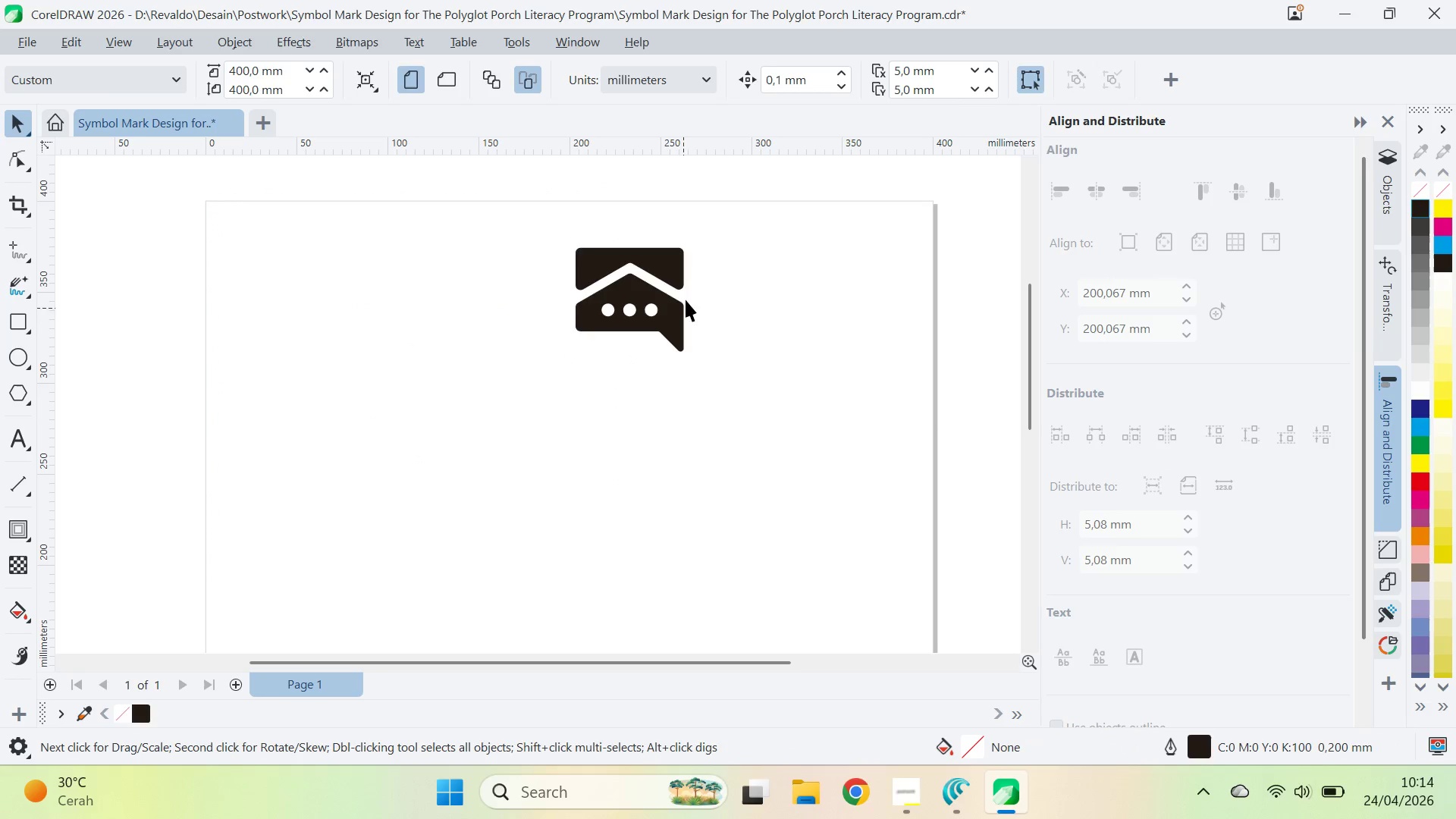 
left_click([679, 274])
 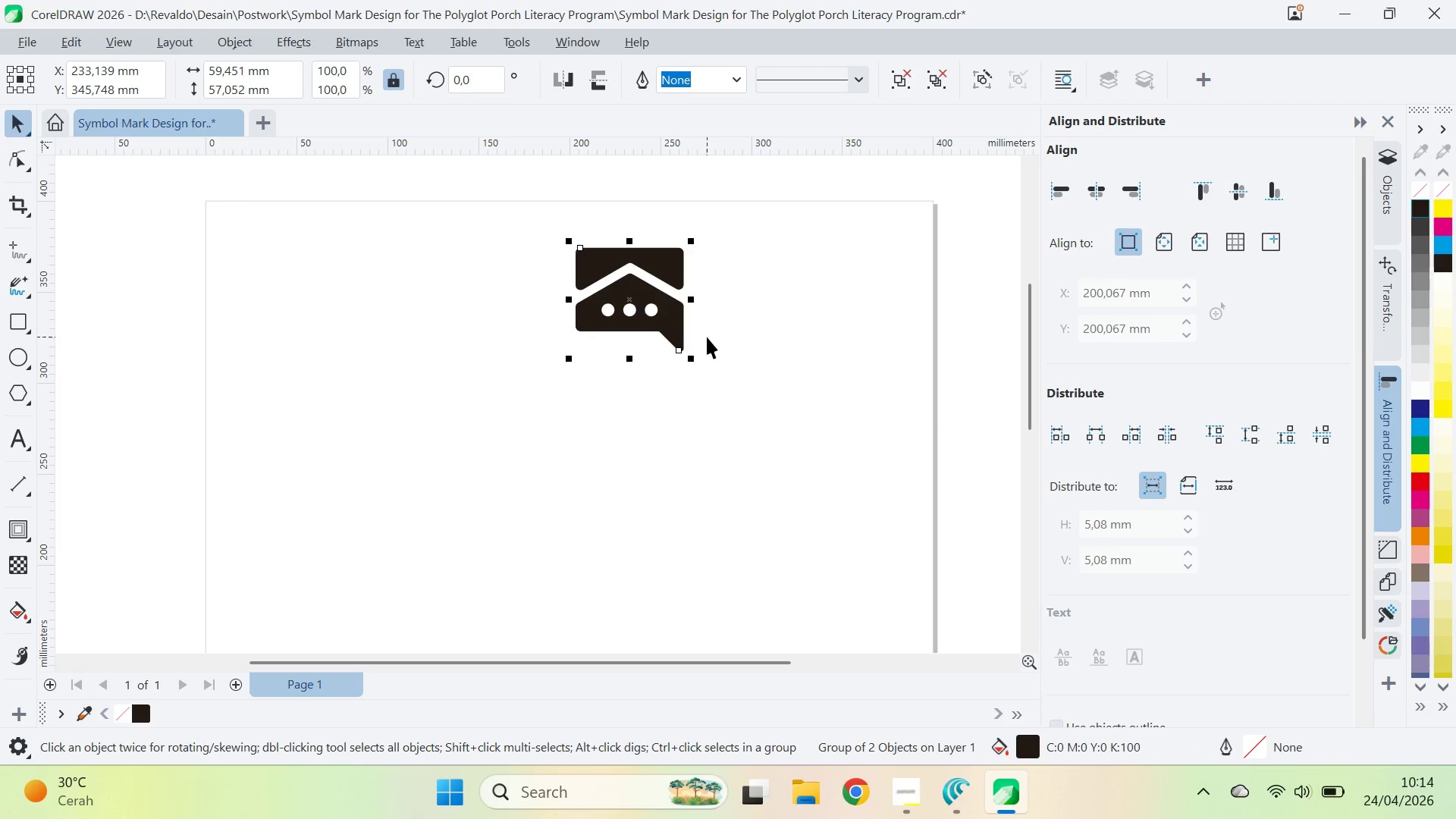 
key(Control+U)
 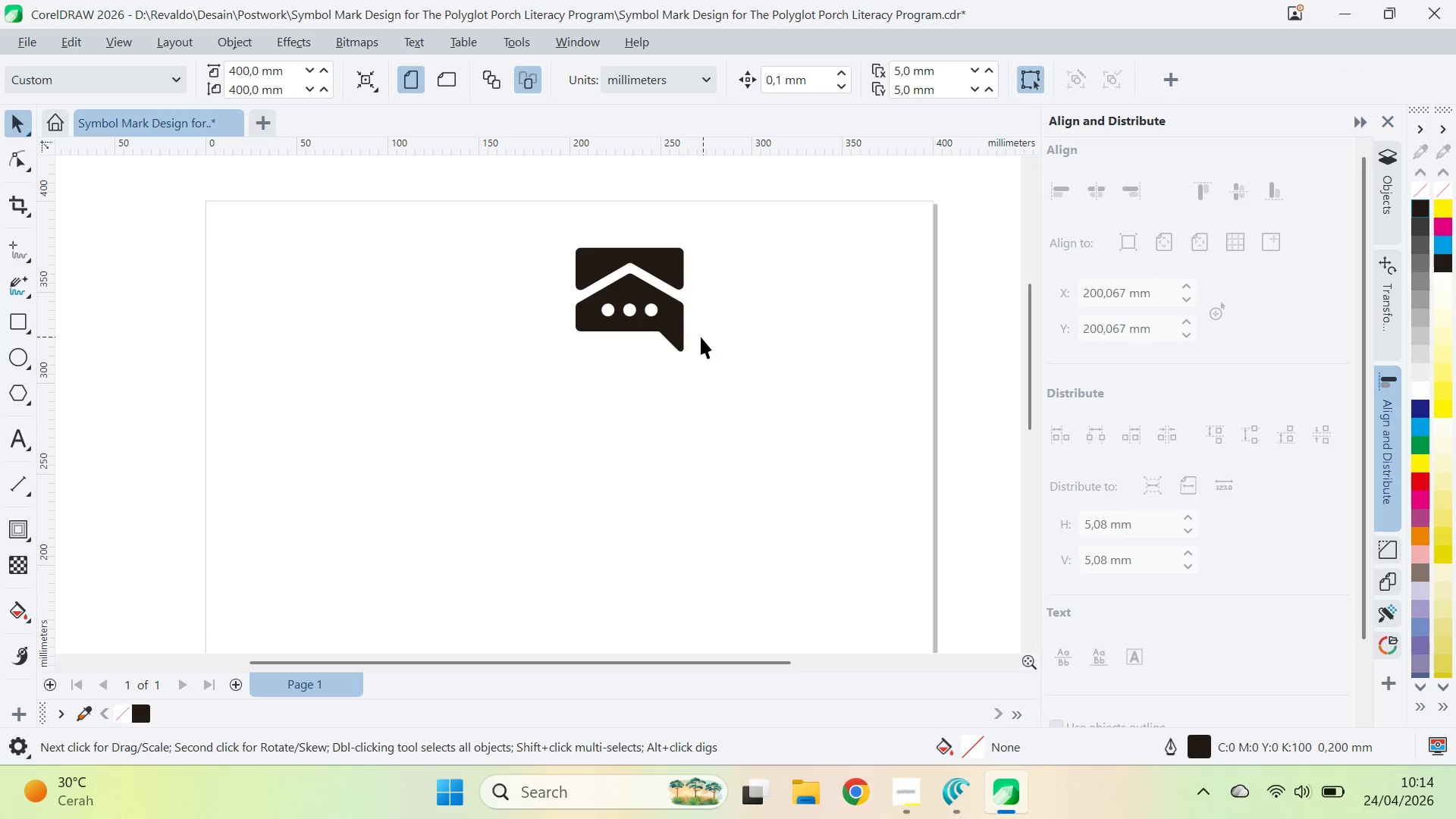 
left_click_drag(start_coordinate=[673, 322], to_coordinate=[655, 438])
 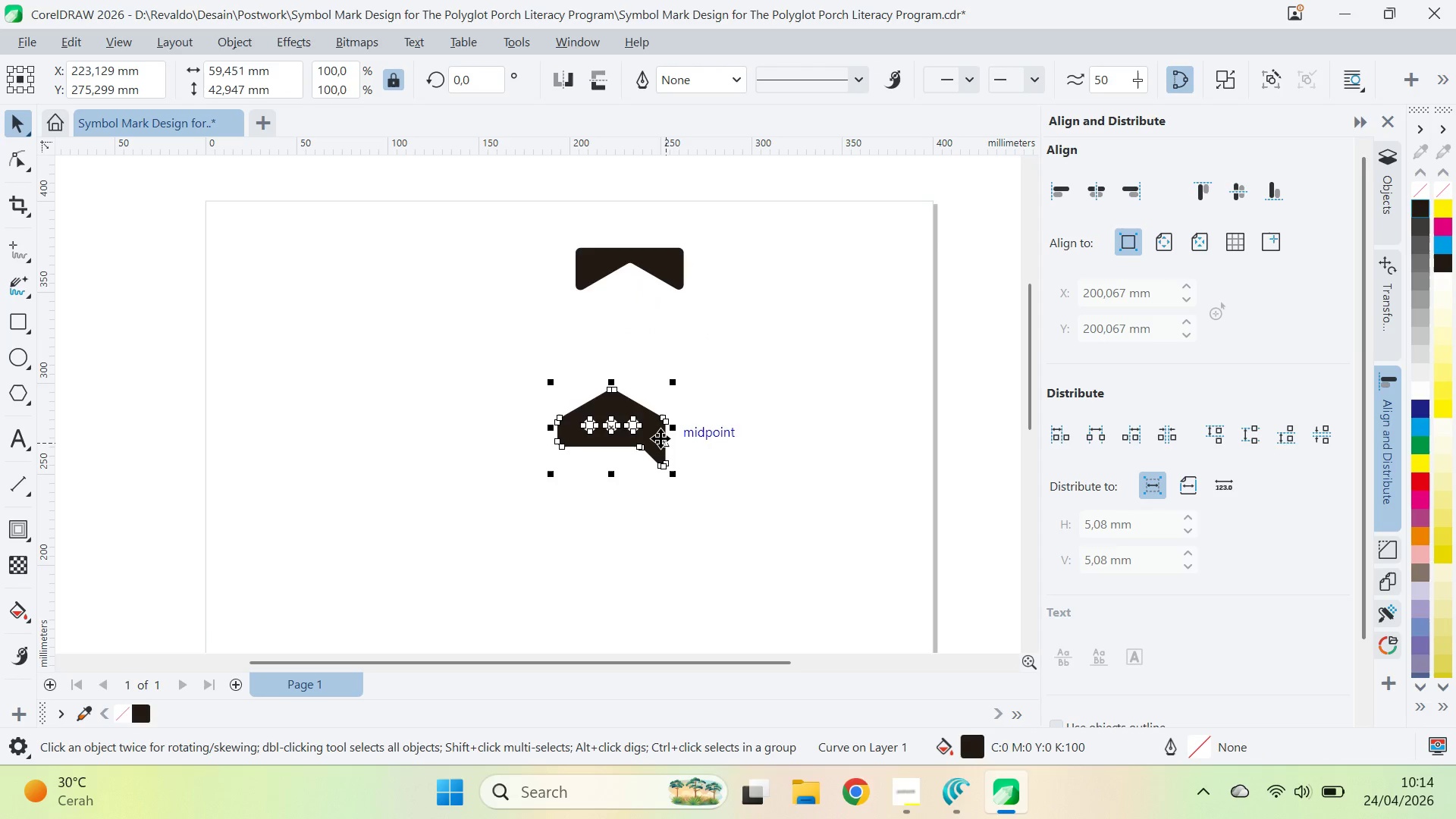 
key(Control+Z)
 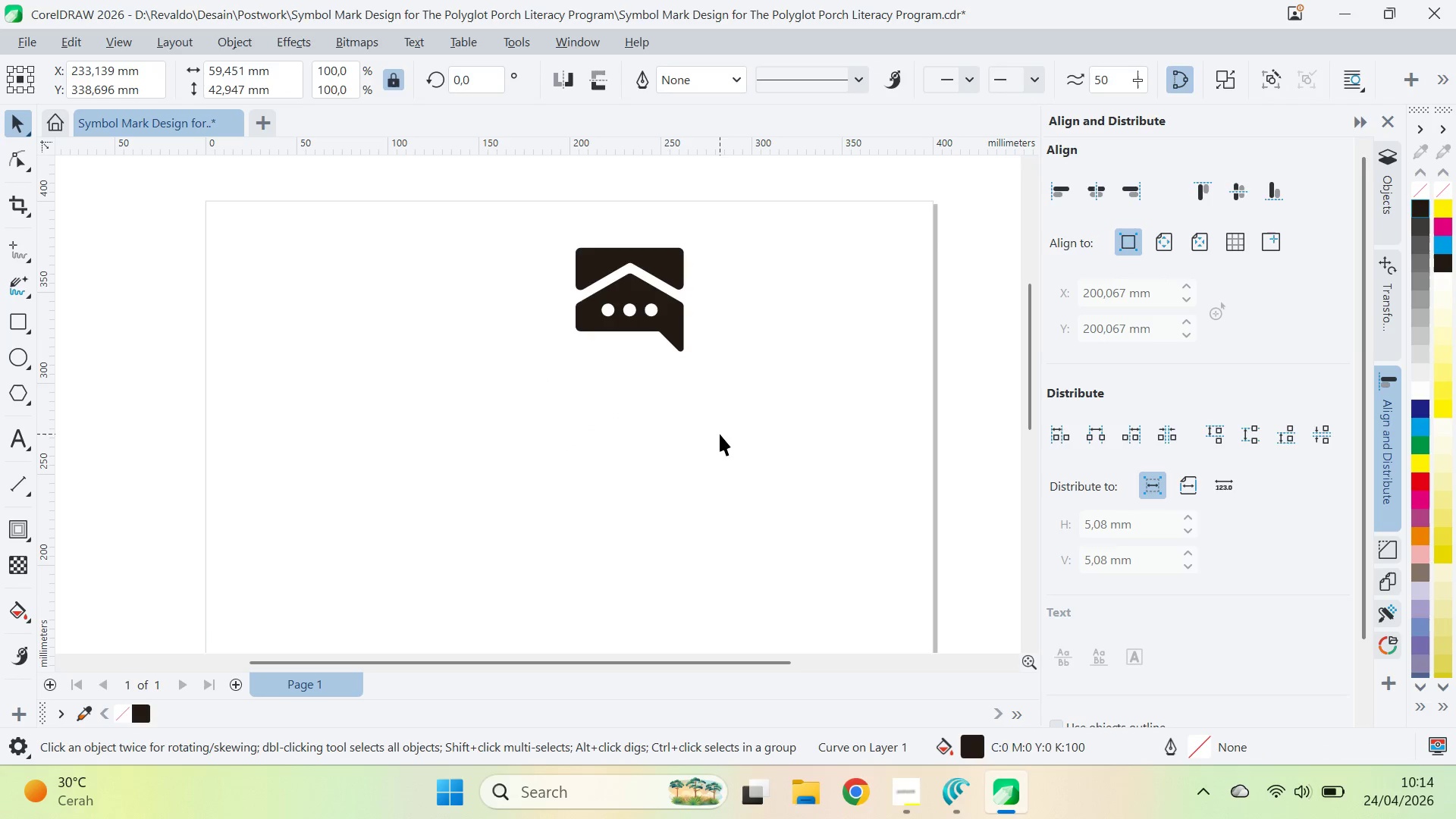 
left_click([720, 434])
 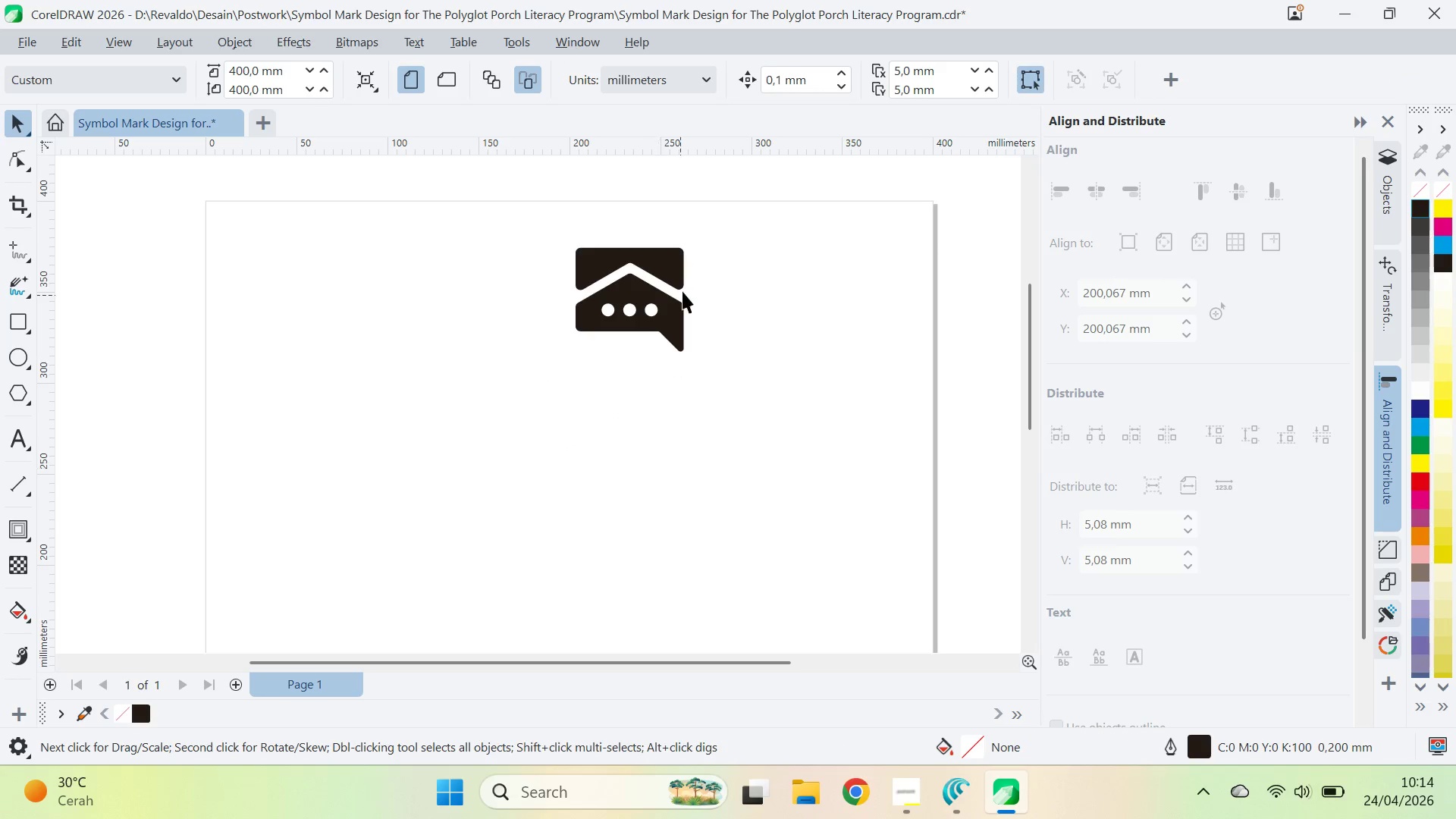 
left_click([680, 318])
 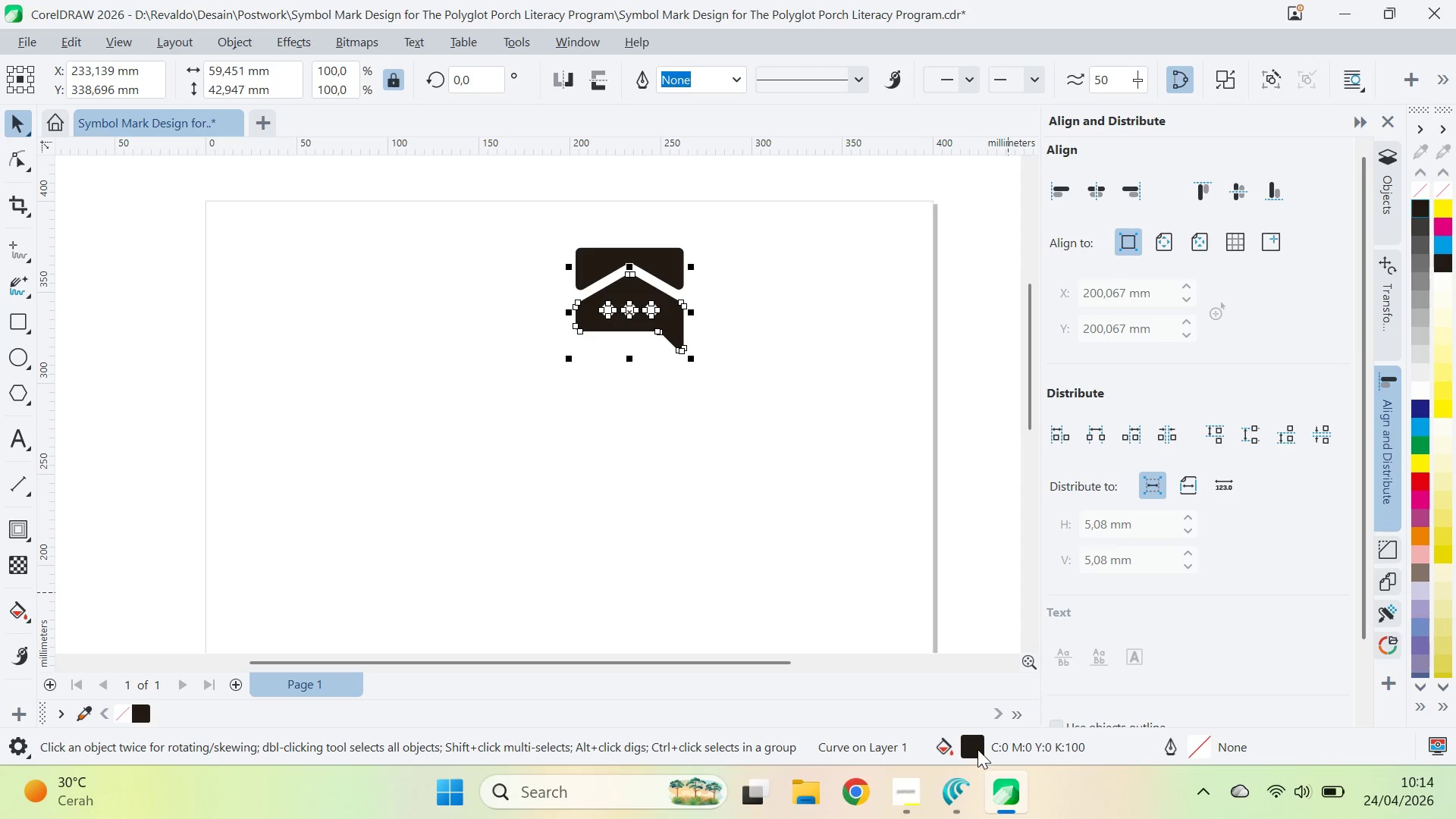 
double_click([977, 749])
 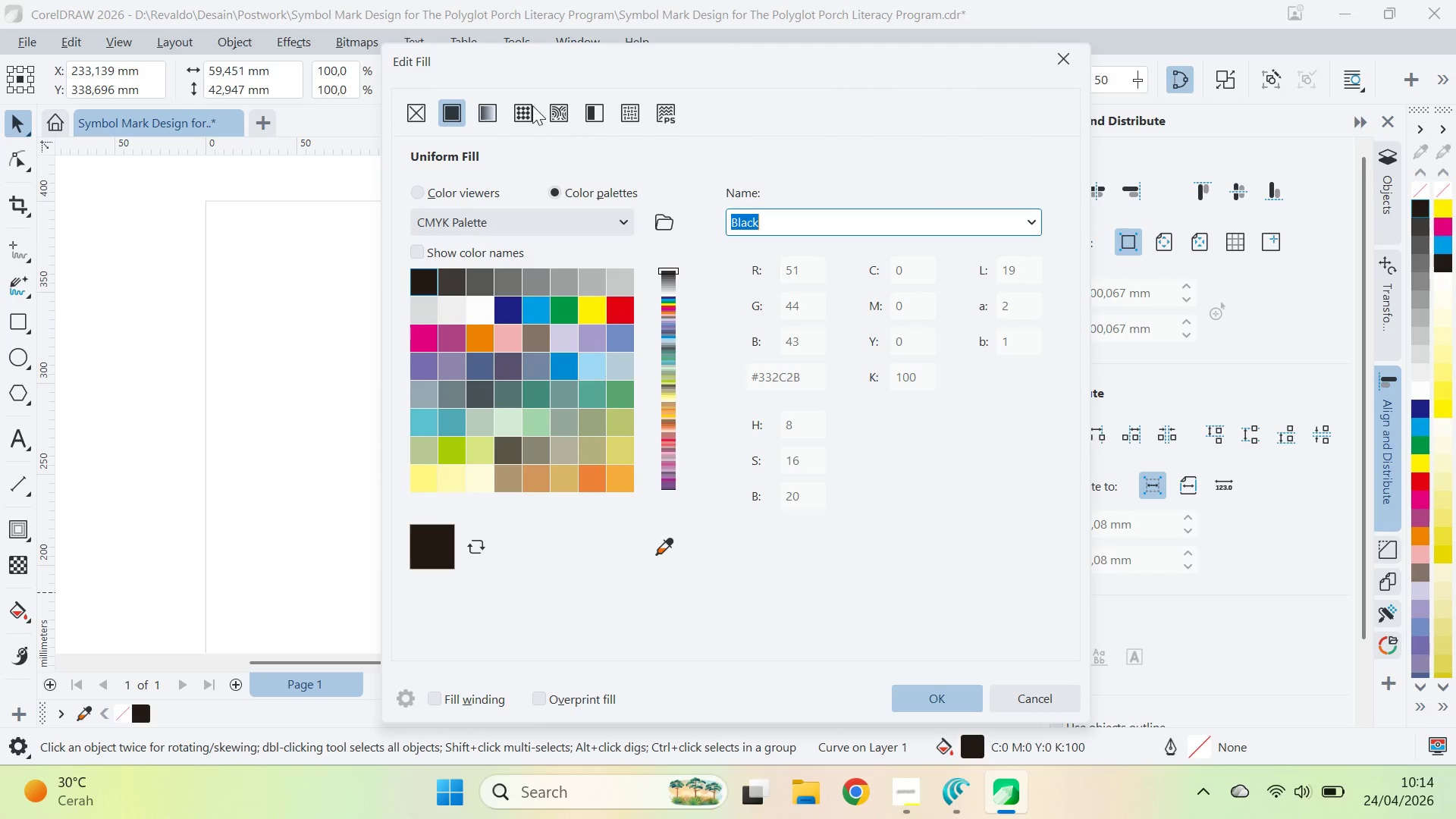 
left_click([484, 186])
 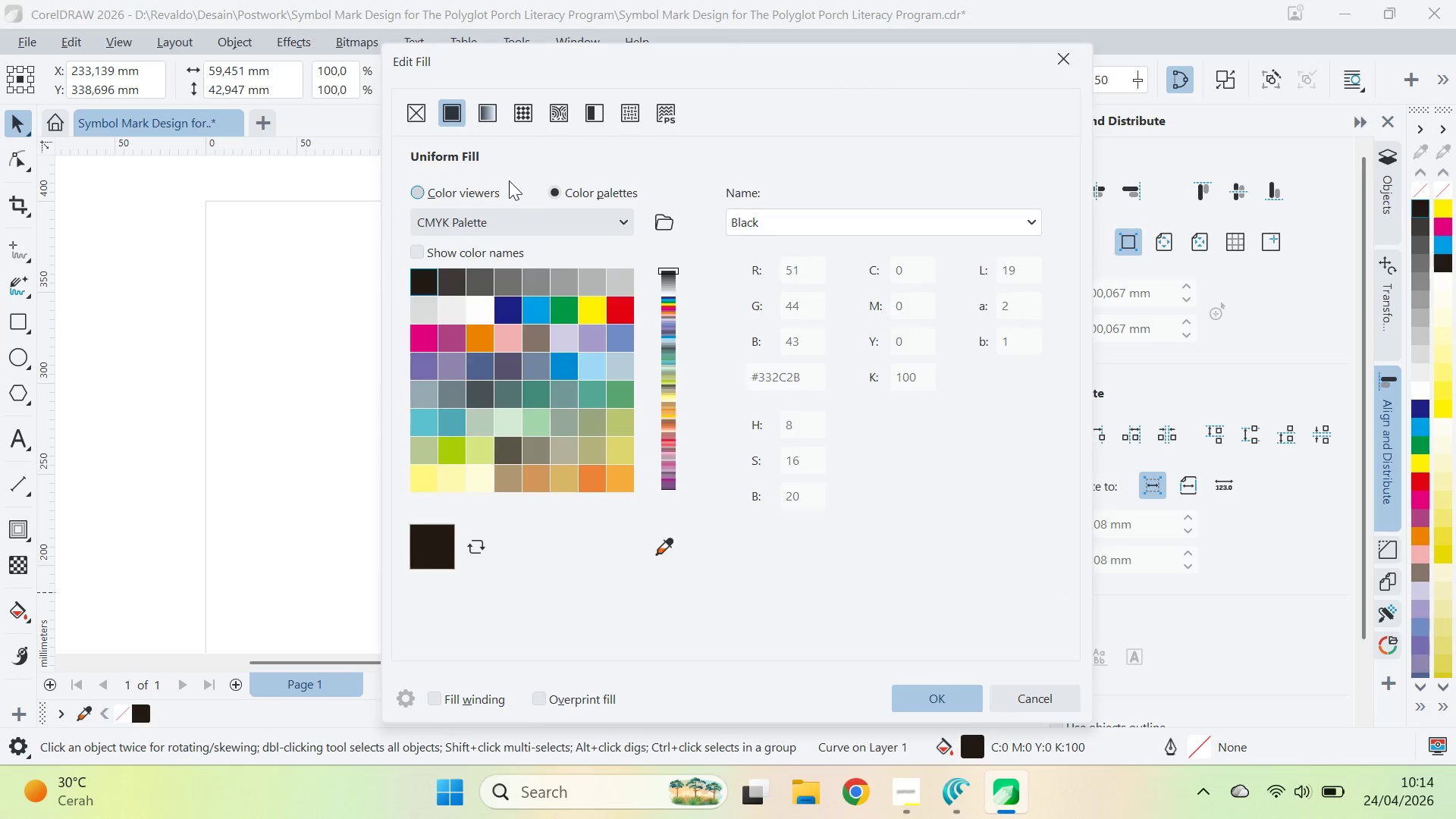 
key(Alt+AltLeft)
 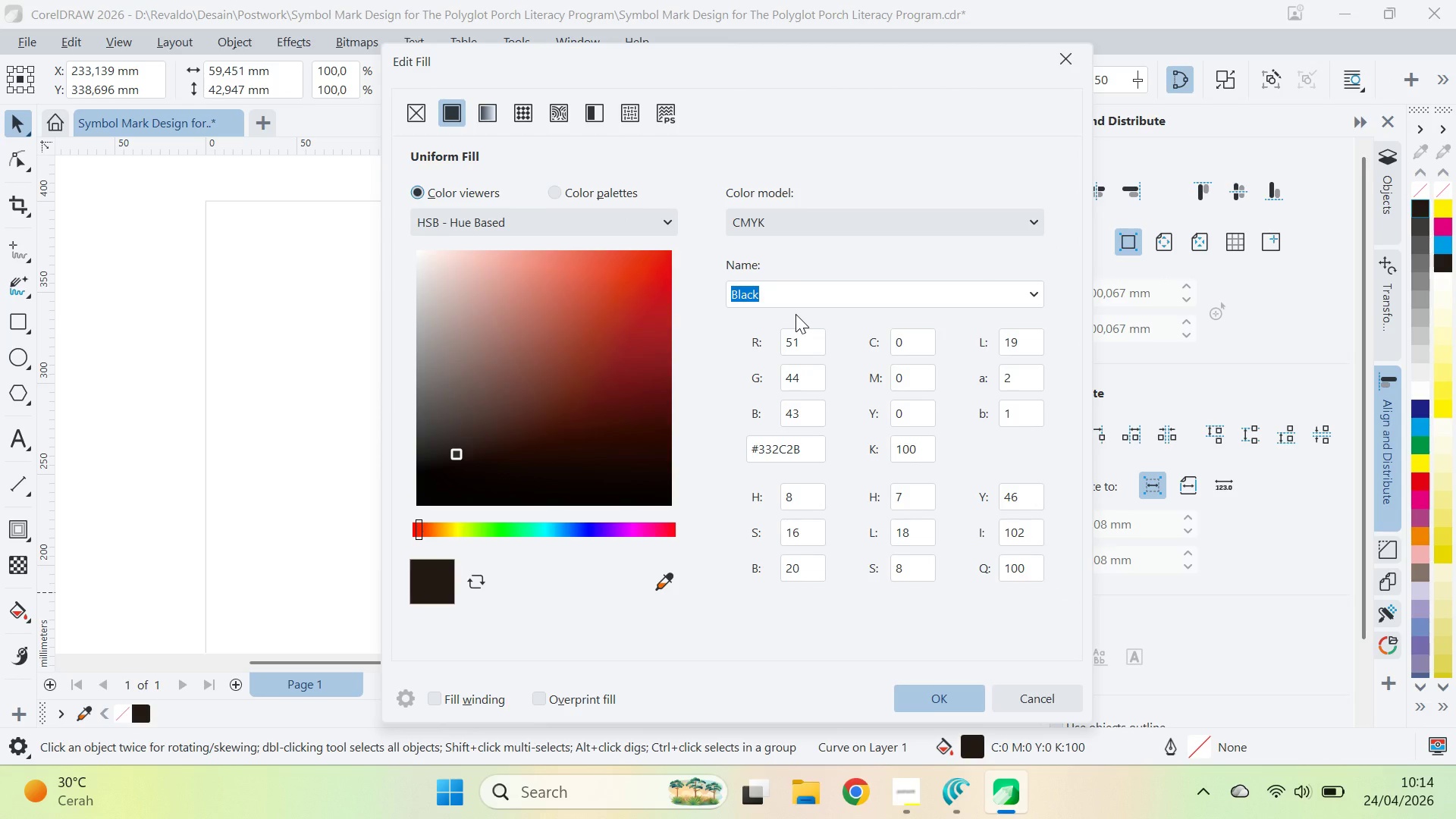 
key(Alt+Tab)
 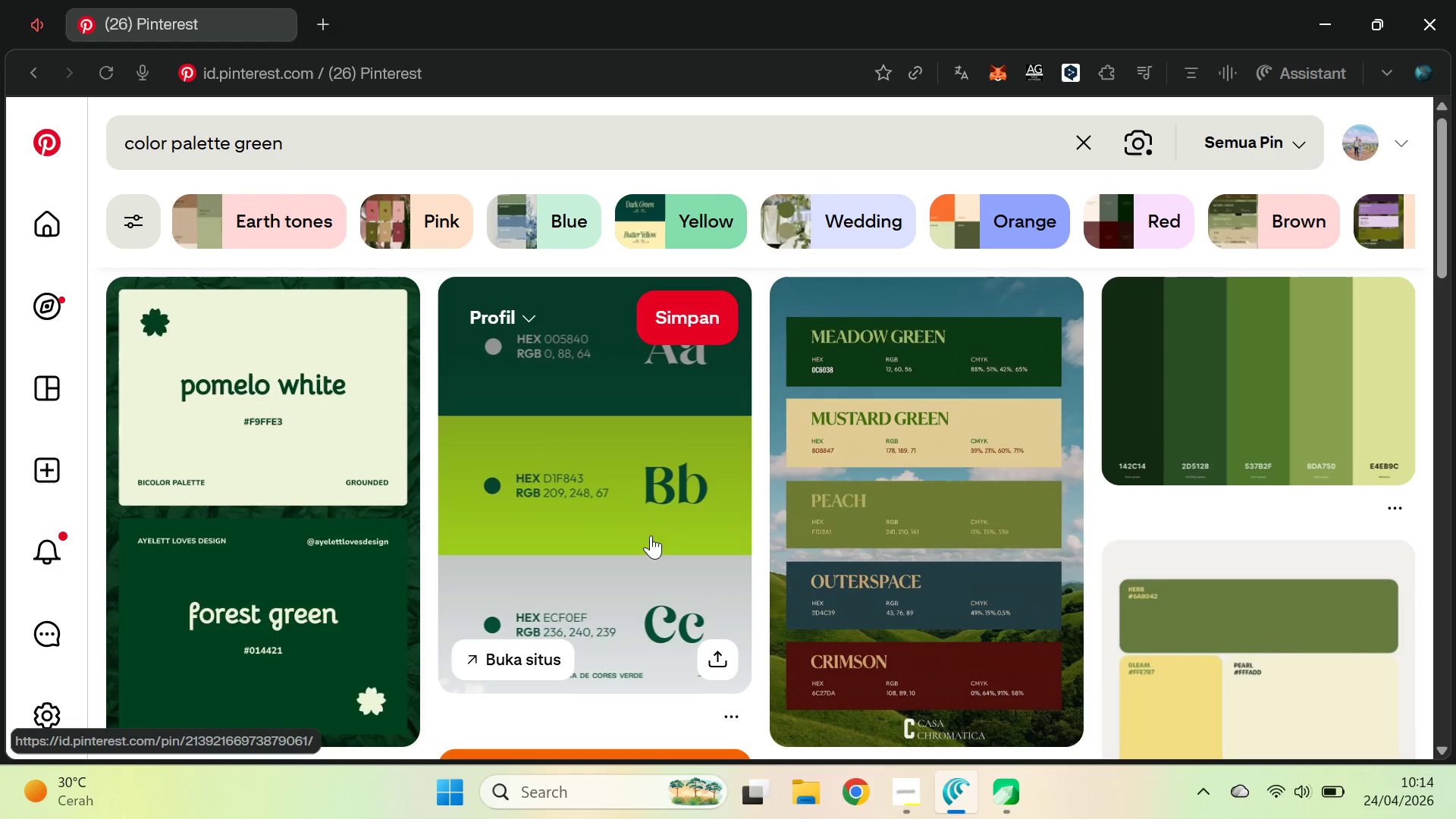 
wait(5.01)
 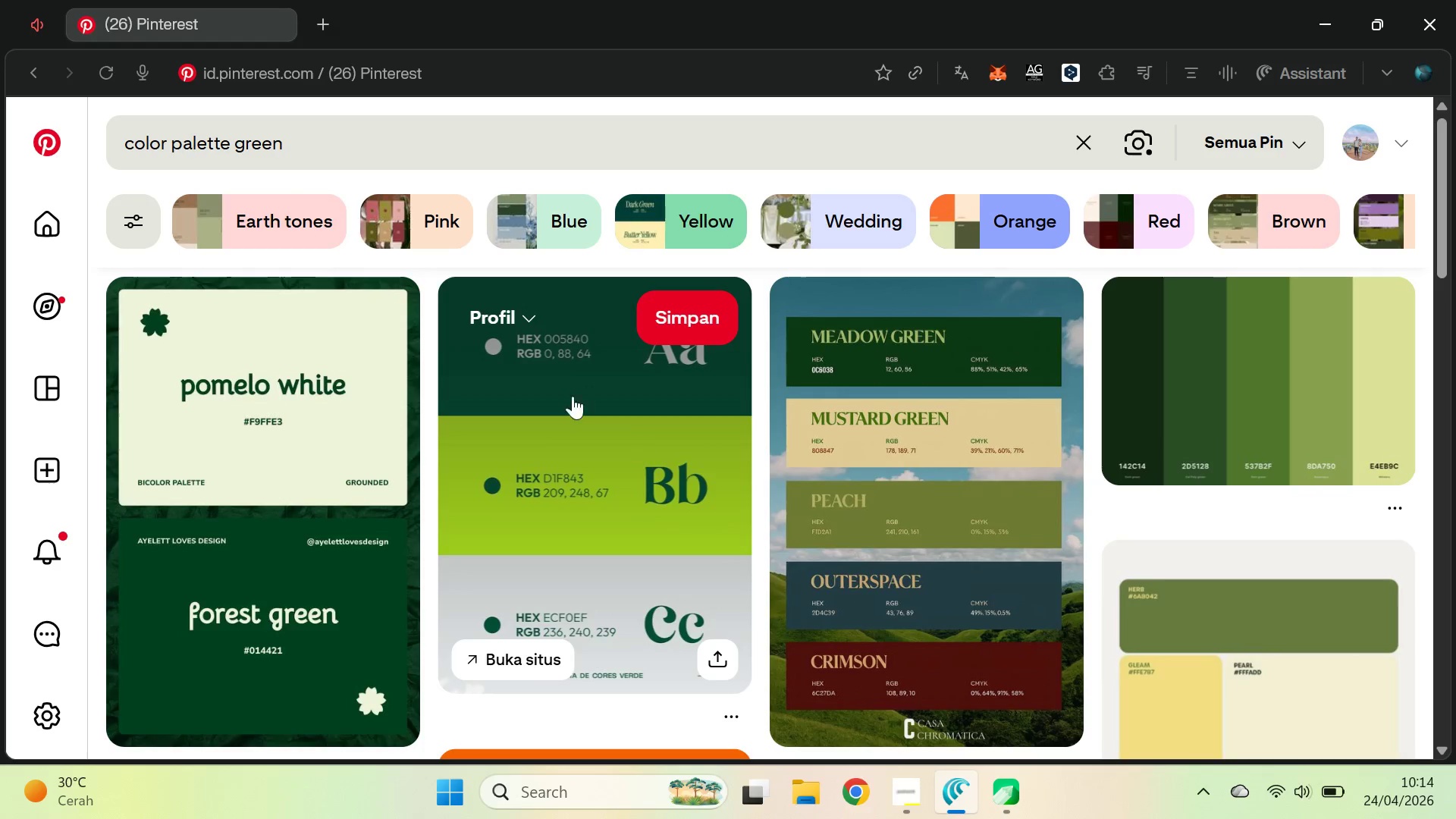 
left_click([316, 153])
 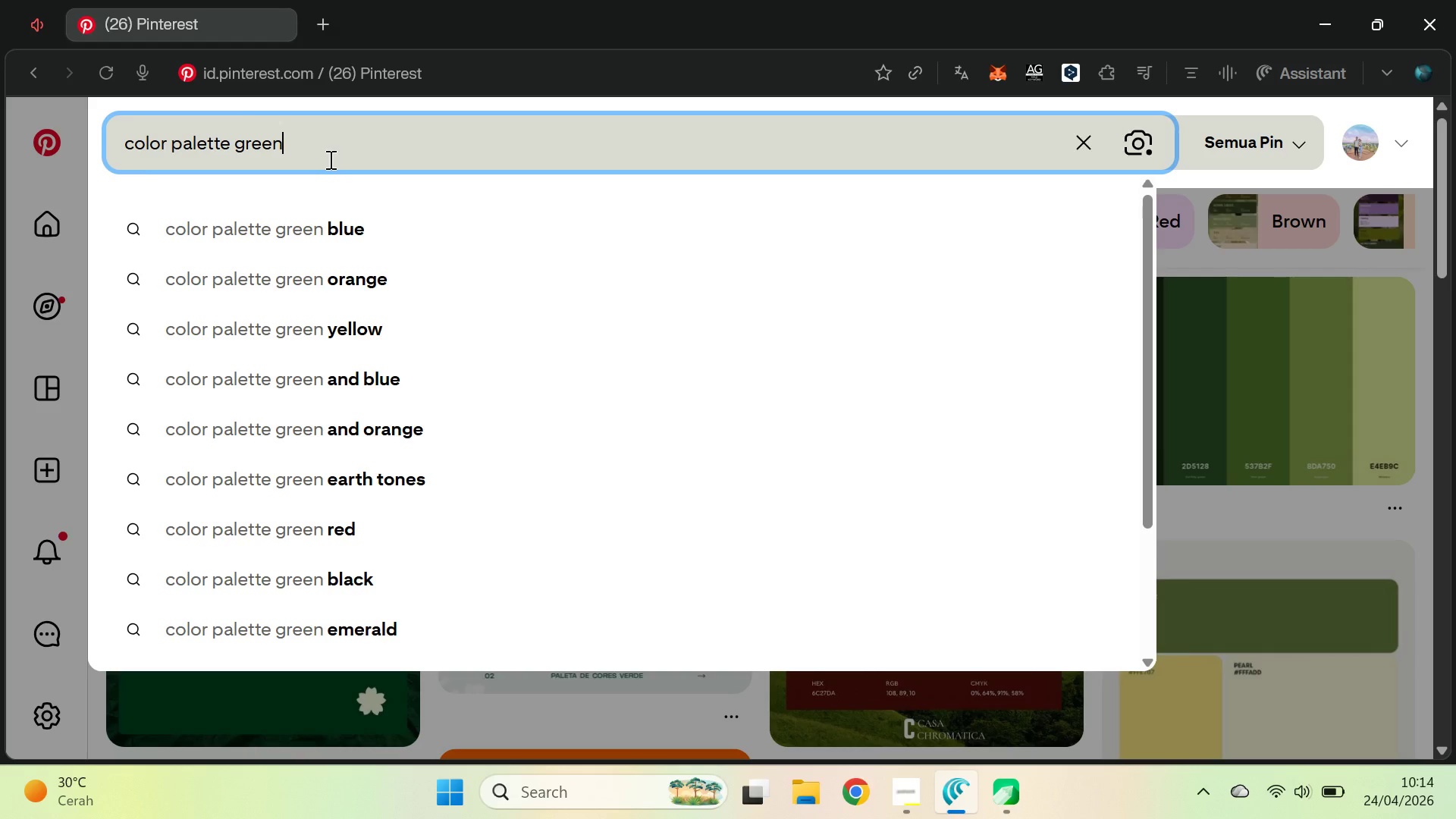 
type( cmyk)
 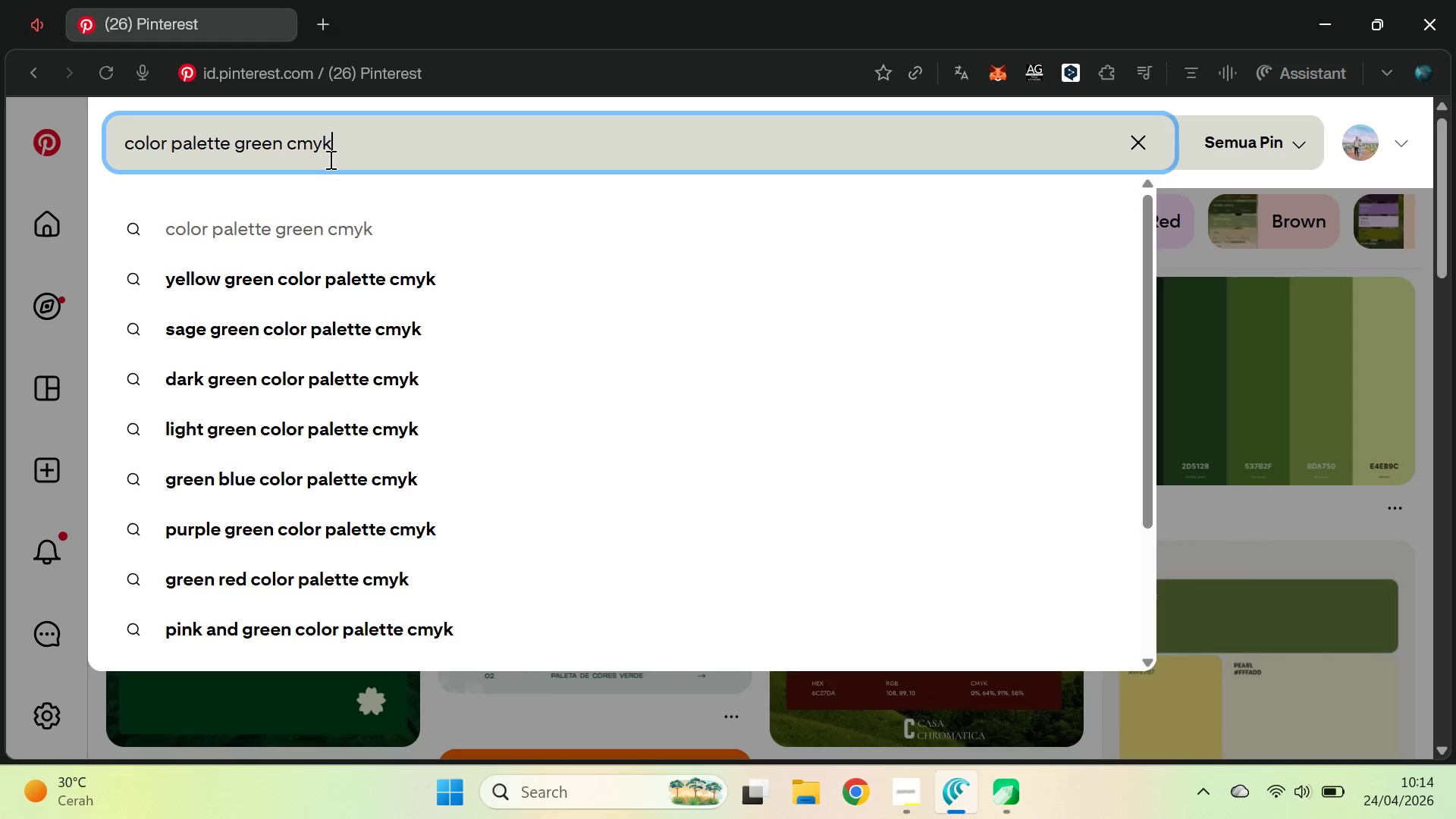 
key(Enter)
 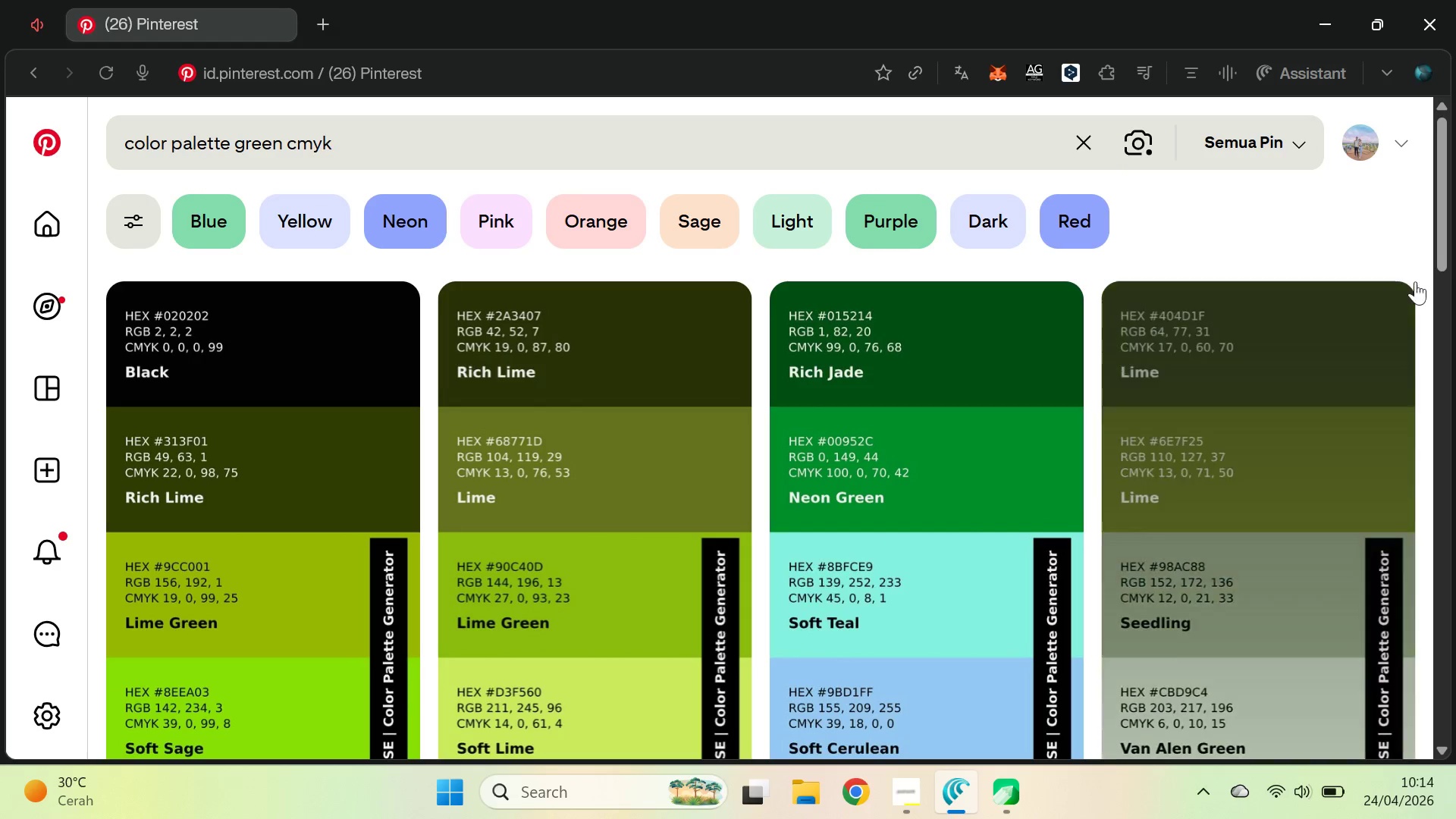 
left_click_drag(start_coordinate=[1451, 184], to_coordinate=[1434, 231])
 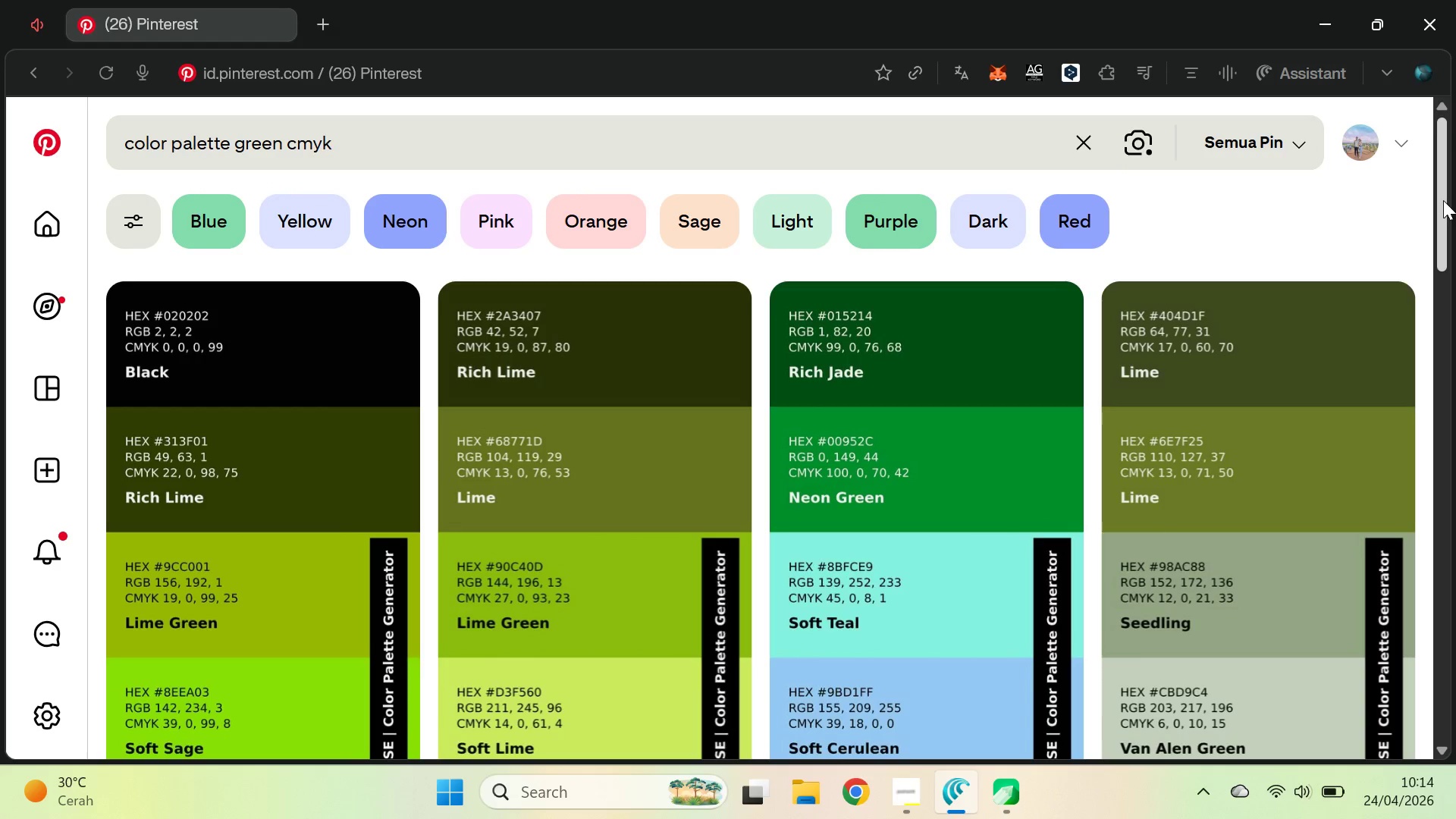 
left_click_drag(start_coordinate=[1443, 199], to_coordinate=[1455, 466])
 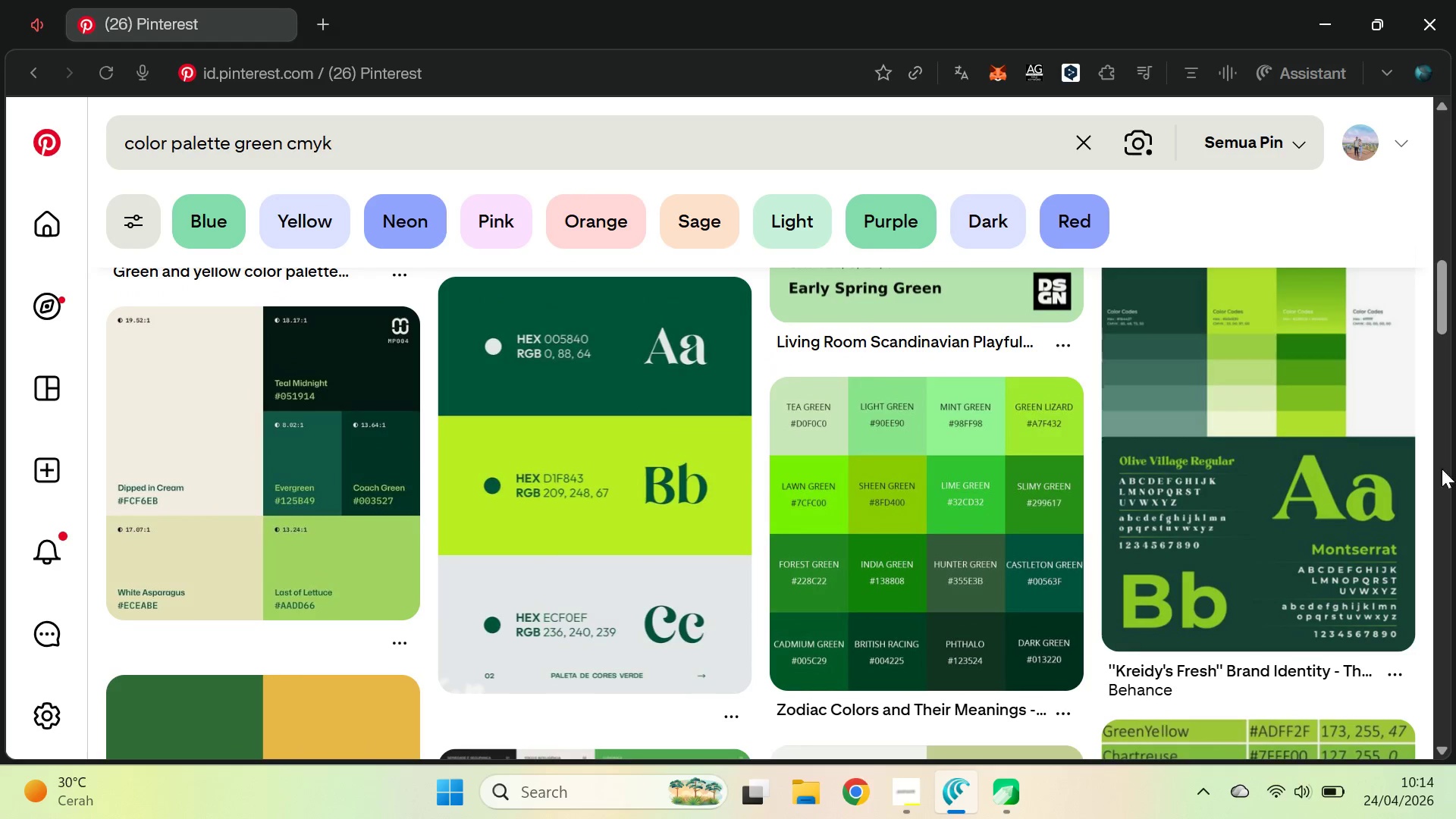 
key(Alt+AltLeft)
 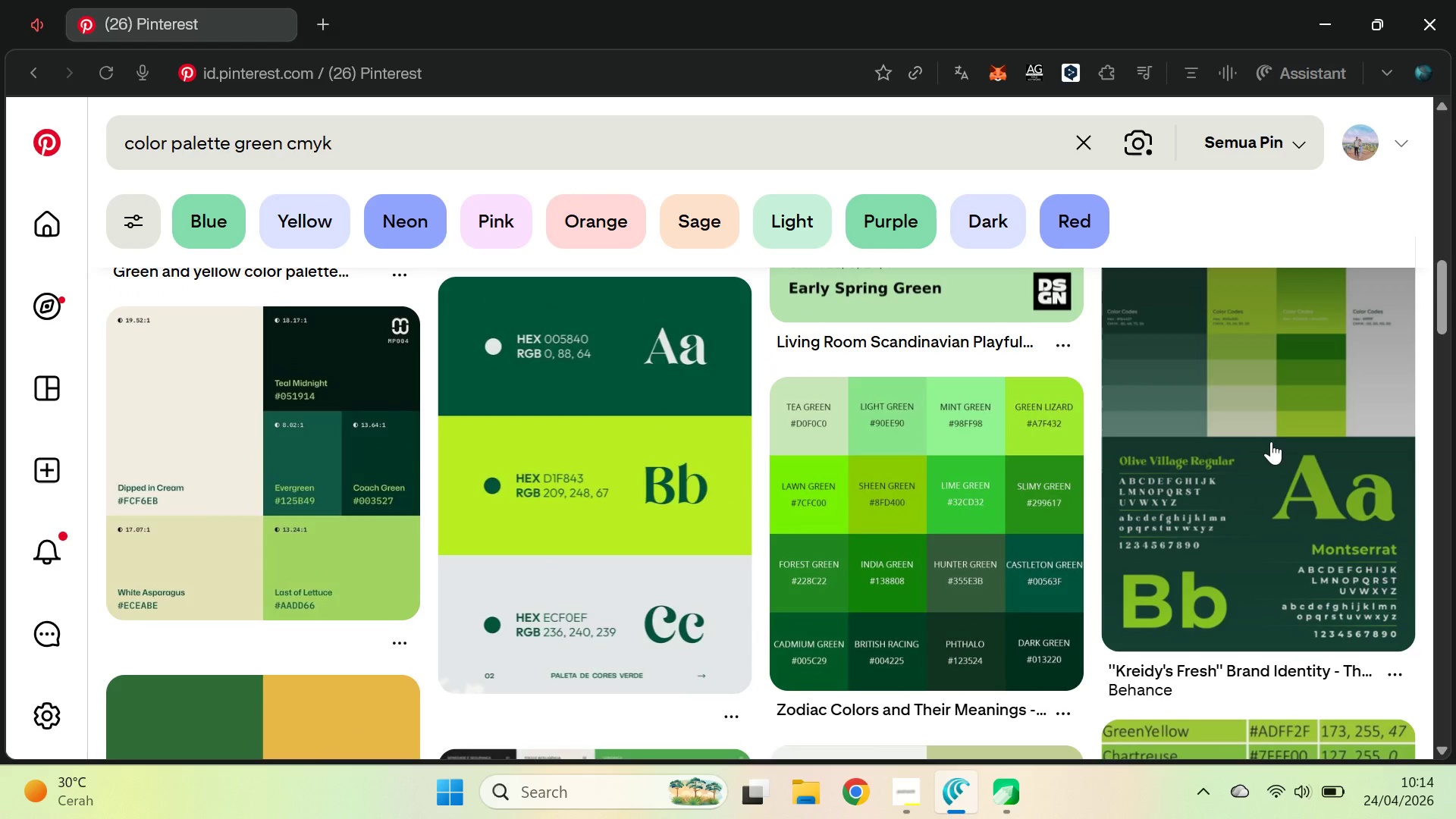 
key(Alt+Tab)
 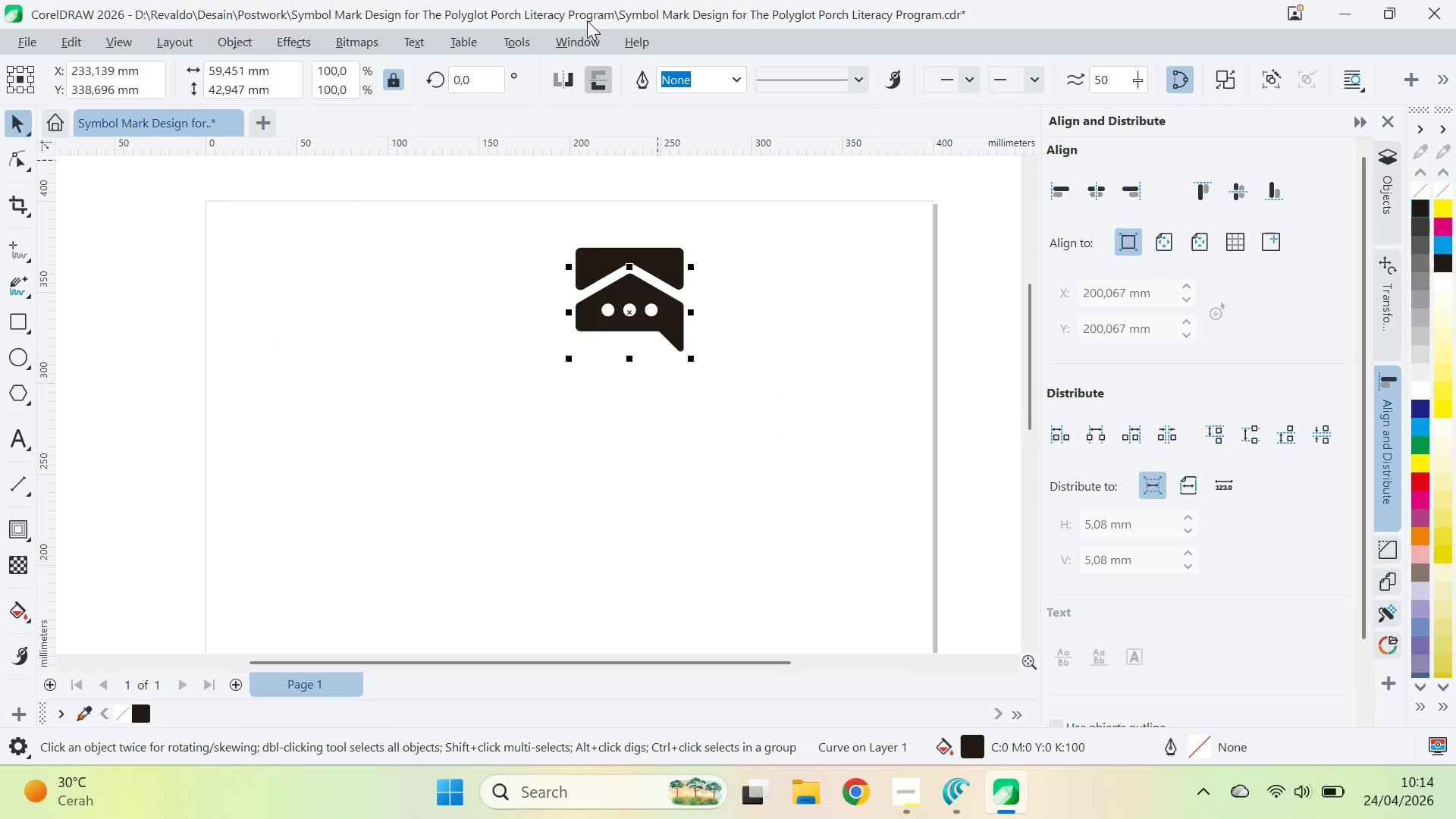 
left_click_drag(start_coordinate=[578, 13], to_coordinate=[1156, 59])
 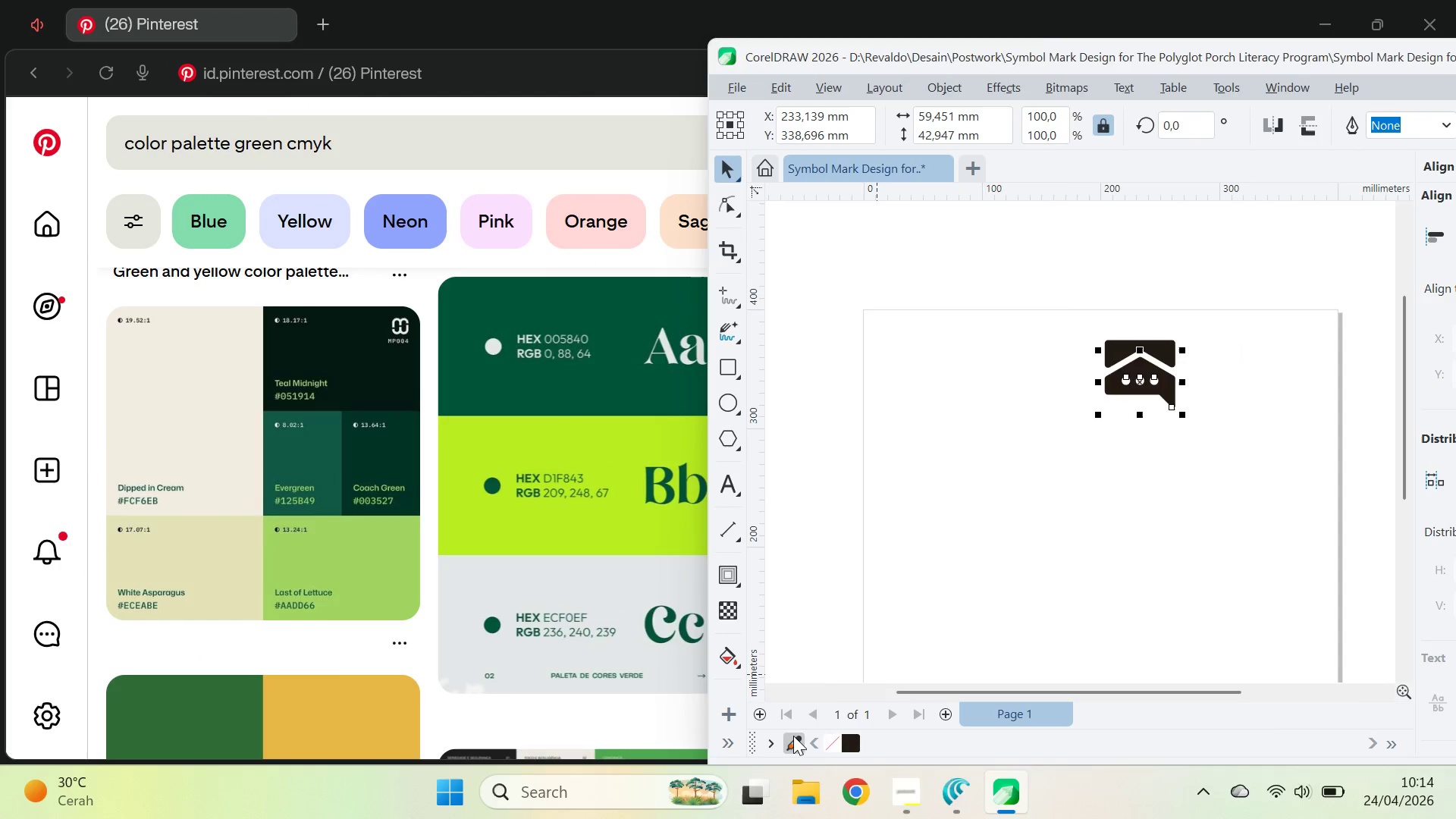 
hold_key(key=ControlLeft, duration=1.24)
double_click([604, 382])
 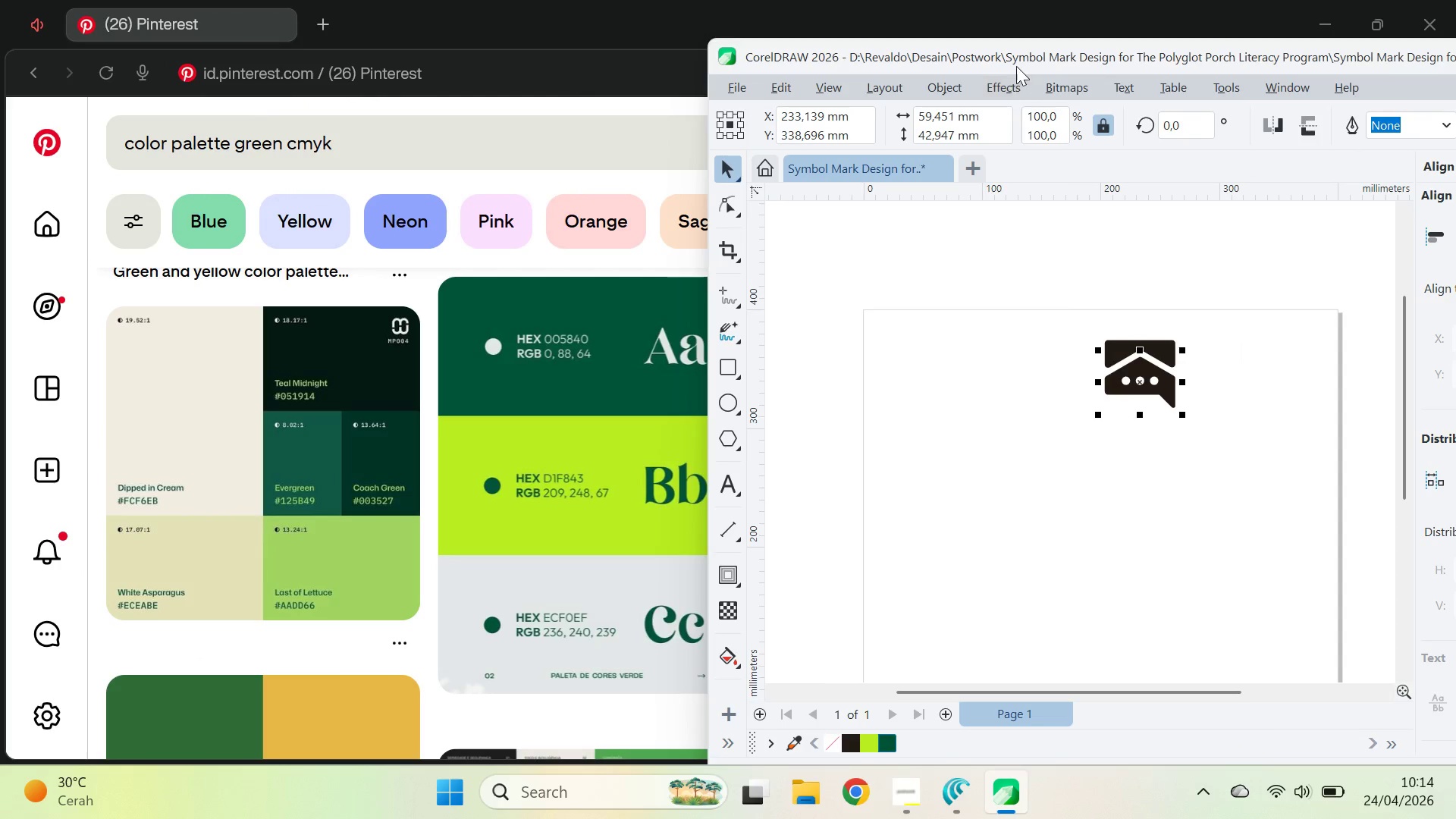 
double_click([1016, 66])
 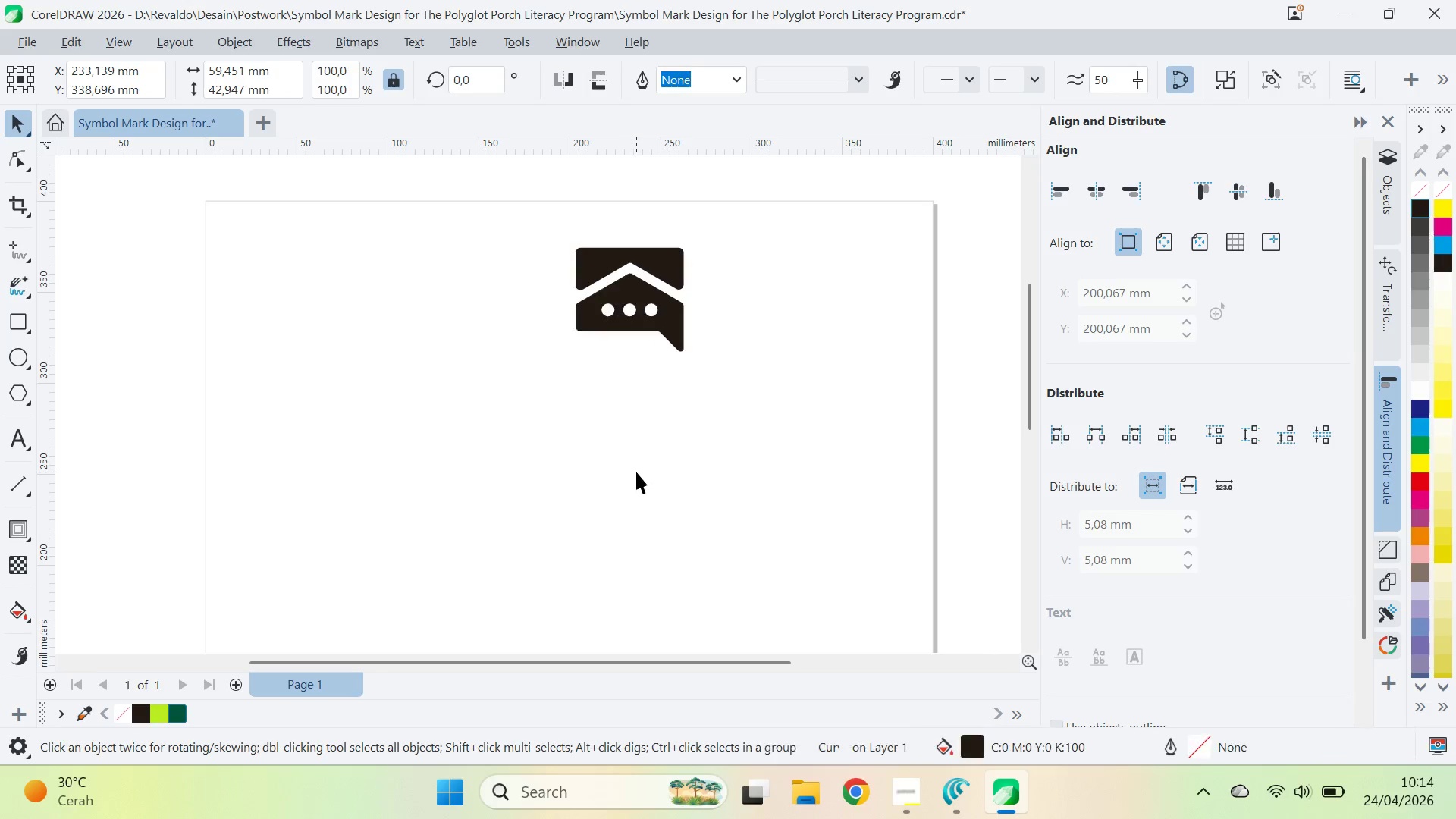 
double_click([672, 334])
 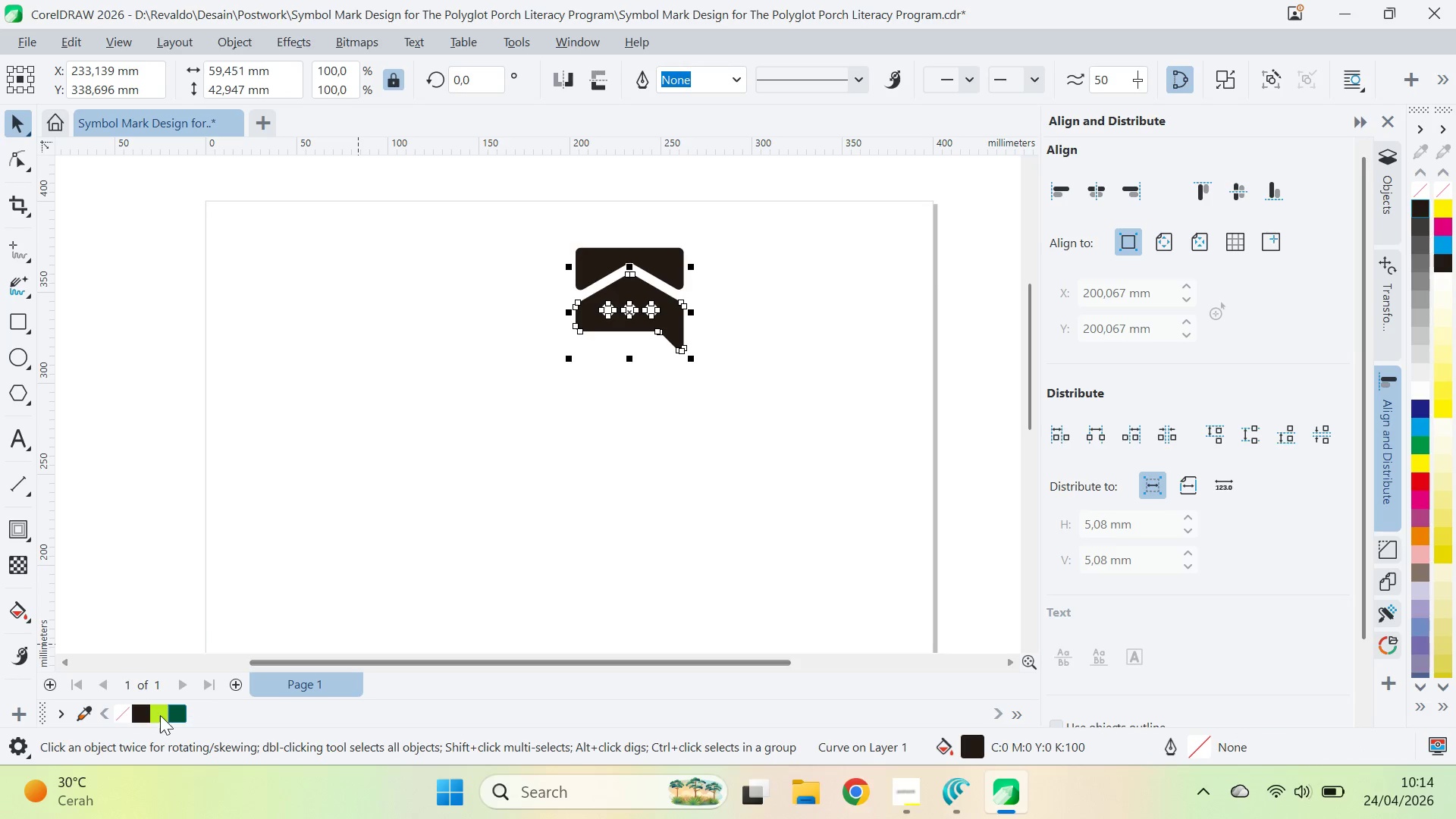 
left_click([159, 715])
 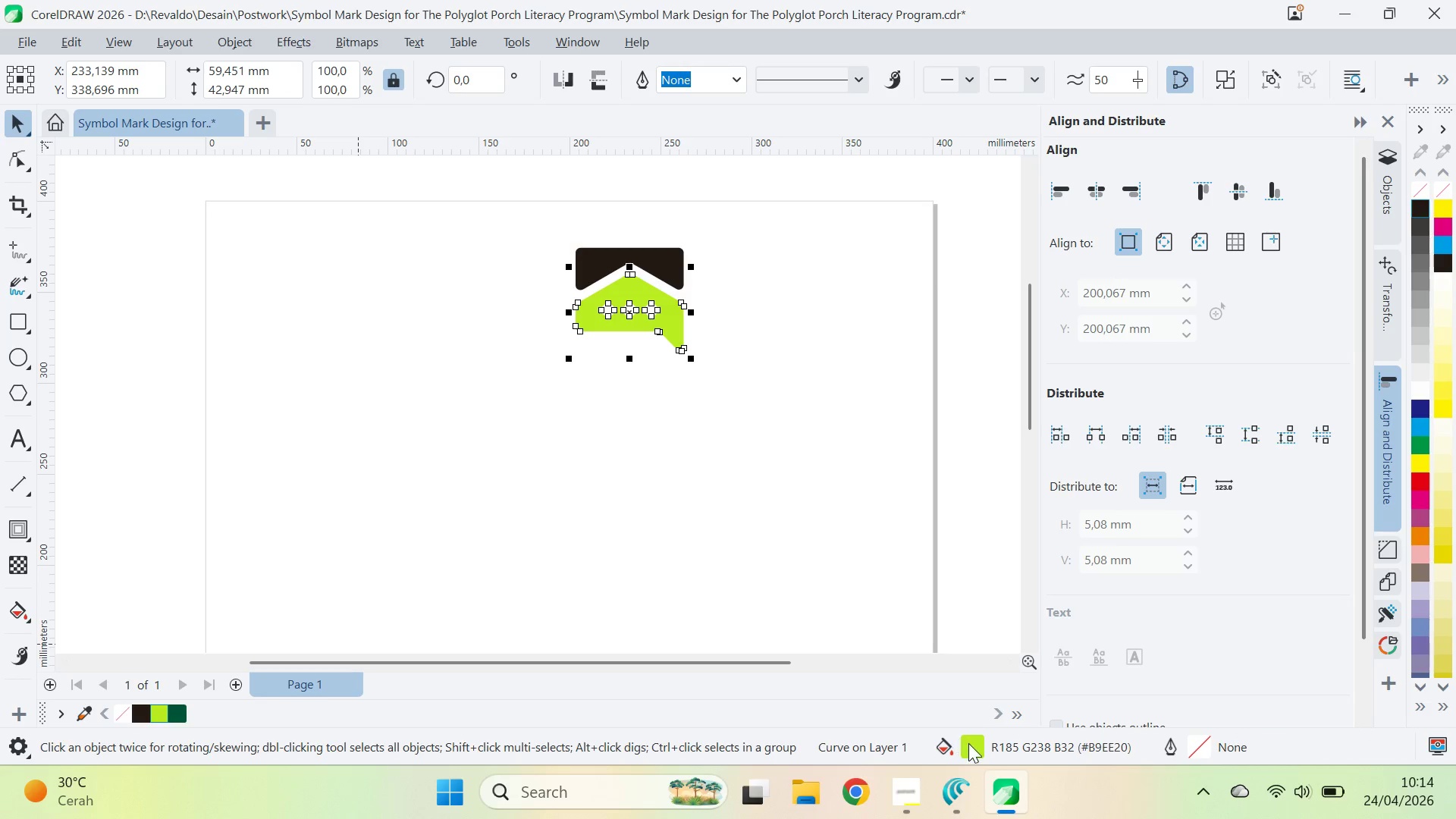 
double_click([968, 743])
 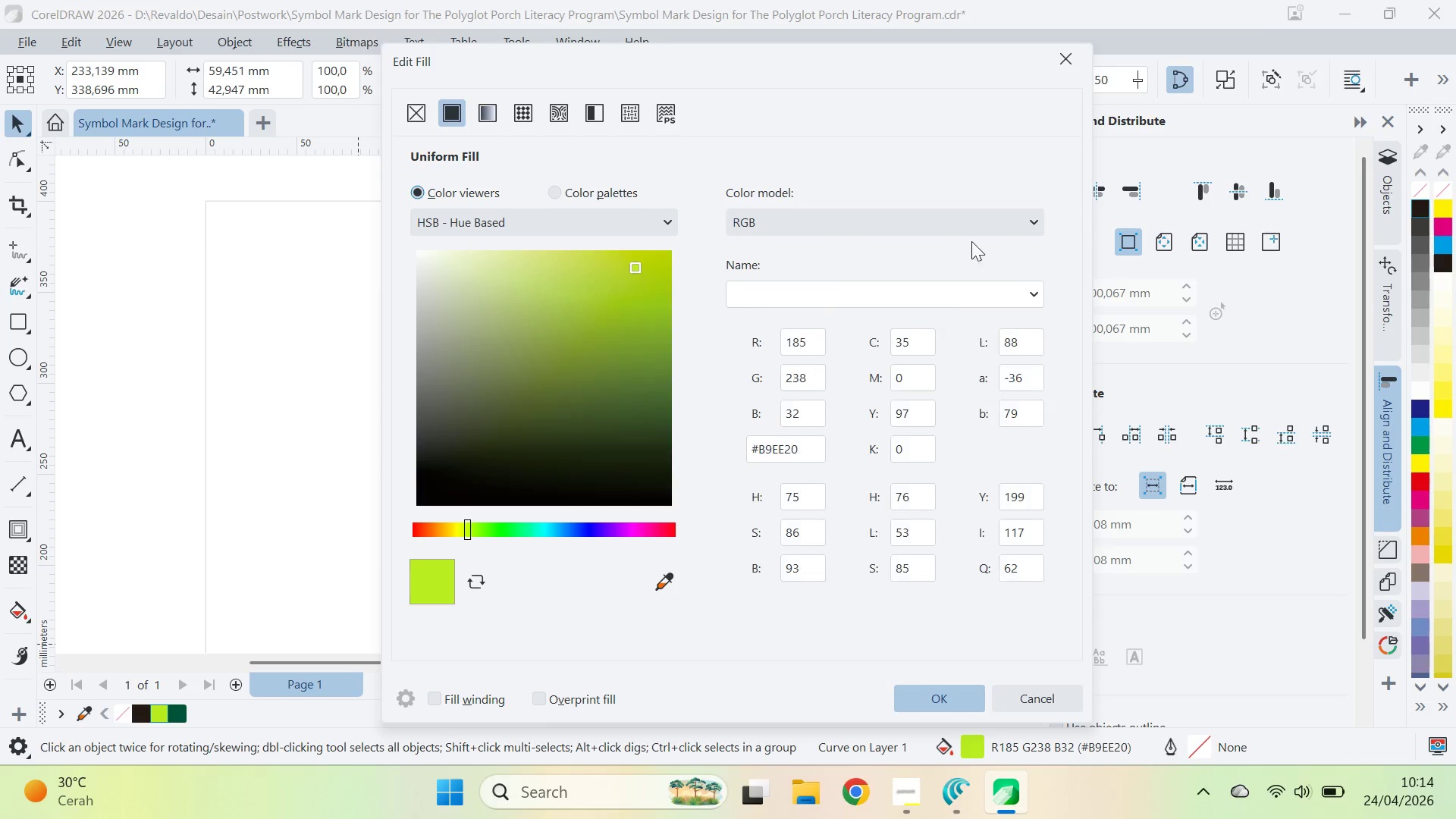 
left_click([986, 276])
 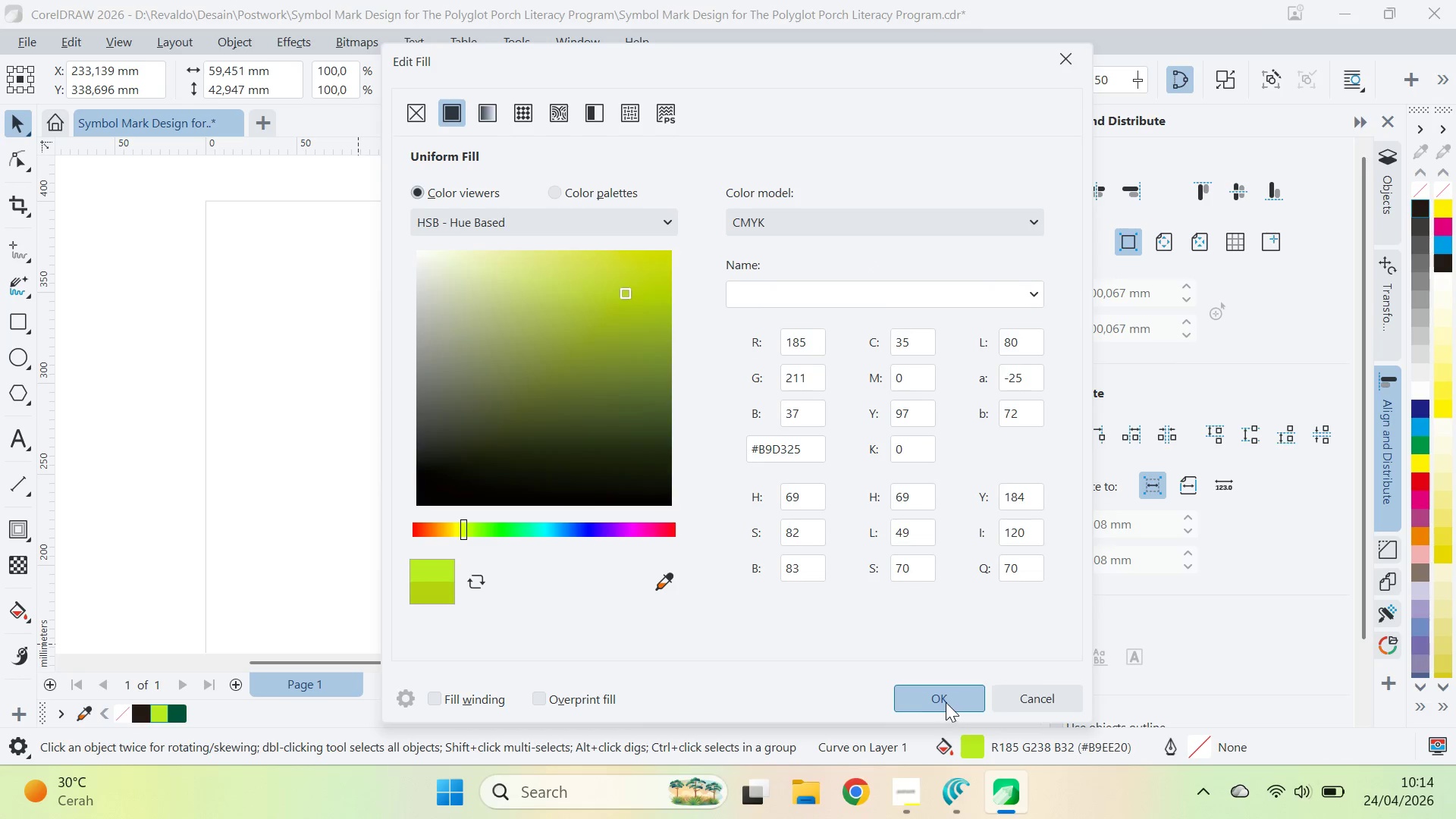 
double_click([783, 353])
 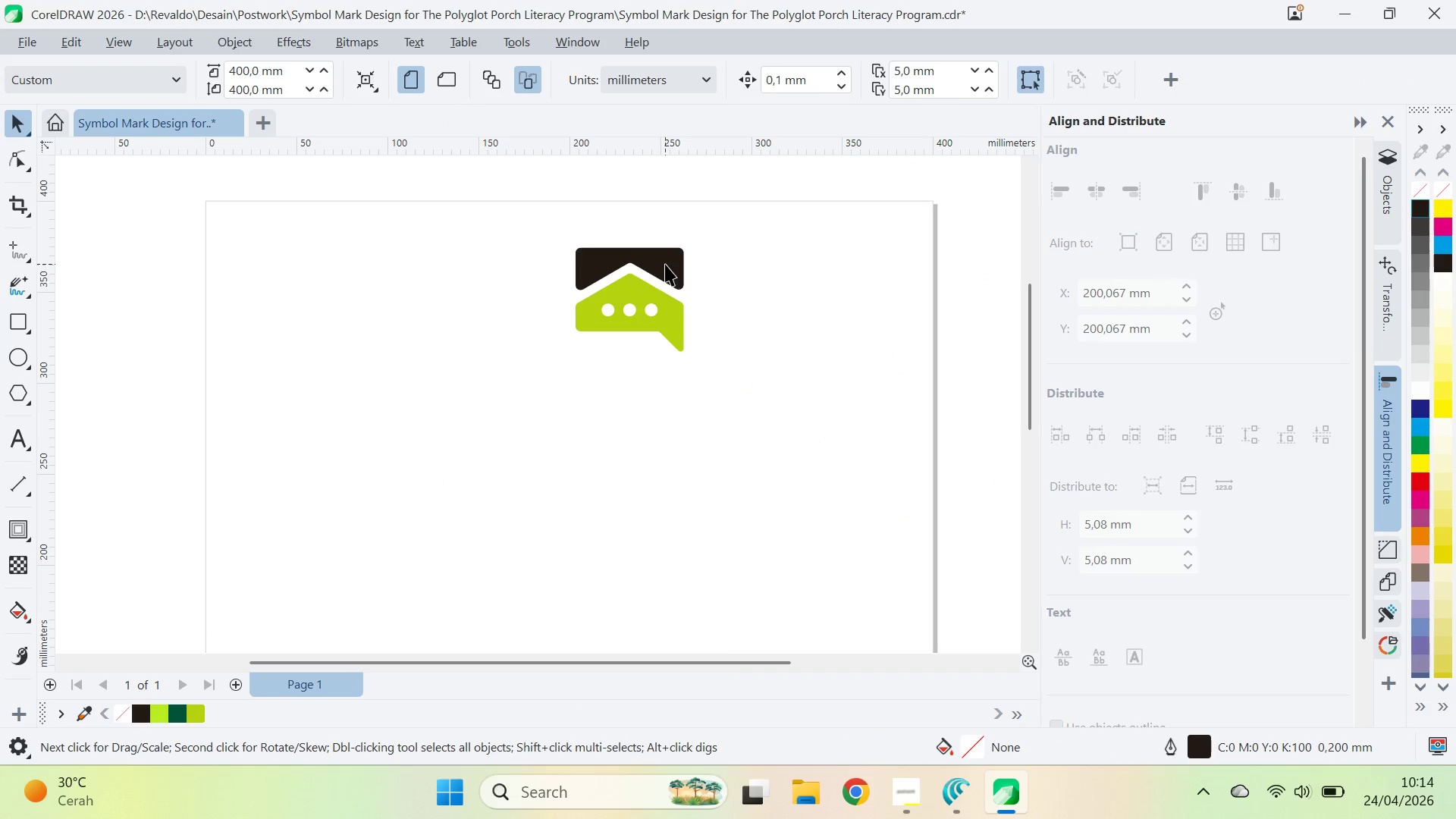 
triple_click([665, 264])
 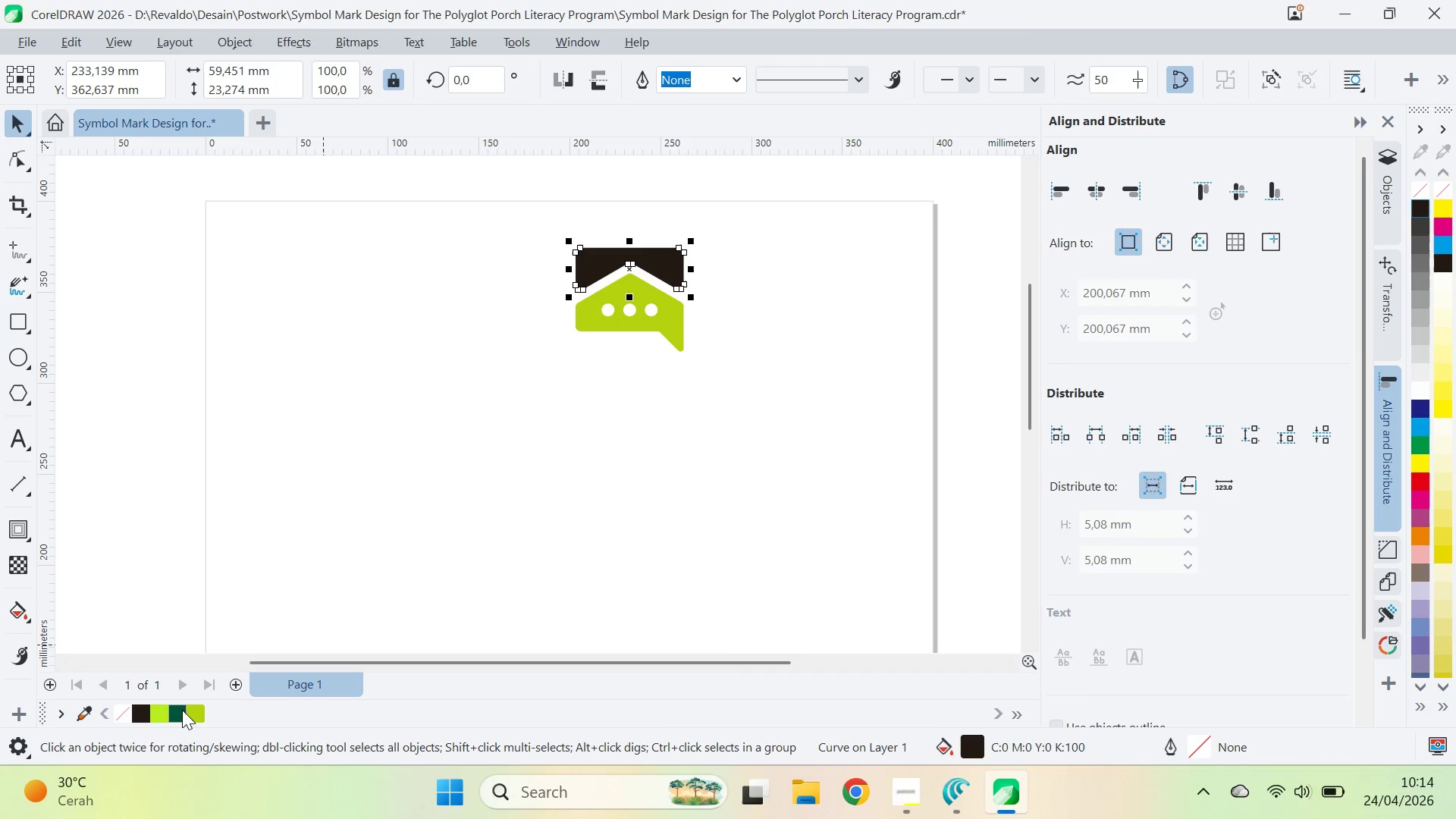 
left_click([182, 711])
 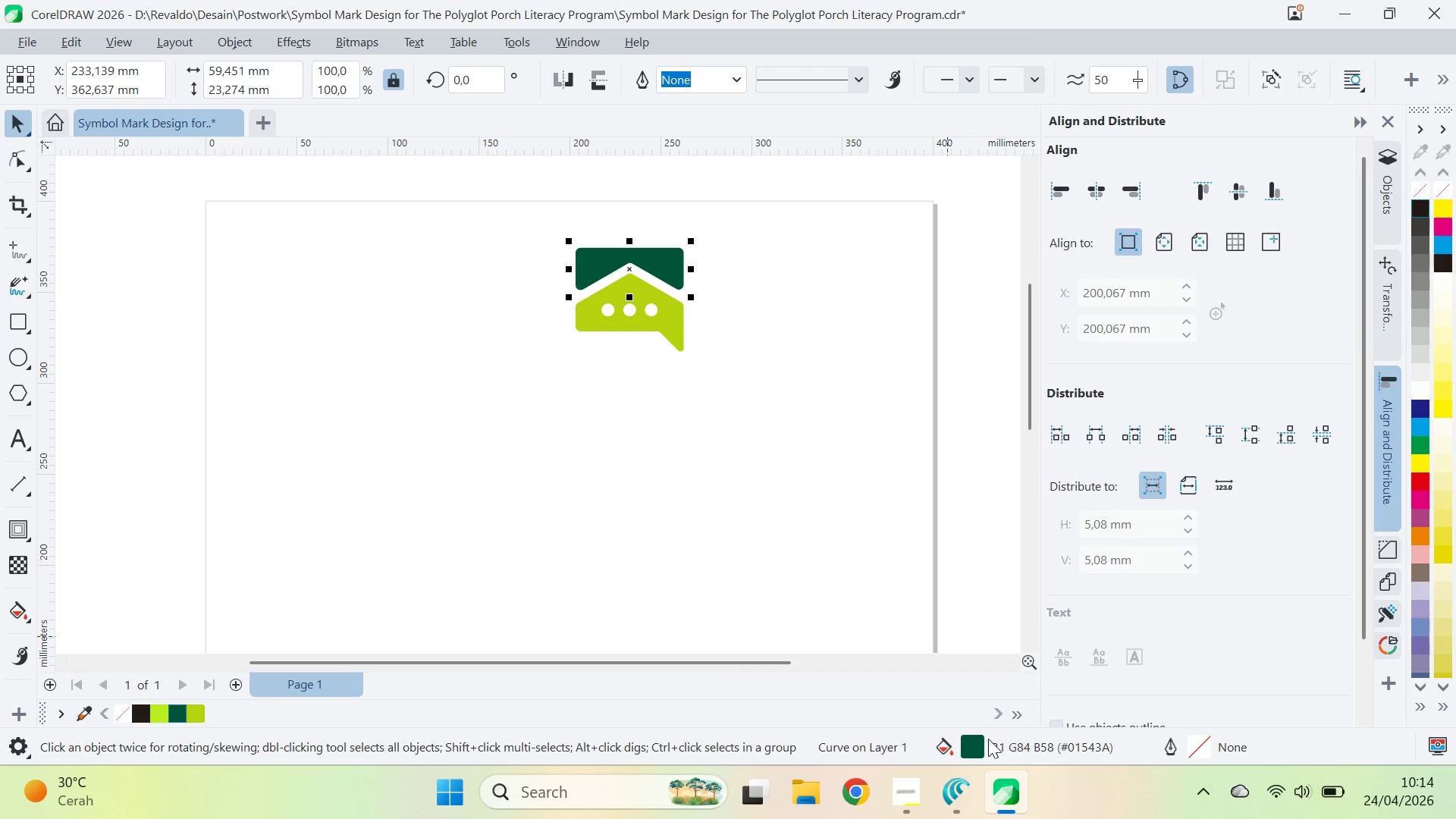 
double_click([983, 743])
 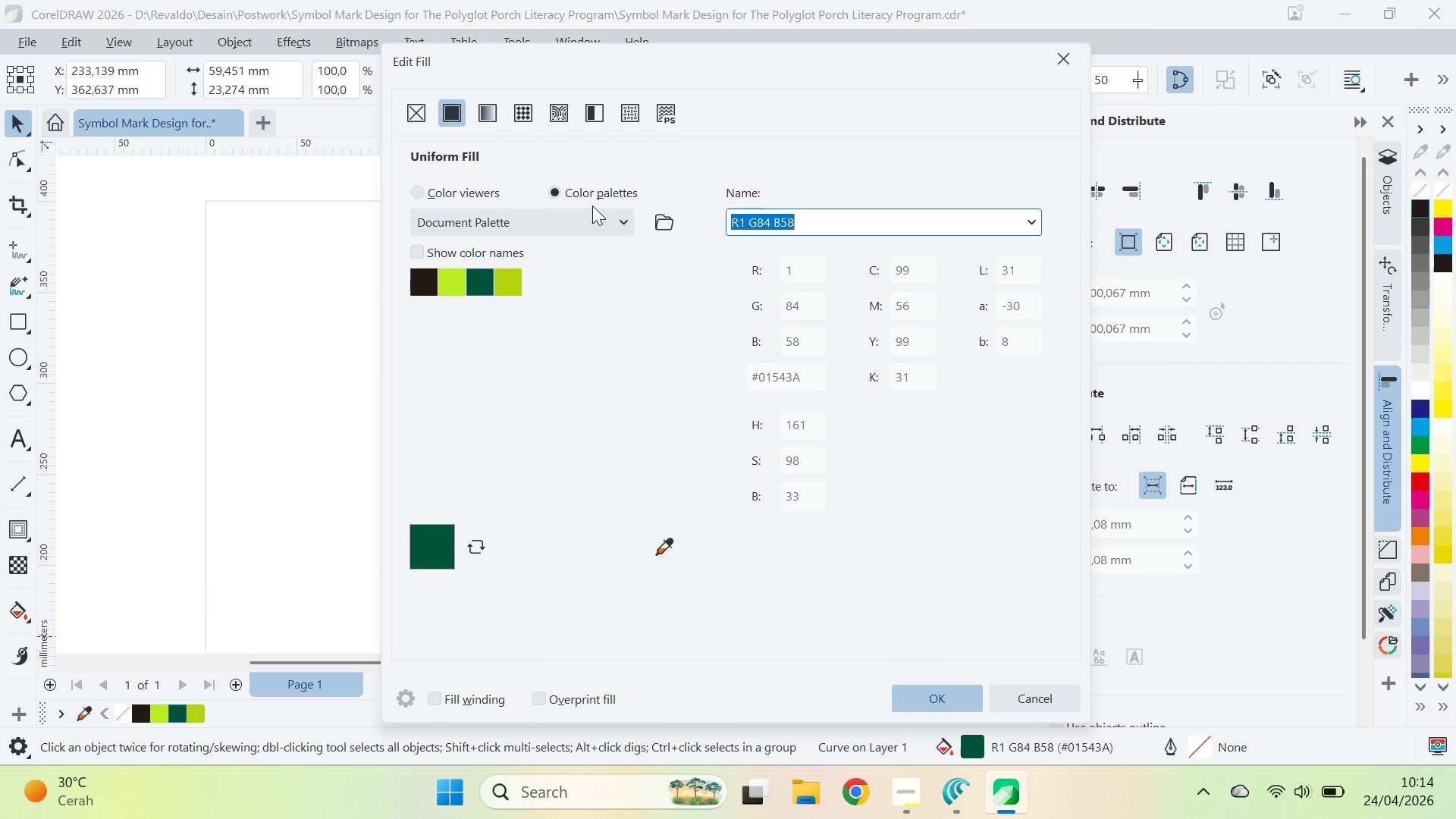 
left_click([497, 193])
 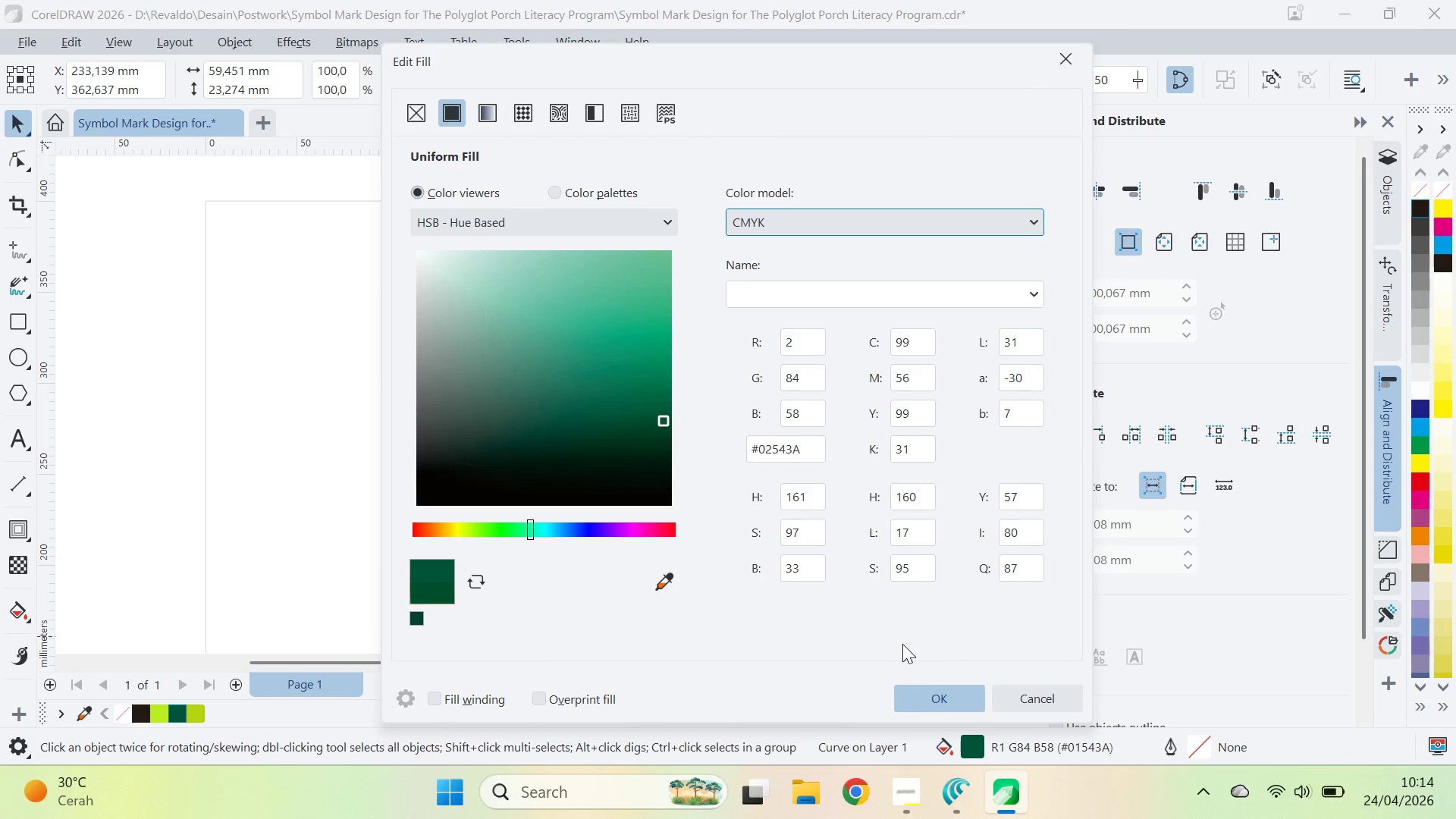 
left_click_drag(start_coordinate=[821, 466], to_coordinate=[826, 455])
 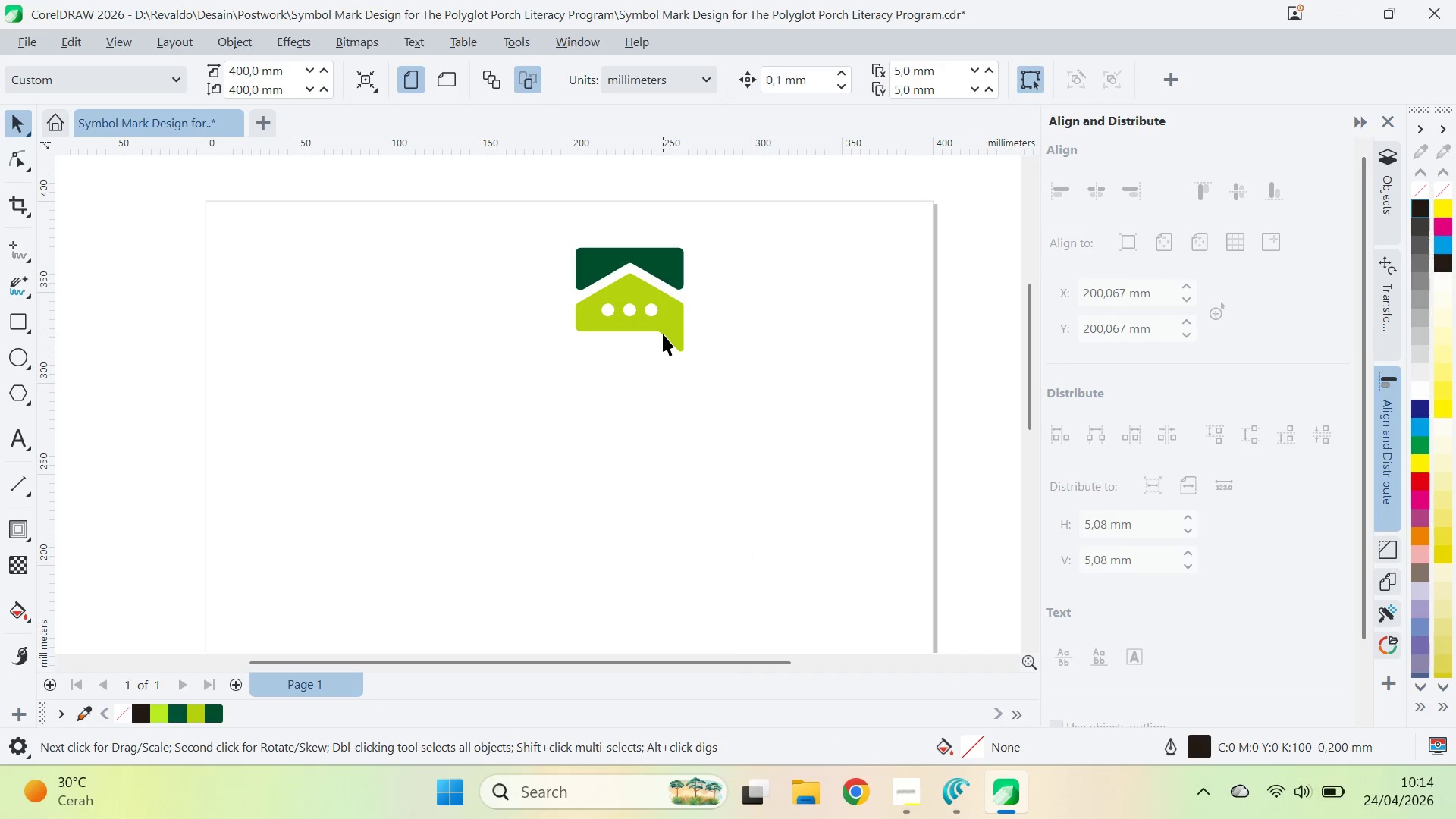 
left_click([664, 334])
 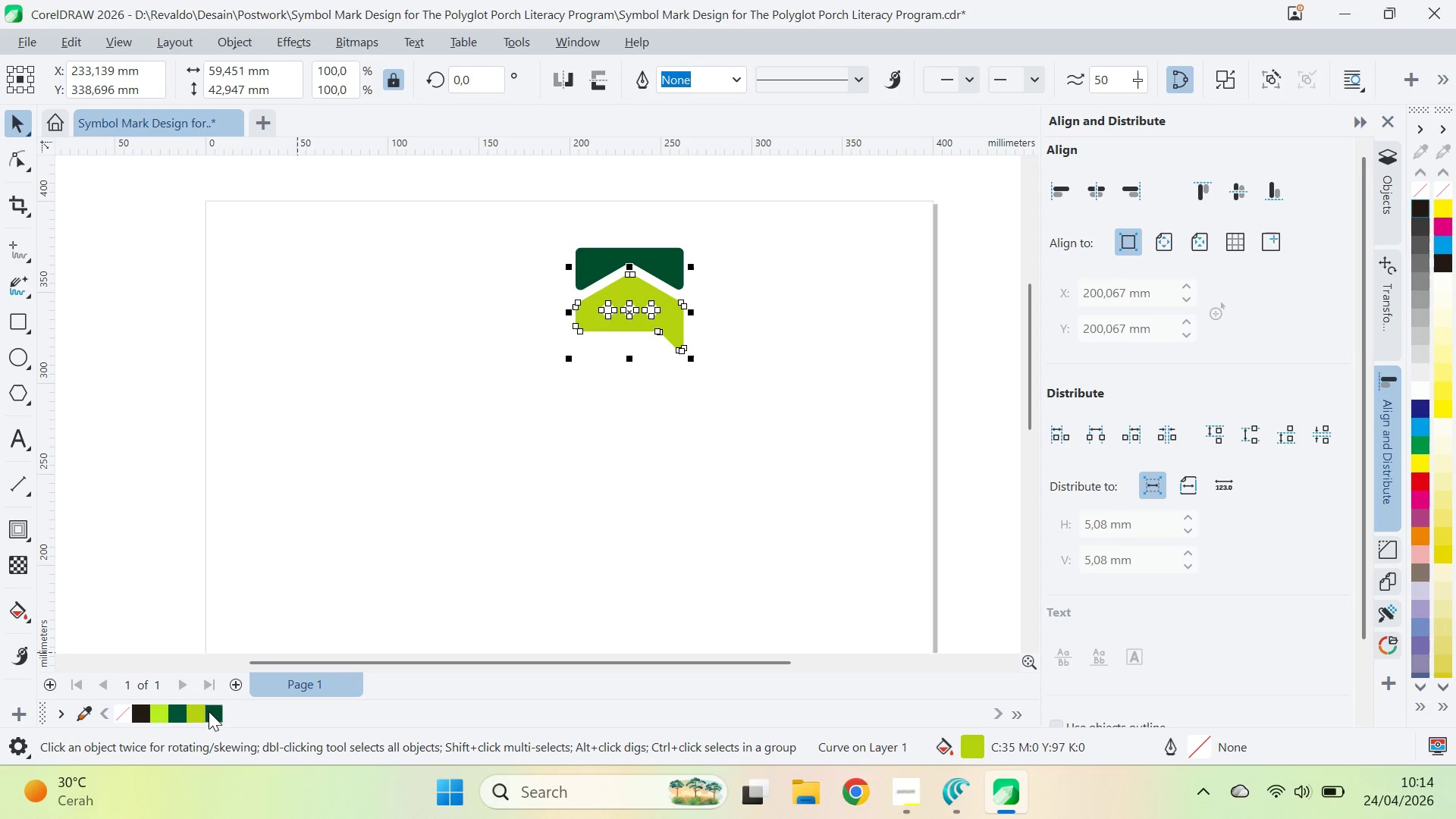 
left_click([217, 711])
 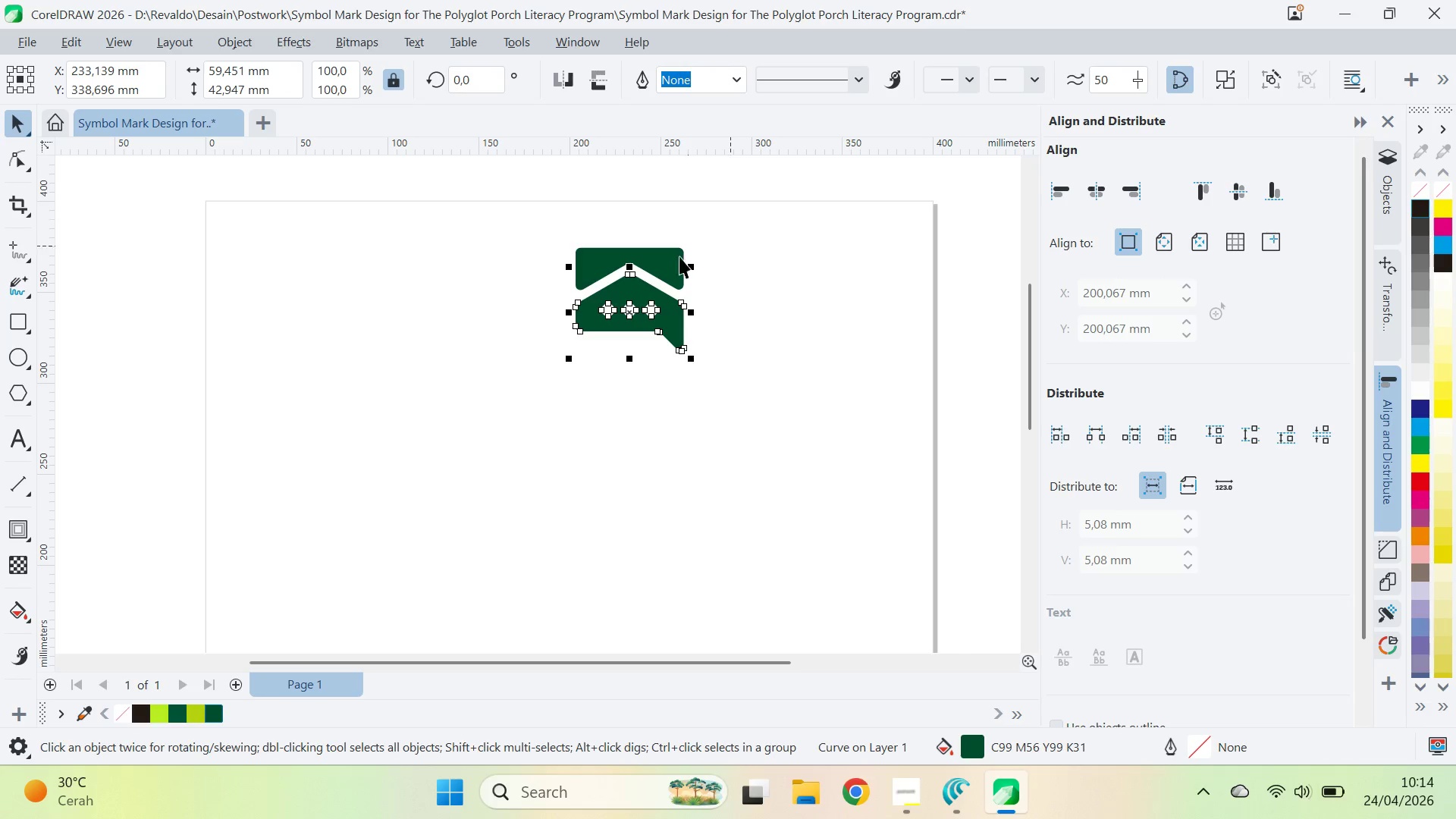 
left_click([664, 267])
 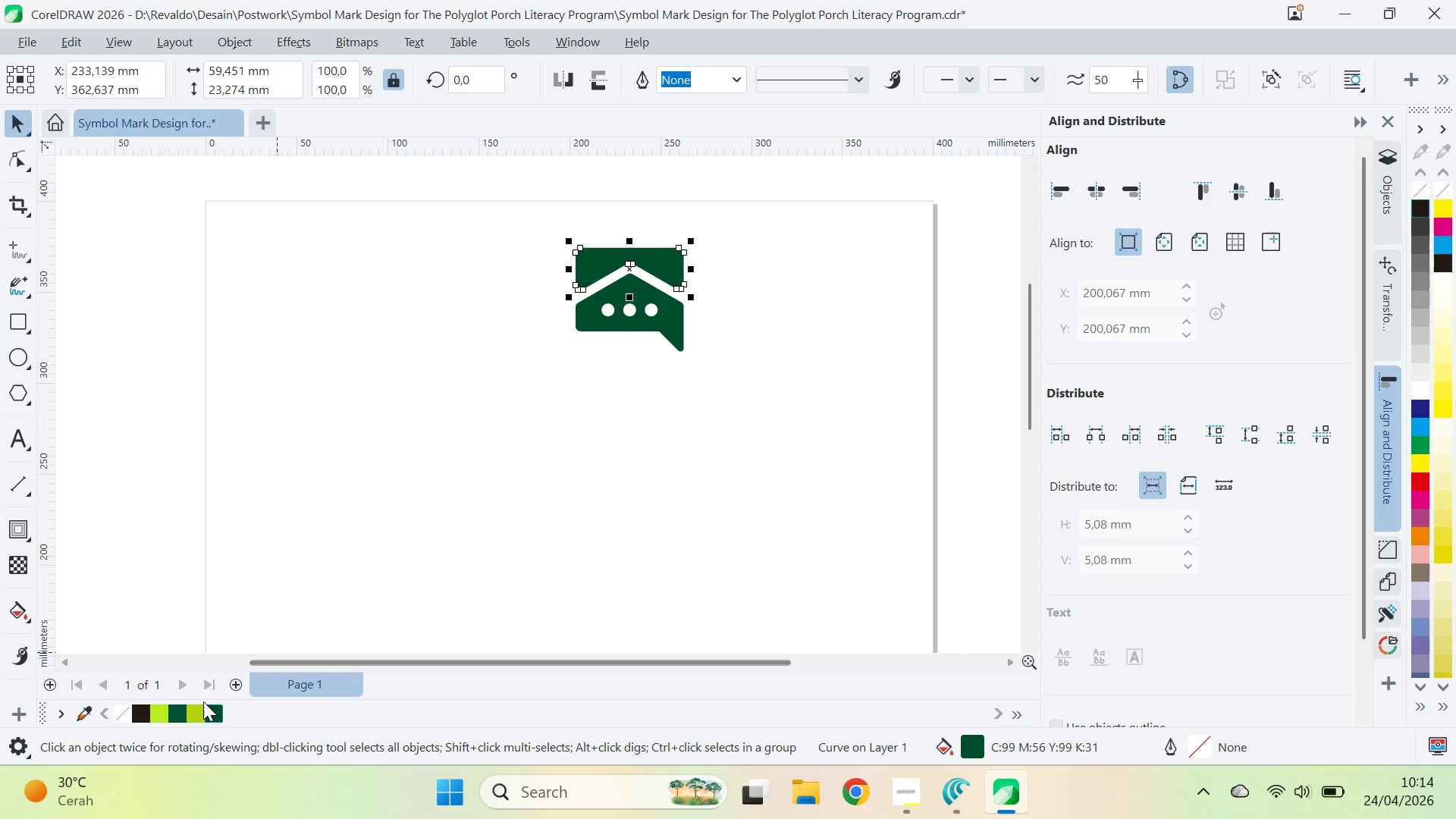 
left_click_drag(start_coordinate=[201, 711], to_coordinate=[202, 707])
 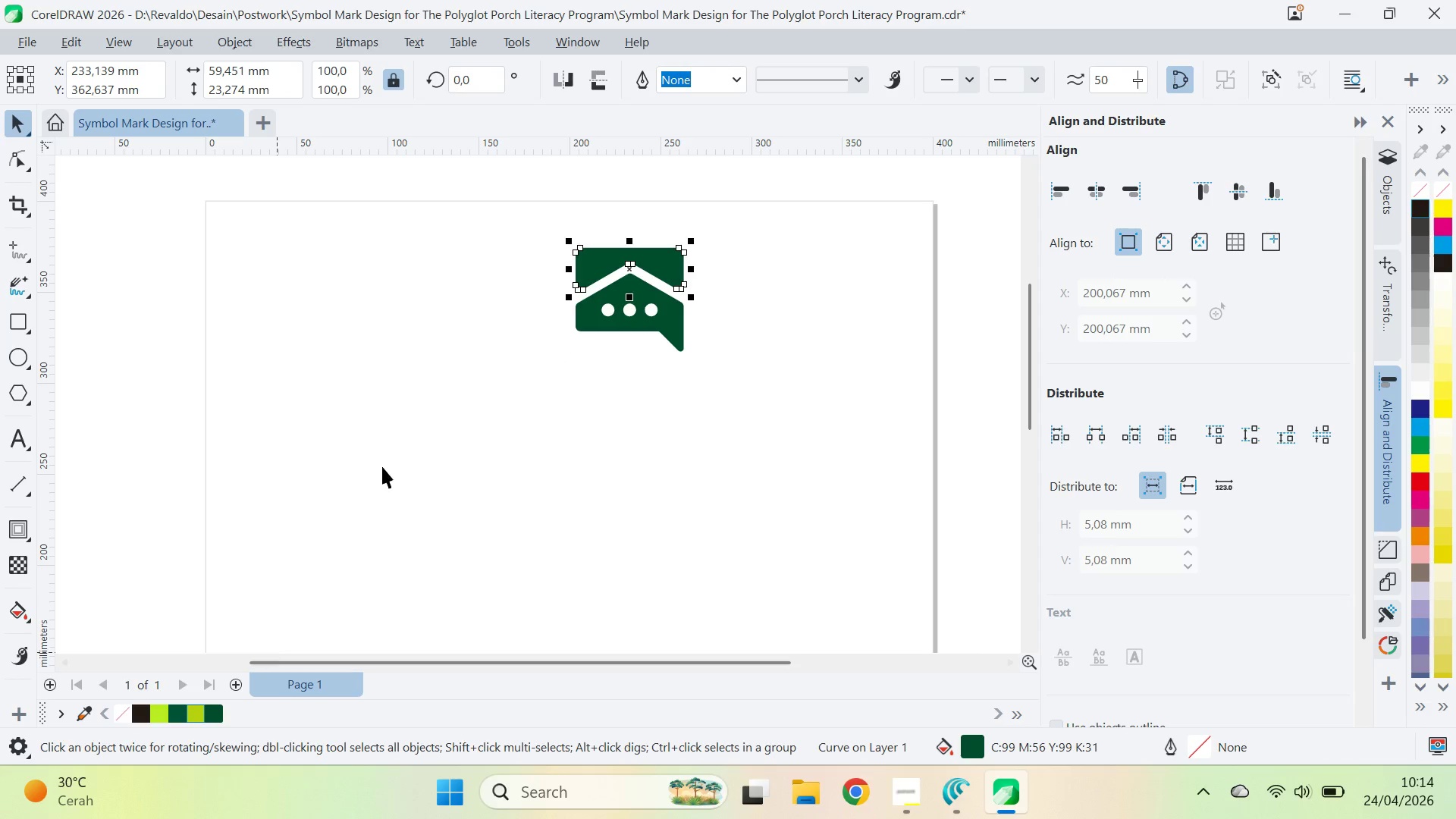 
left_click_drag(start_coordinate=[413, 425], to_coordinate=[418, 402])
 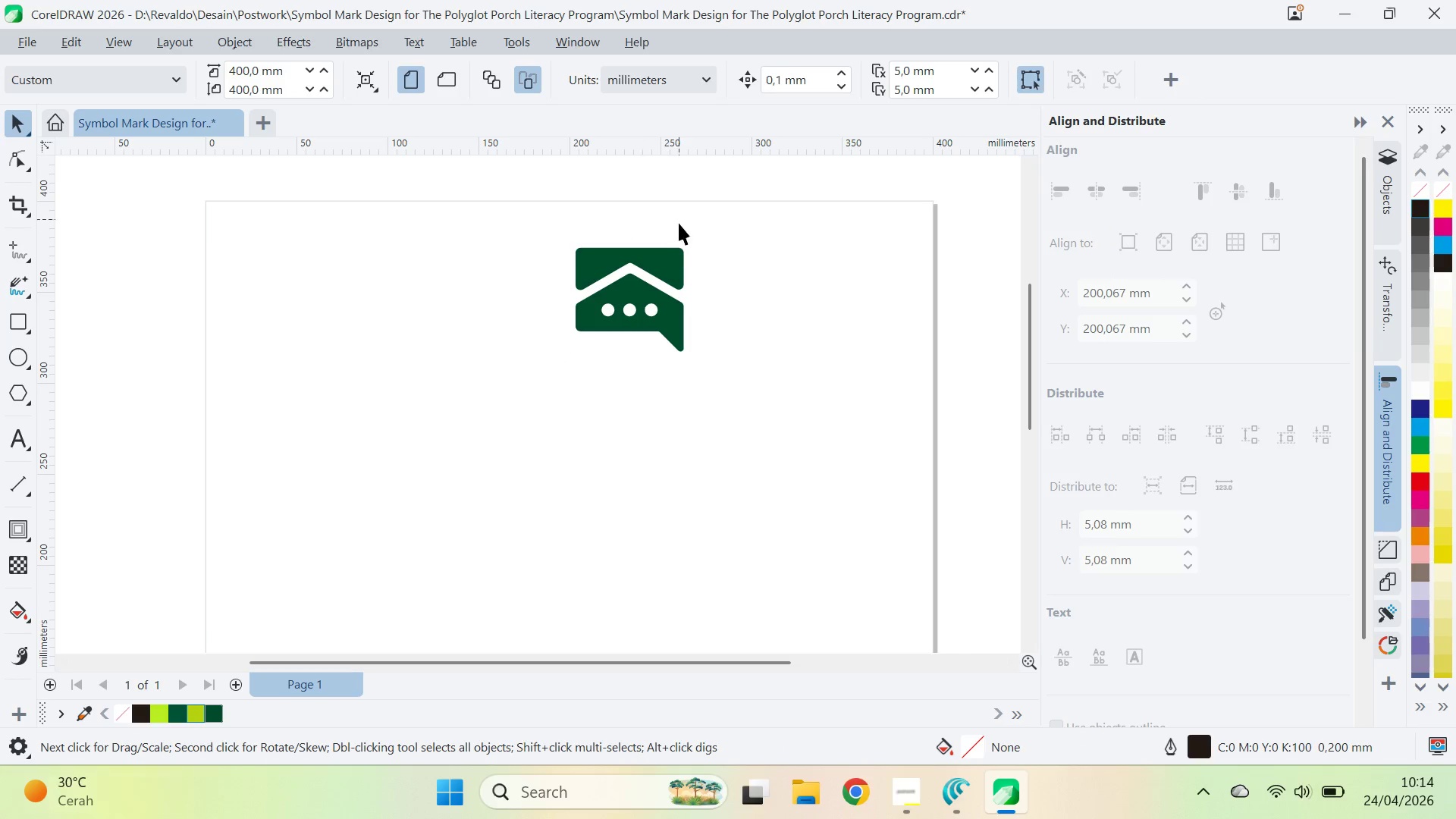 
left_click([683, 253])
 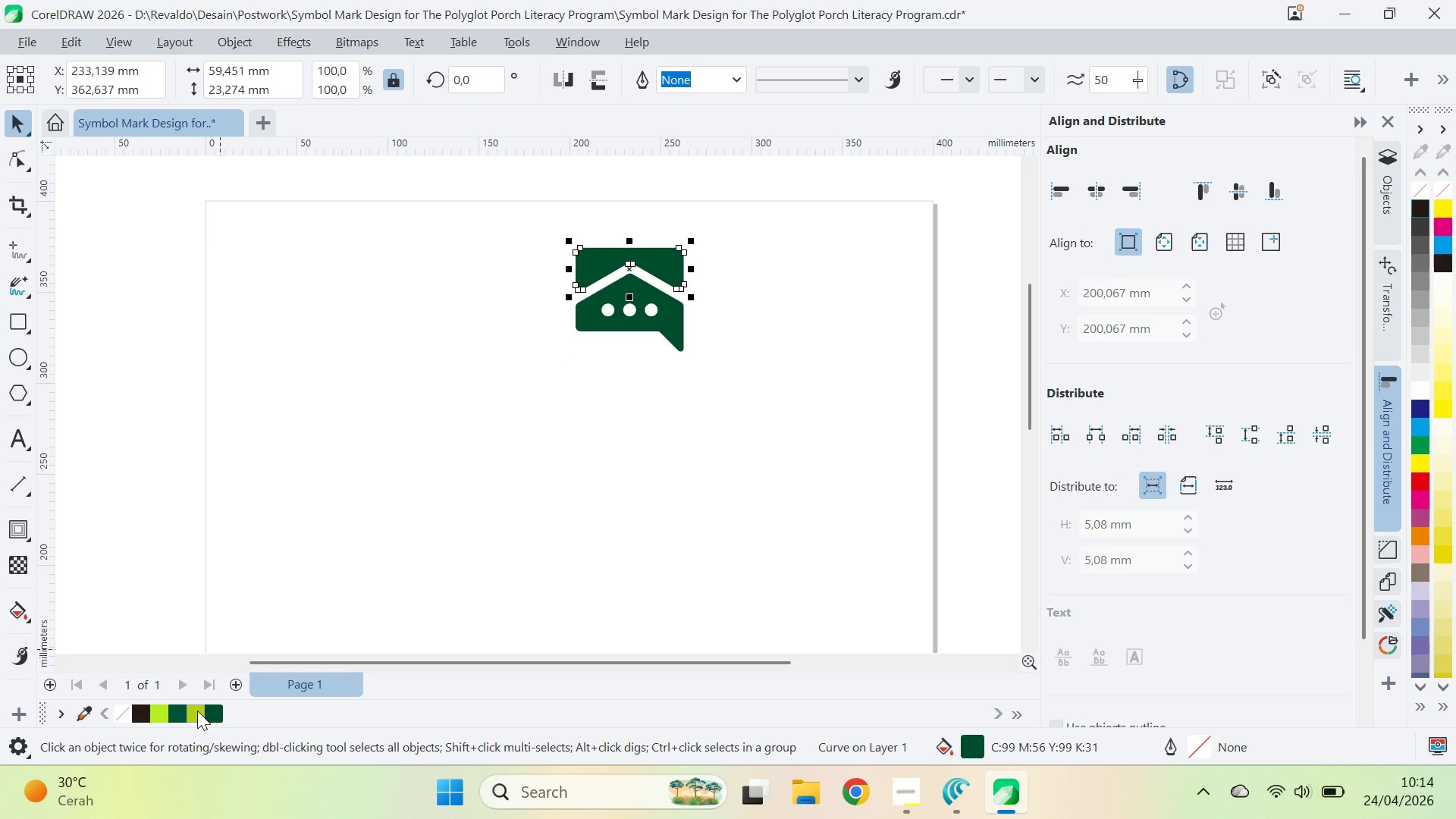 
double_click([524, 428])
 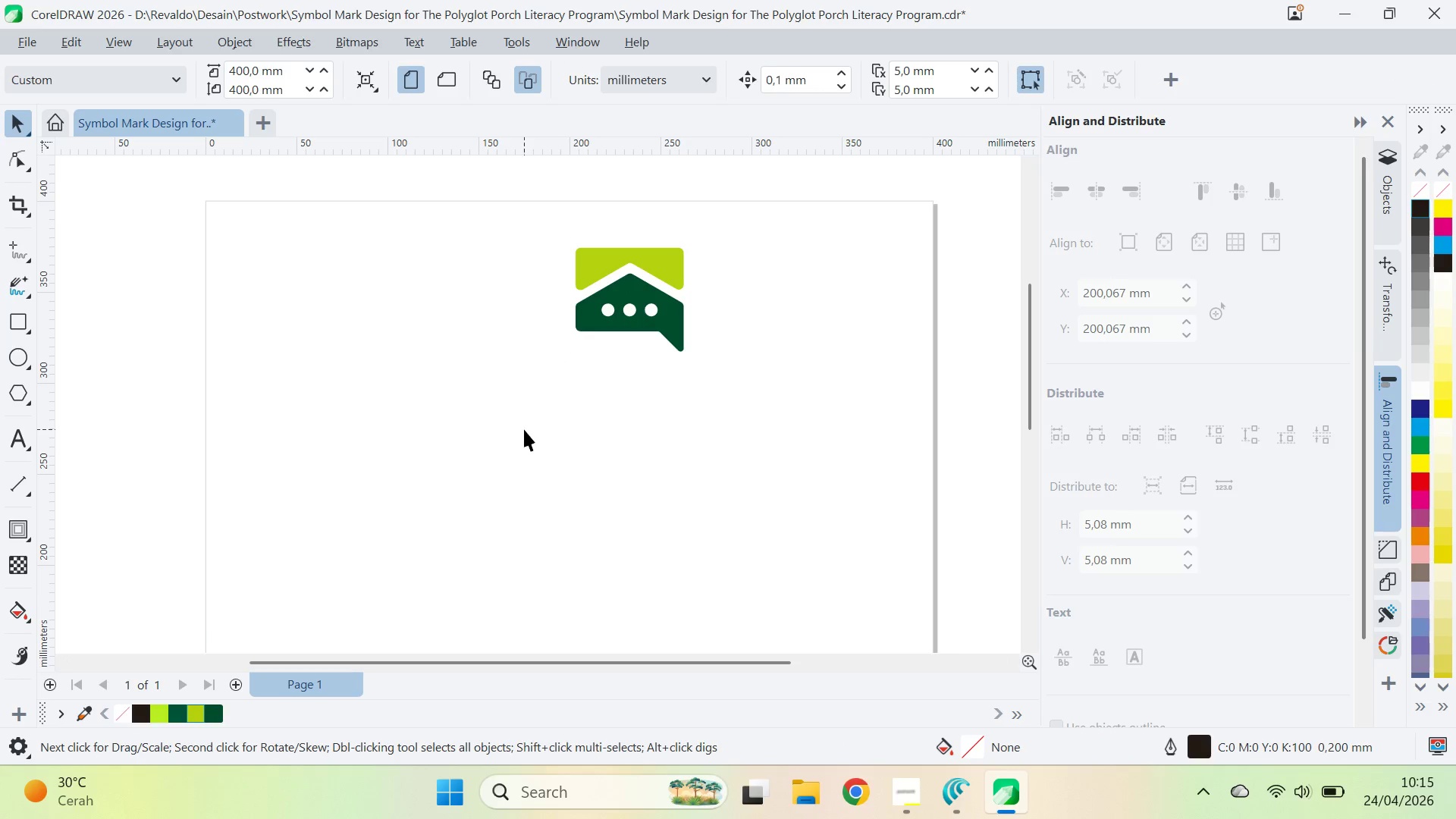 
left_click_drag(start_coordinate=[524, 427], to_coordinate=[773, 259])
 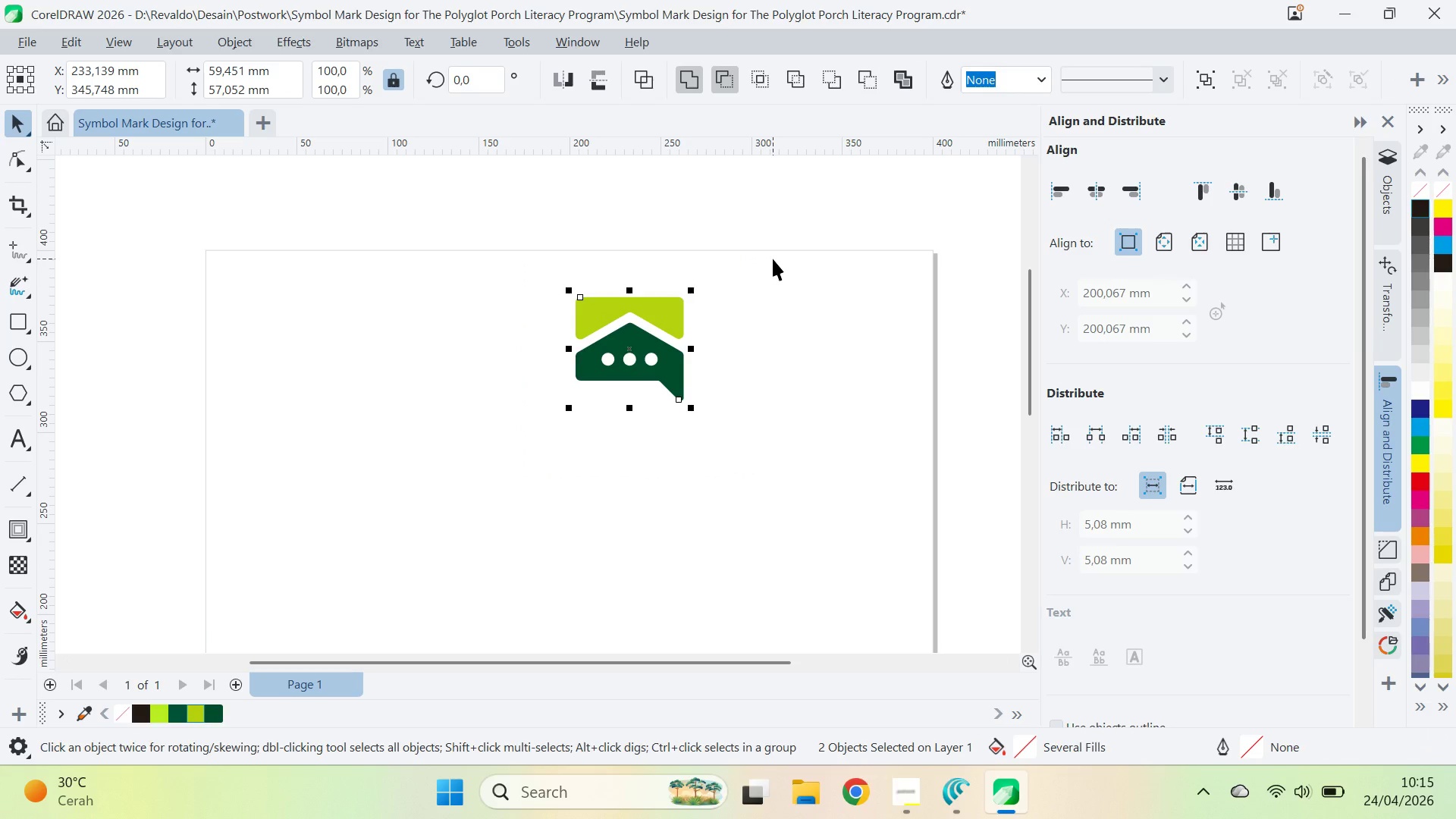 
left_click([773, 259])
 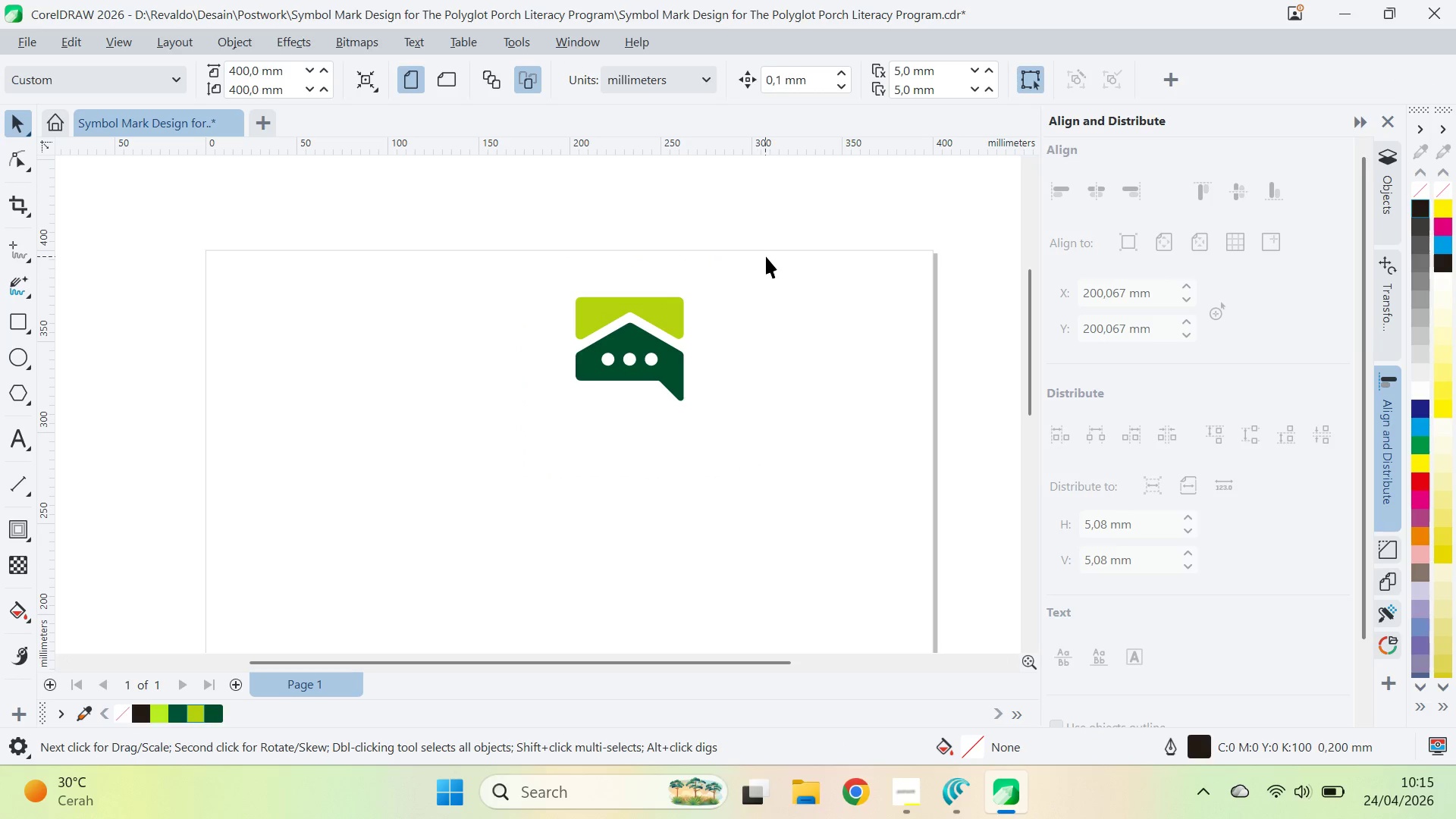 
left_click_drag(start_coordinate=[766, 256], to_coordinate=[460, 479])
 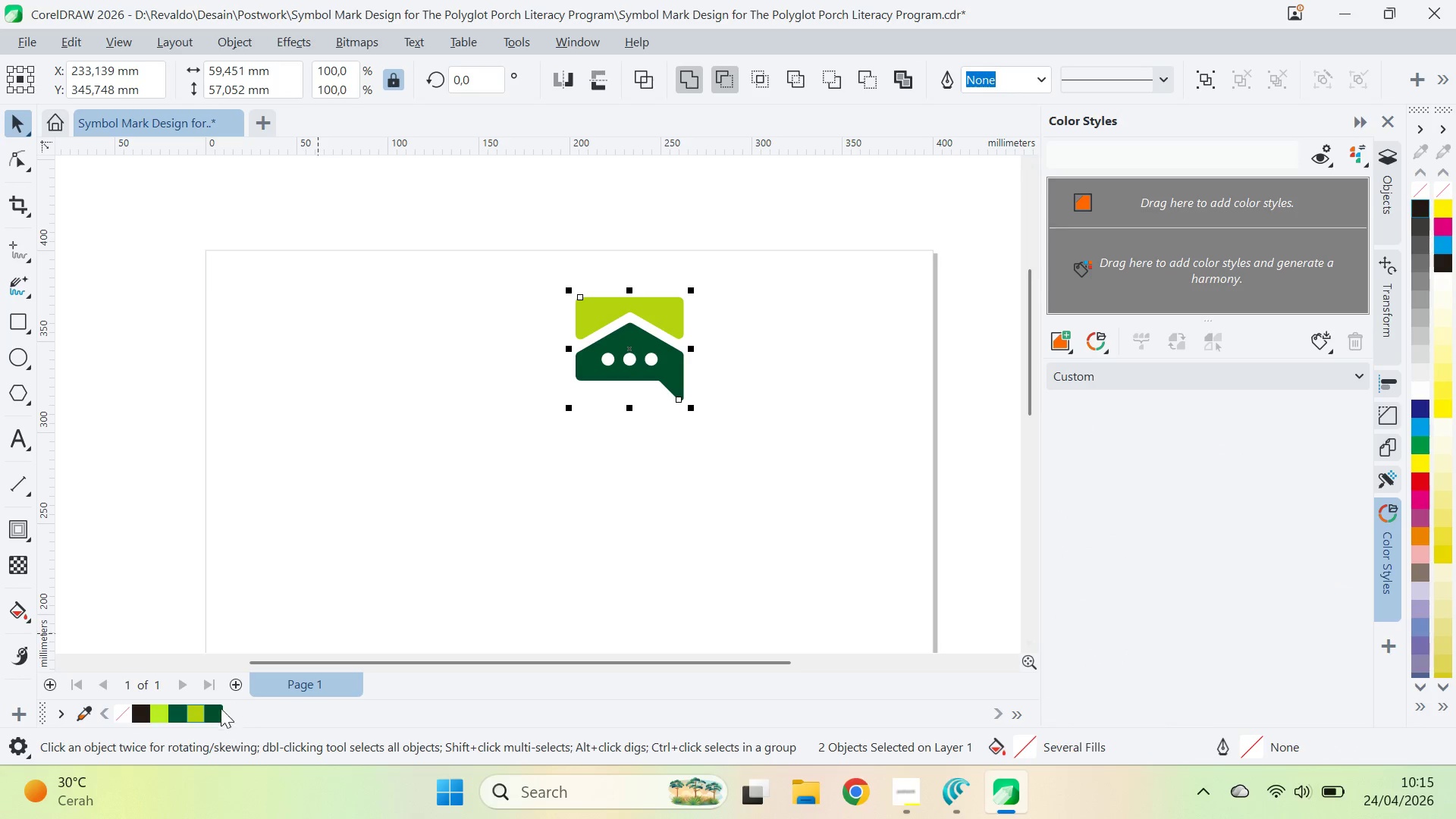 
left_click_drag(start_coordinate=[647, 347], to_coordinate=[1168, 257])
 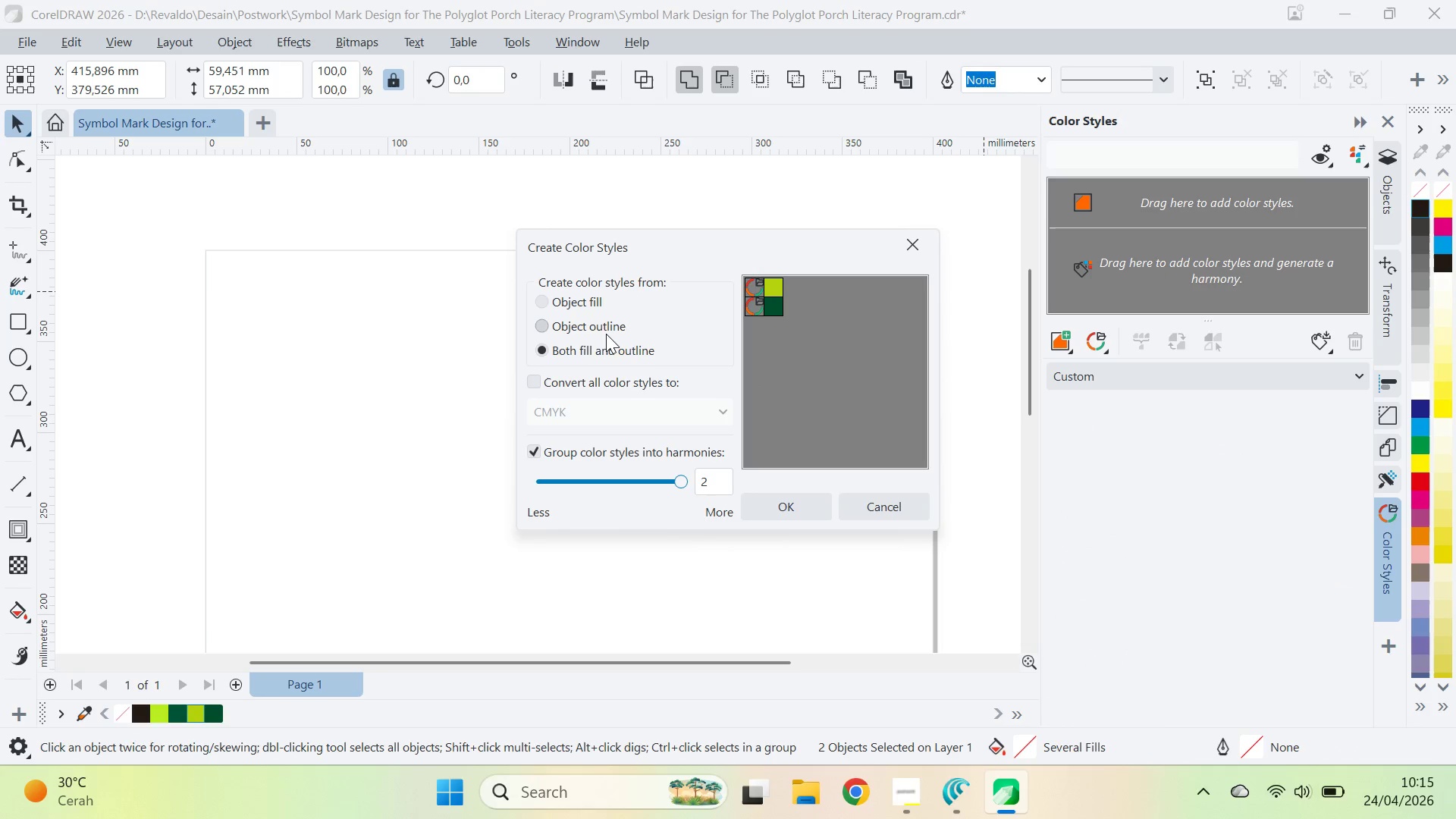 
double_click([588, 327])
 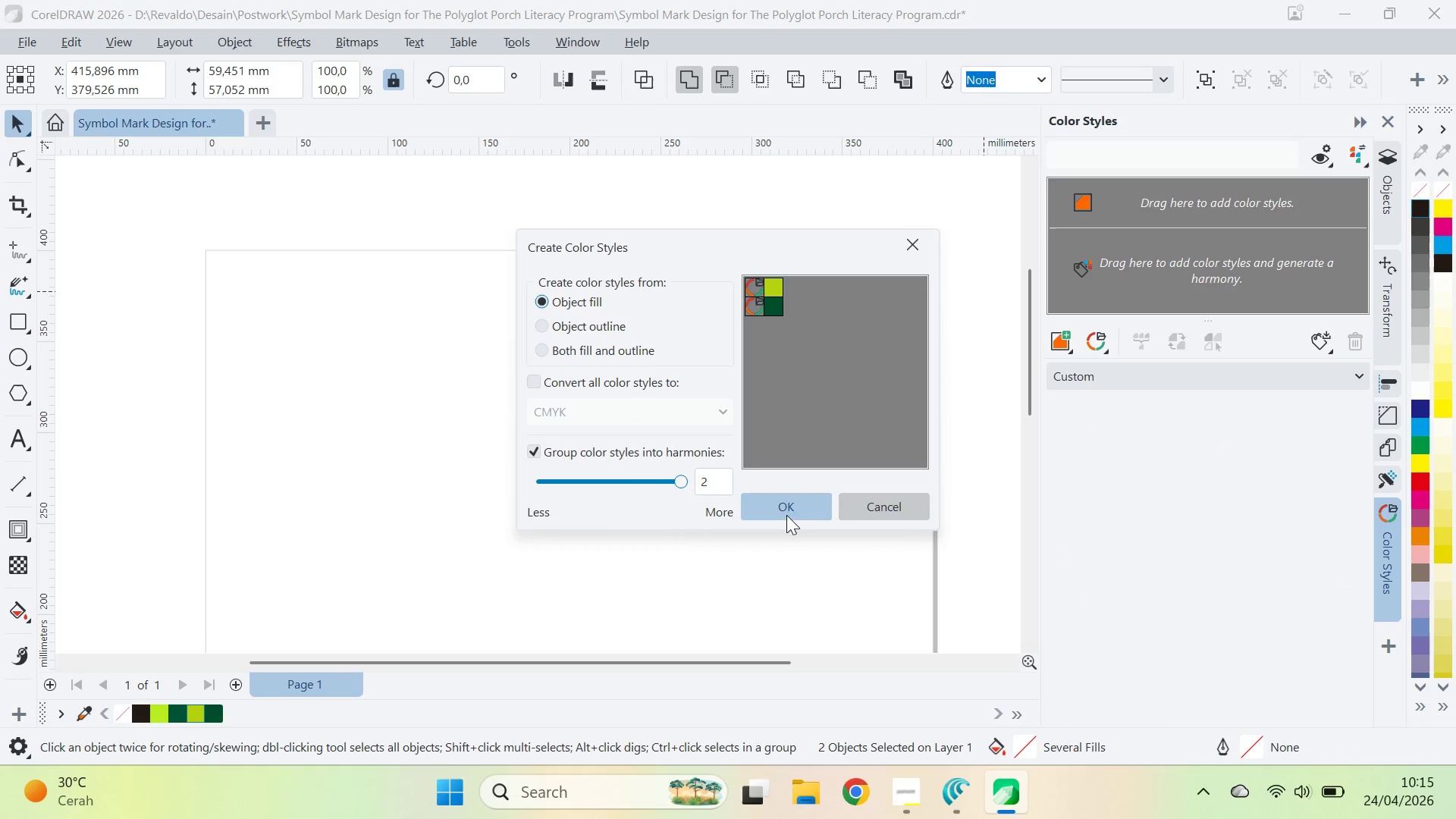 
left_click_drag(start_coordinate=[678, 481], to_coordinate=[531, 482])
 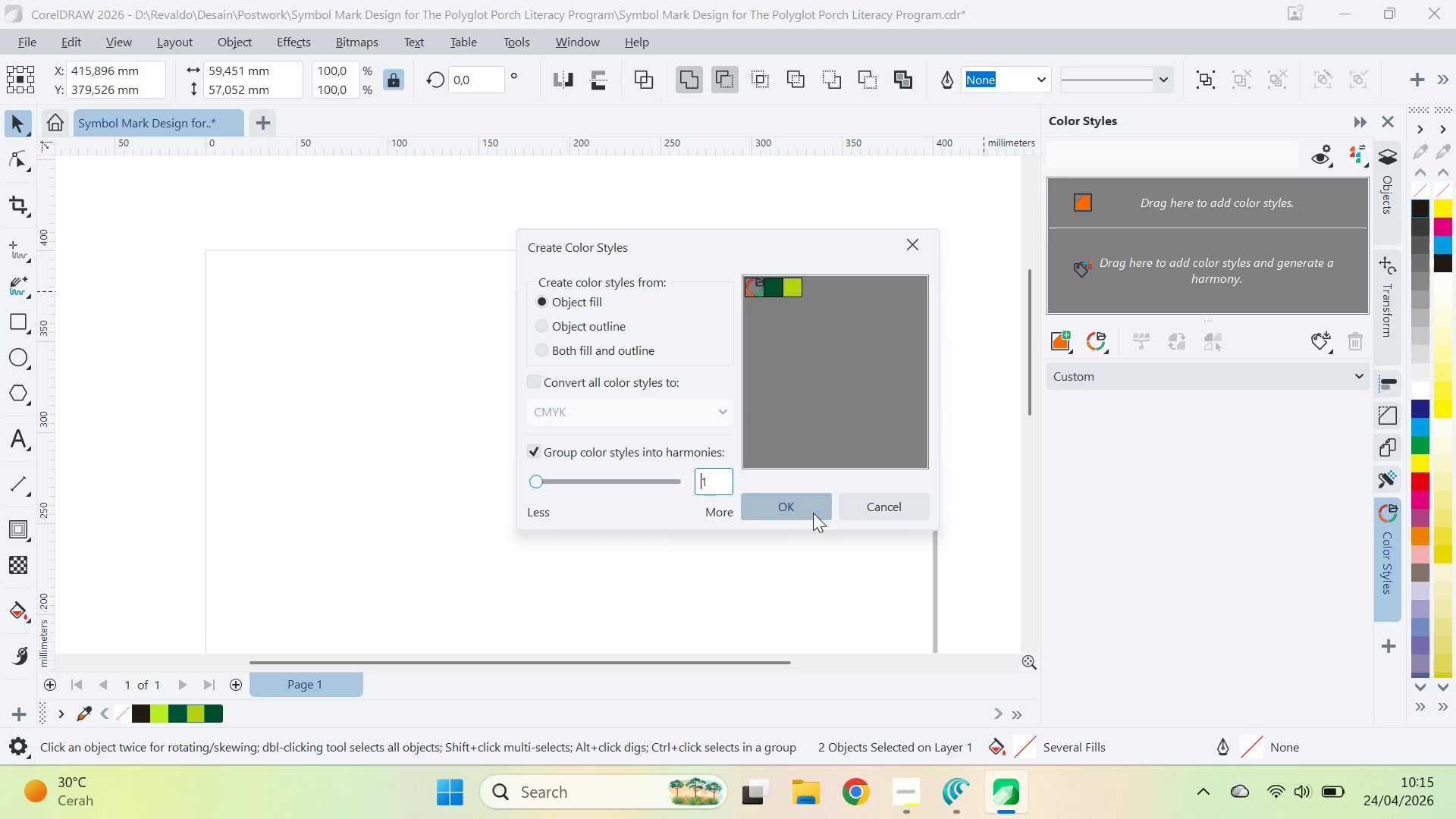 
left_click([815, 516])
 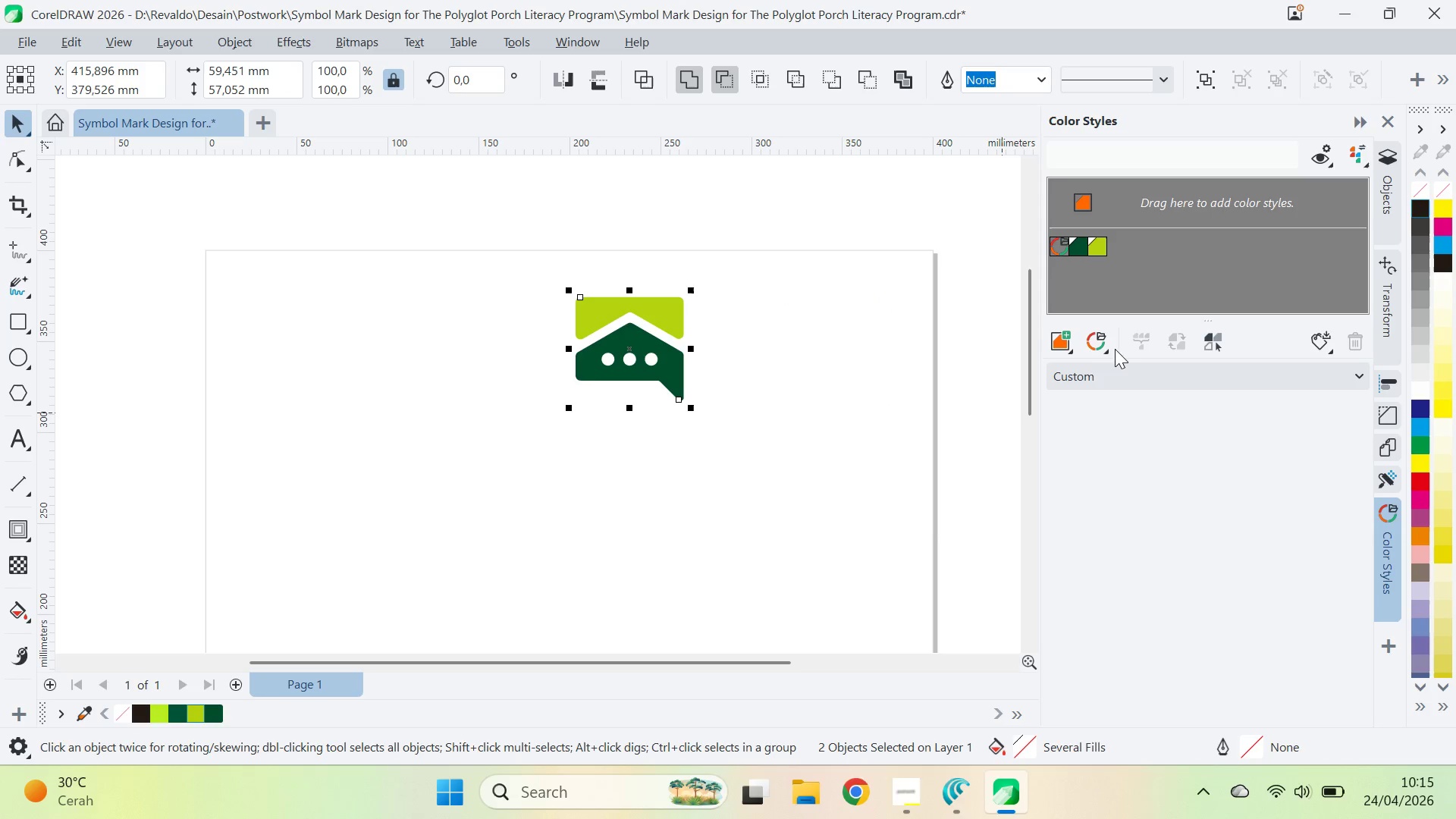 
left_click([1106, 237])
 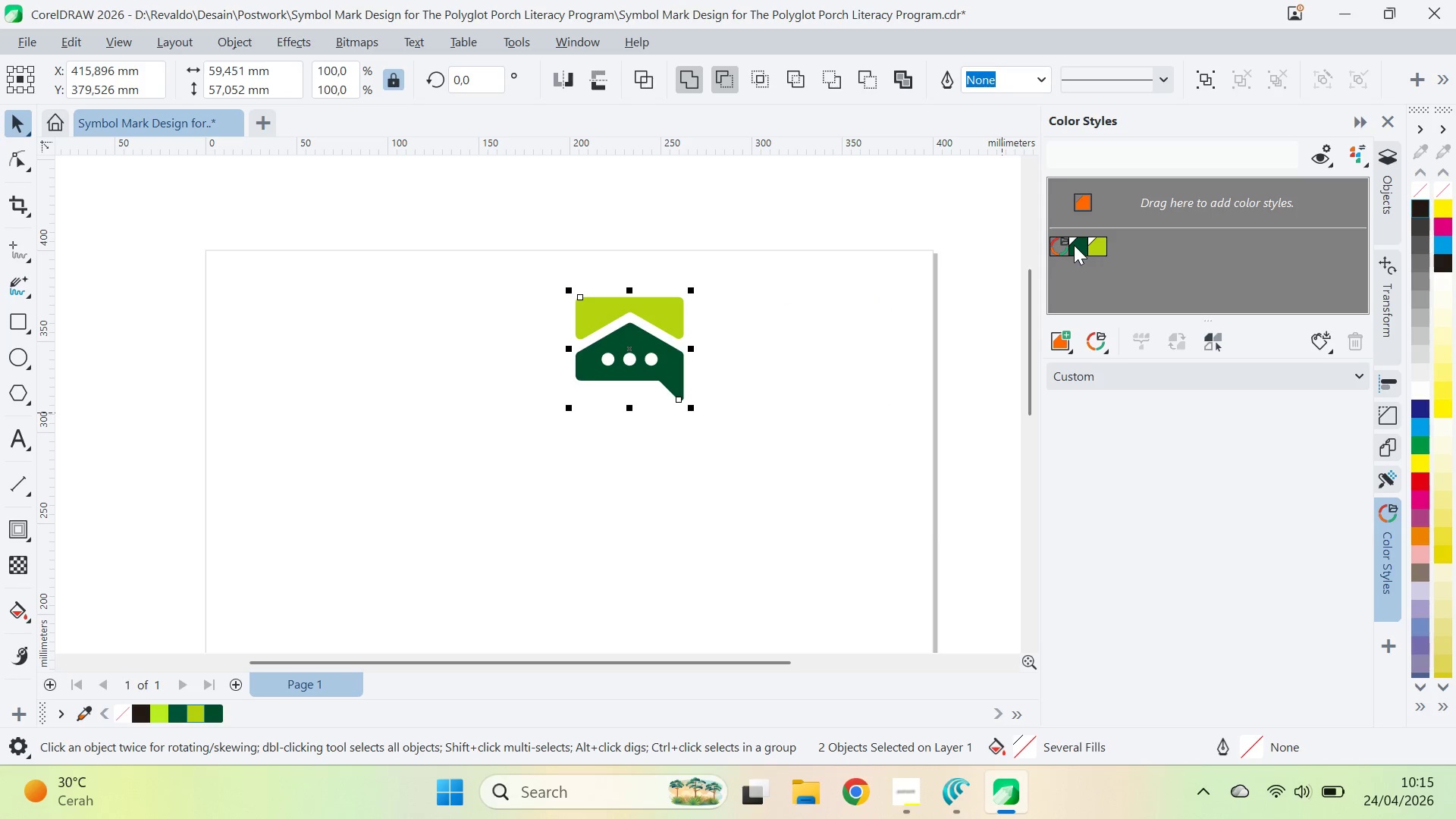 
left_click([1060, 248])
 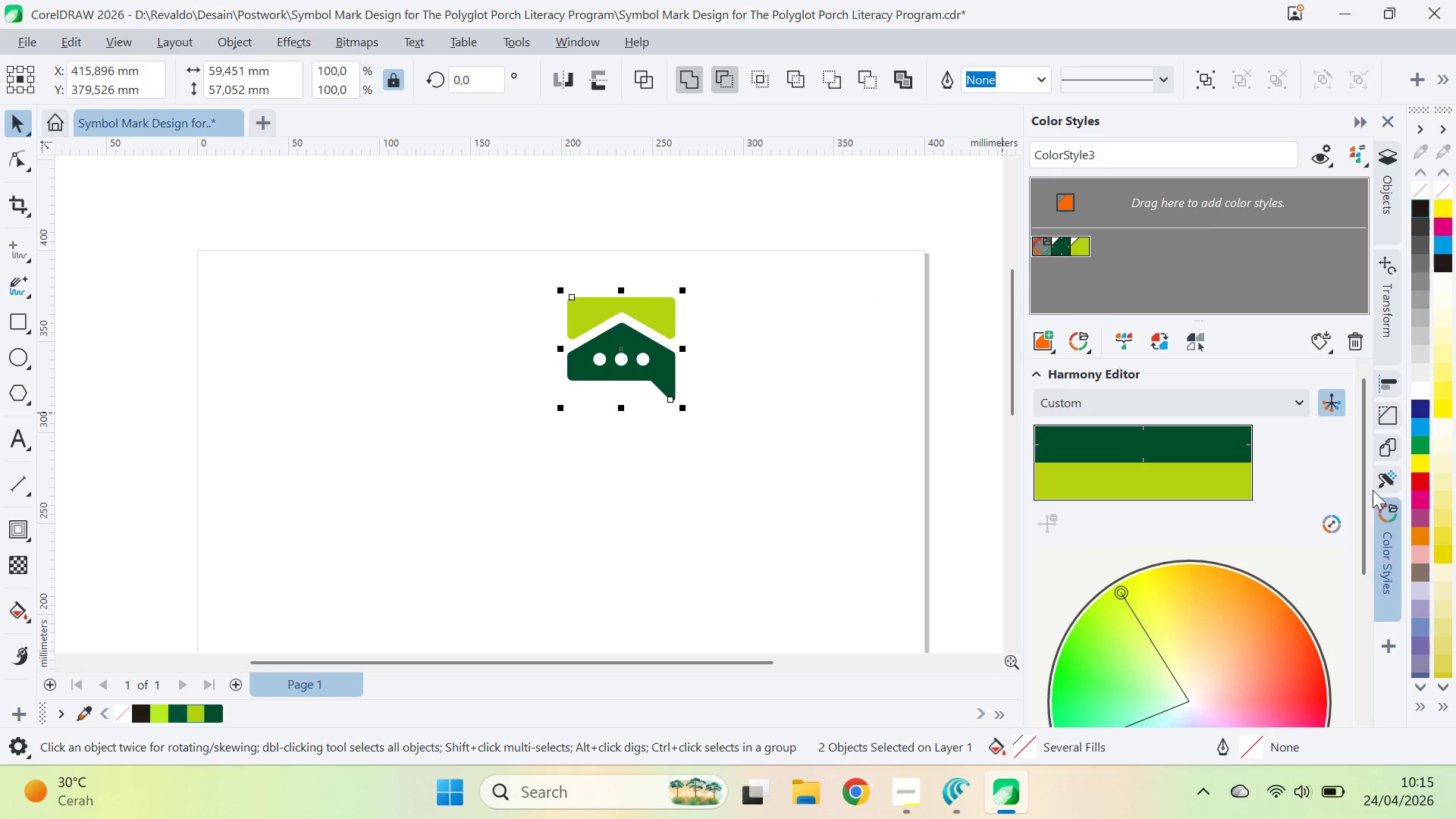 
left_click_drag(start_coordinate=[1363, 463], to_coordinate=[1352, 544])
 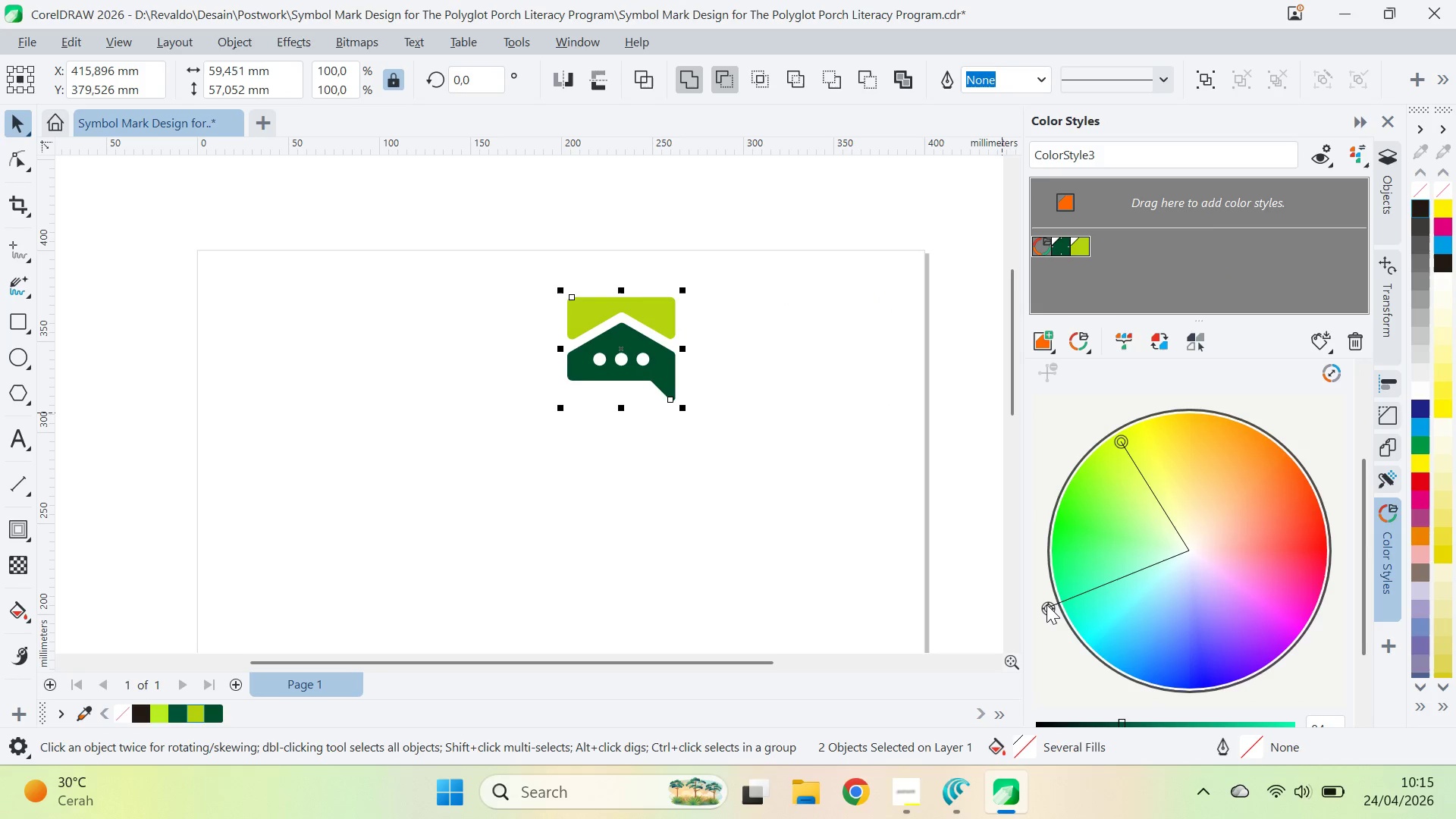 
left_click_drag(start_coordinate=[1046, 605], to_coordinate=[1210, 683])
 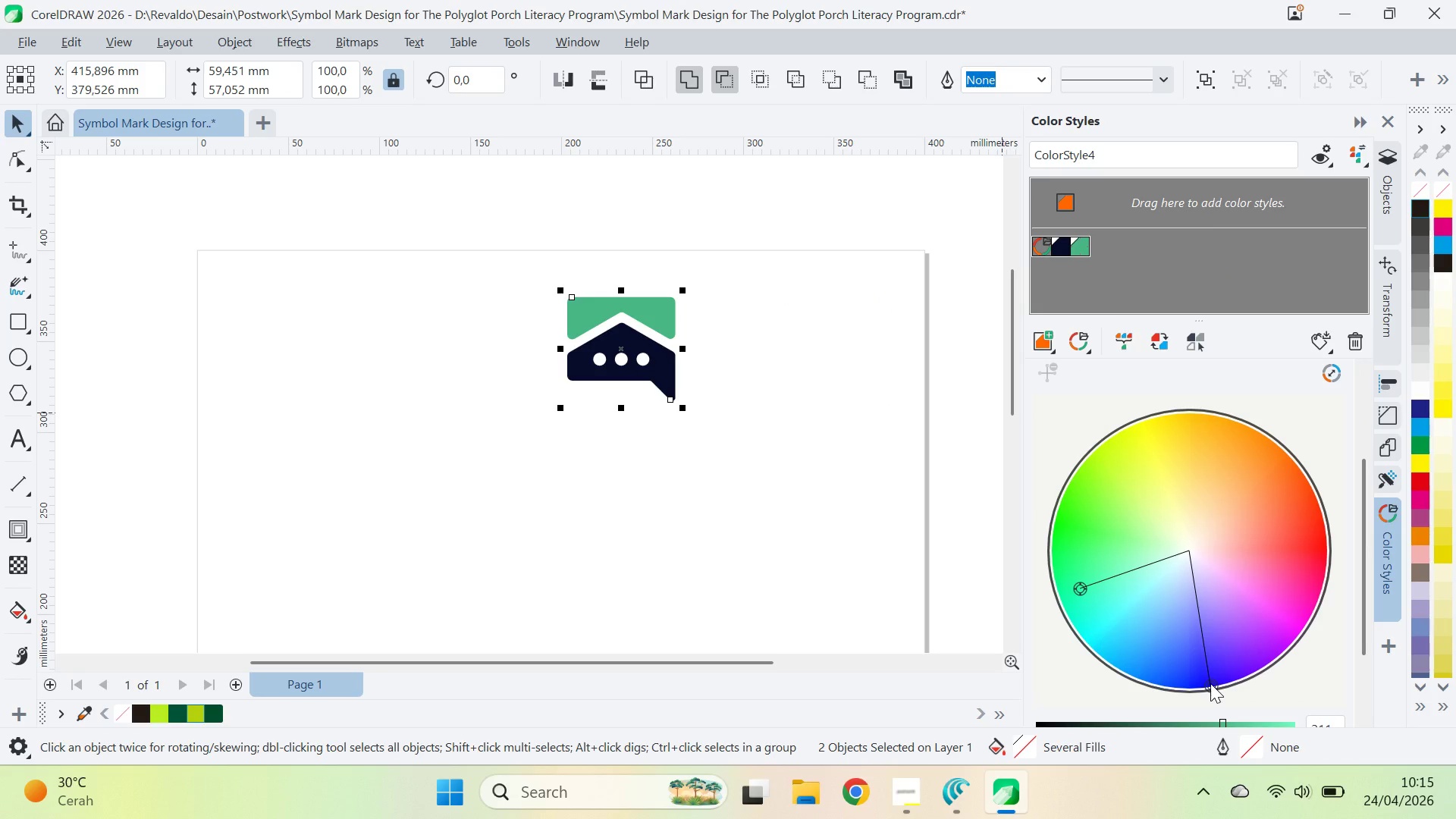 
left_click_drag(start_coordinate=[1210, 683], to_coordinate=[1101, 638])
 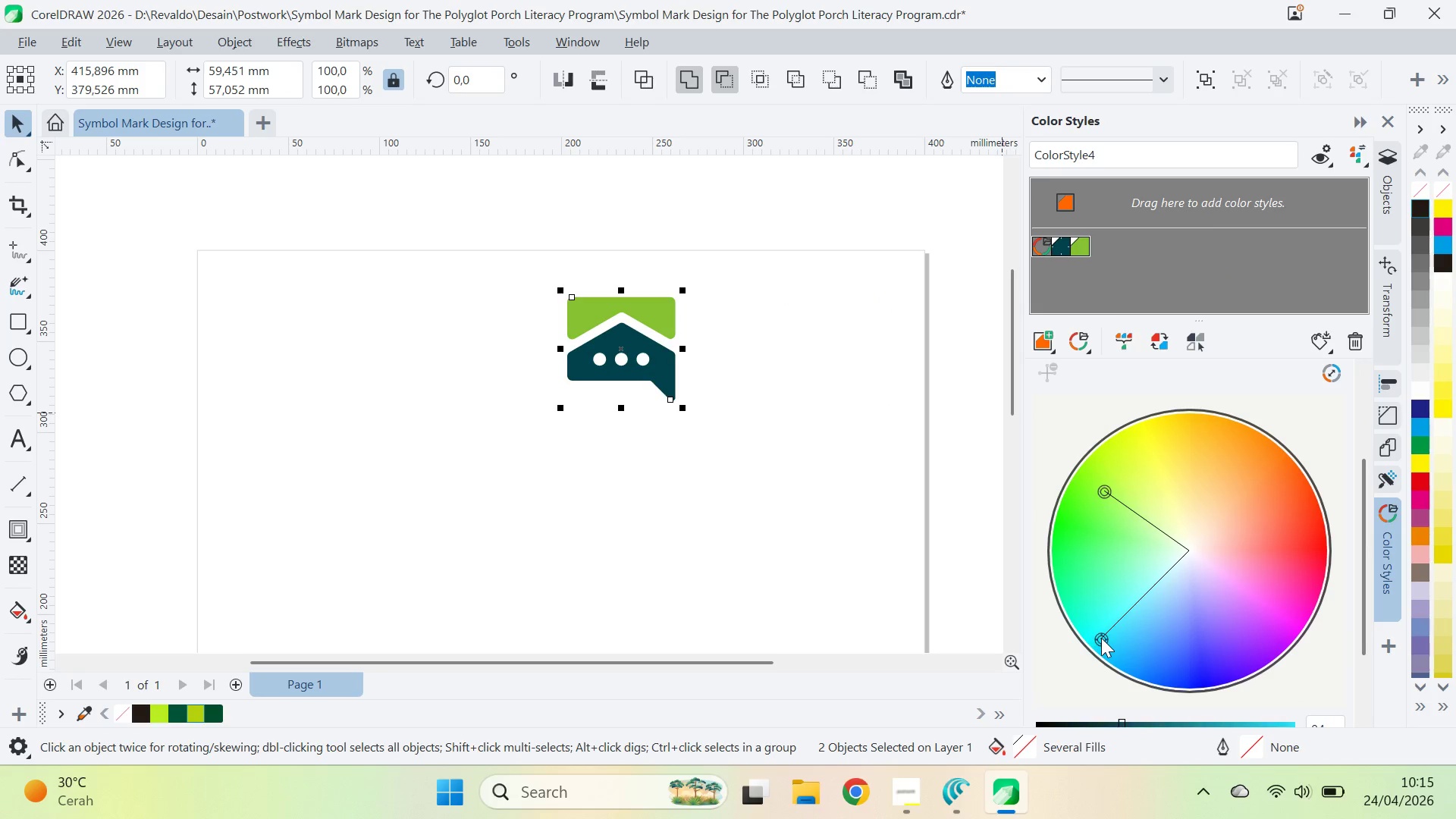 
left_click_drag(start_coordinate=[1101, 638], to_coordinate=[1152, 608])
 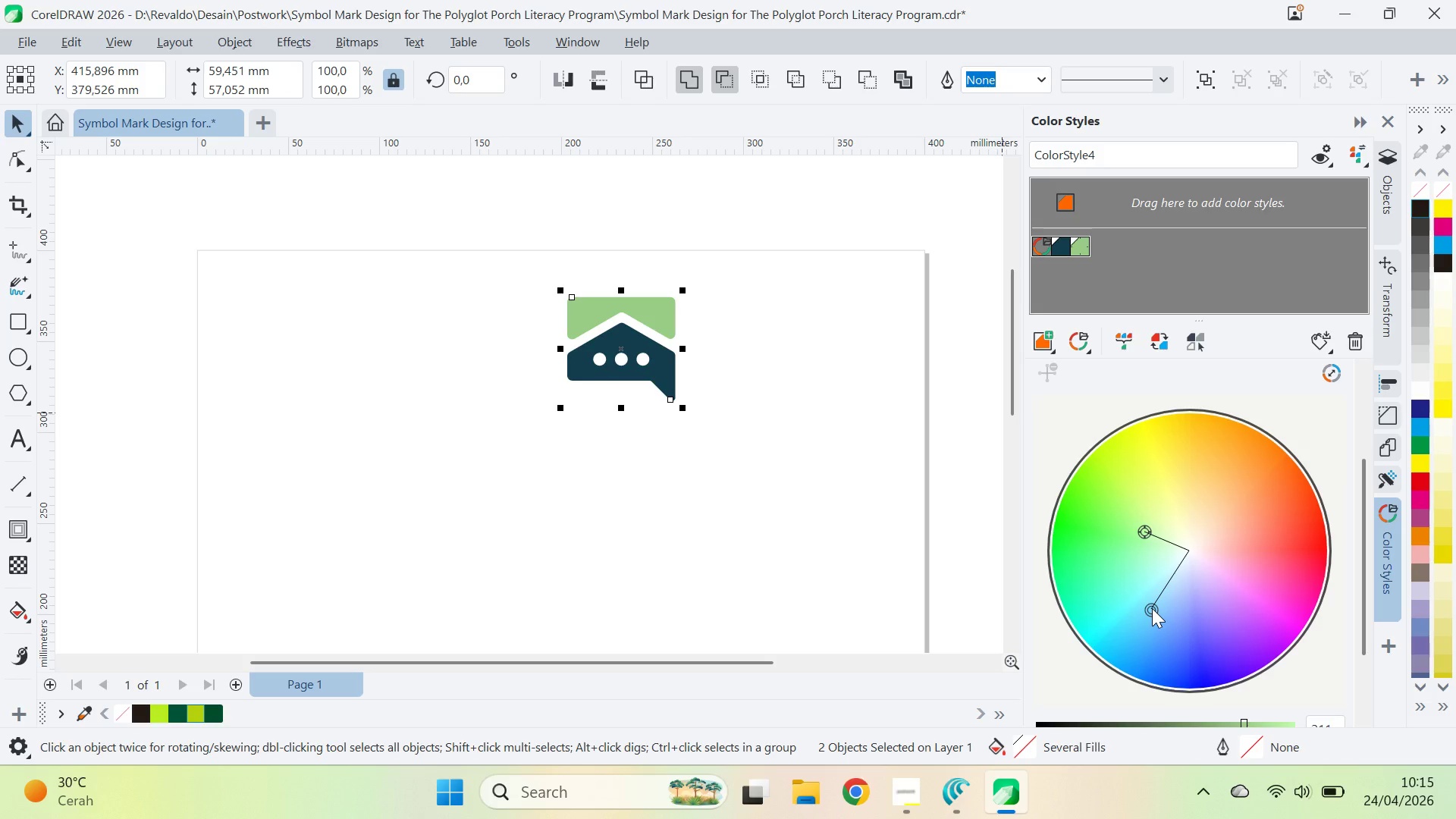 
left_click_drag(start_coordinate=[1152, 608], to_coordinate=[1199, 671])
 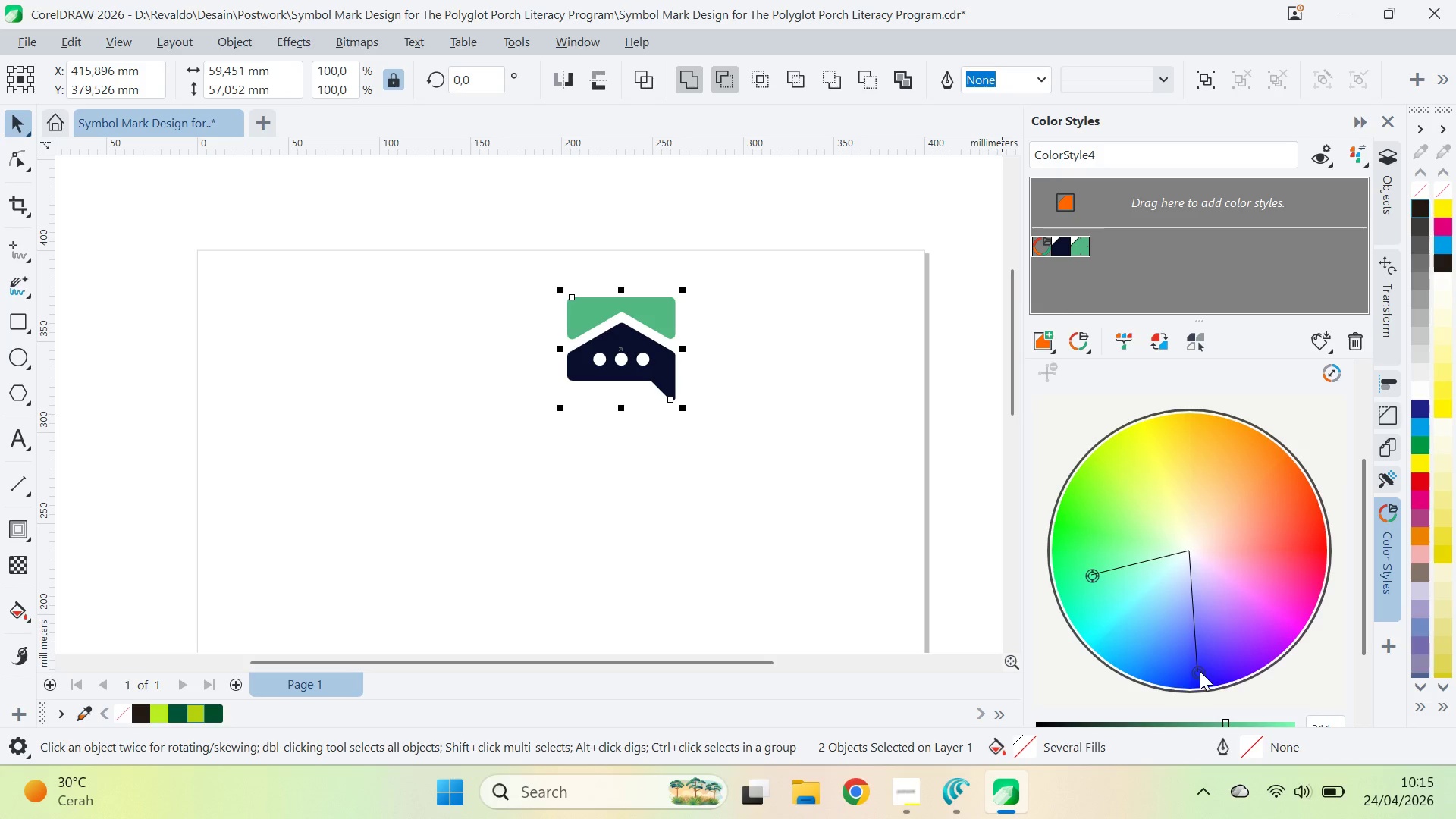 
left_click_drag(start_coordinate=[1200, 671], to_coordinate=[1262, 640])
 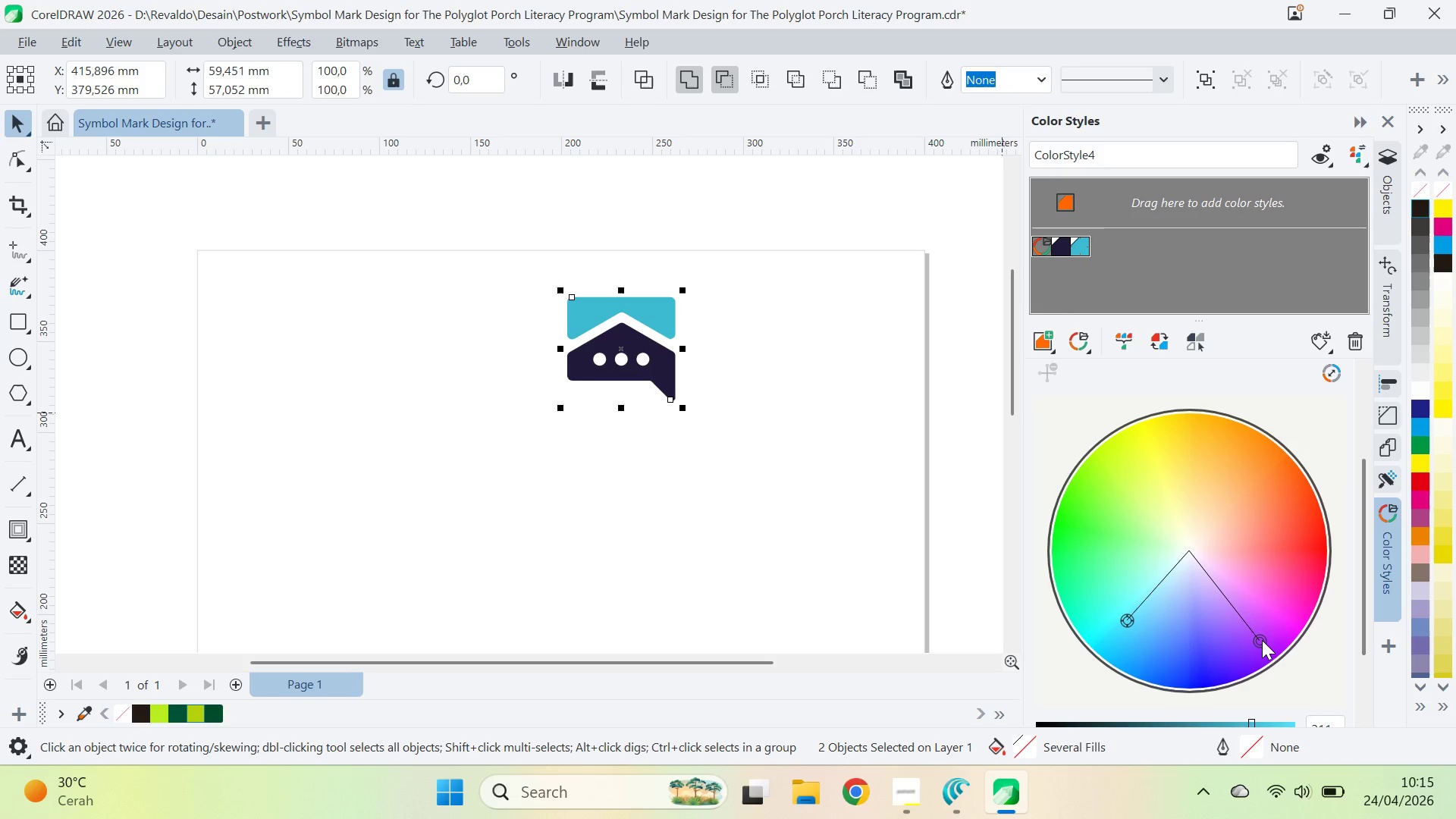 
left_click_drag(start_coordinate=[1262, 640], to_coordinate=[1249, 656])
 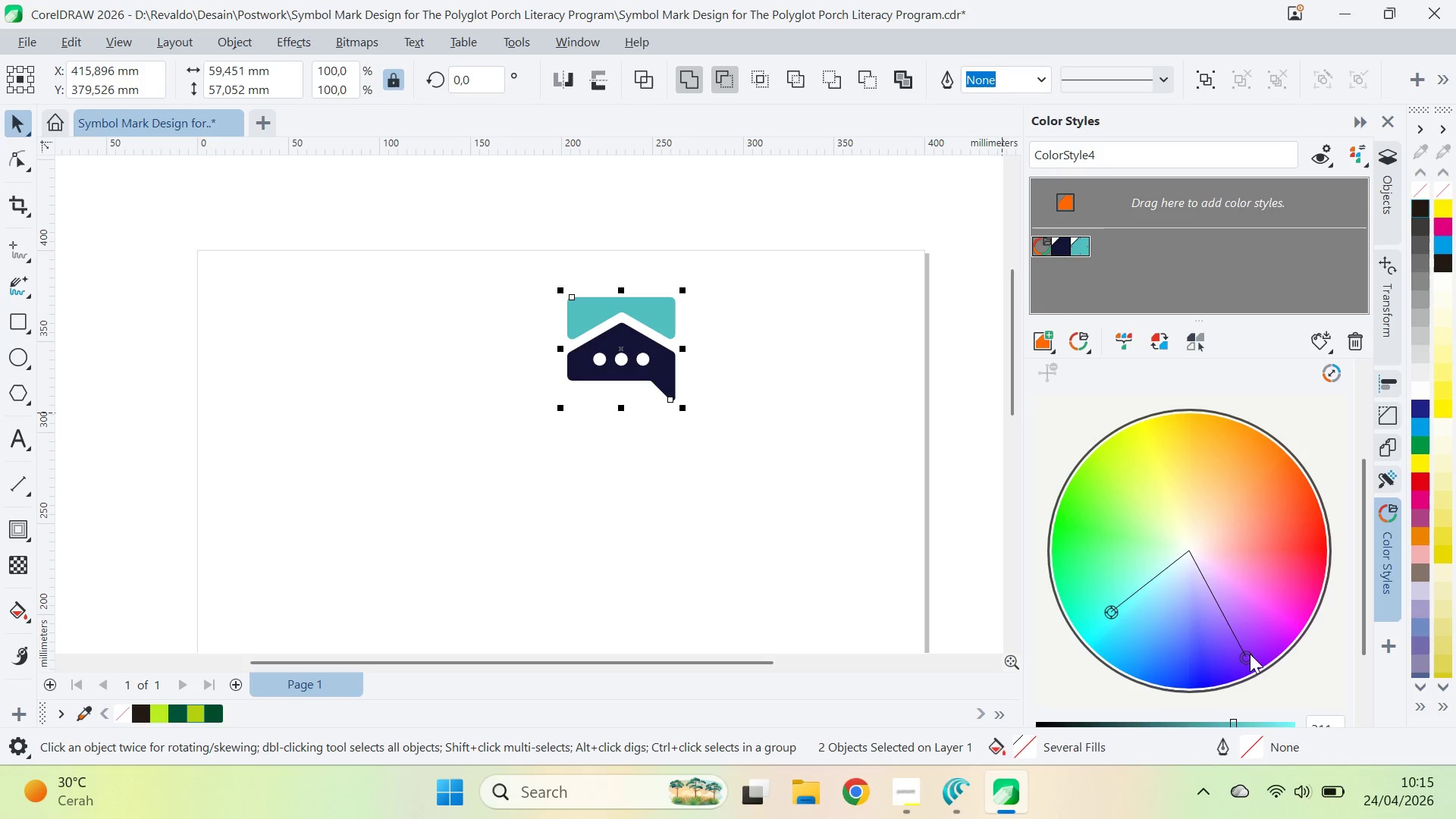 
left_click_drag(start_coordinate=[1250, 654], to_coordinate=[1234, 620])
 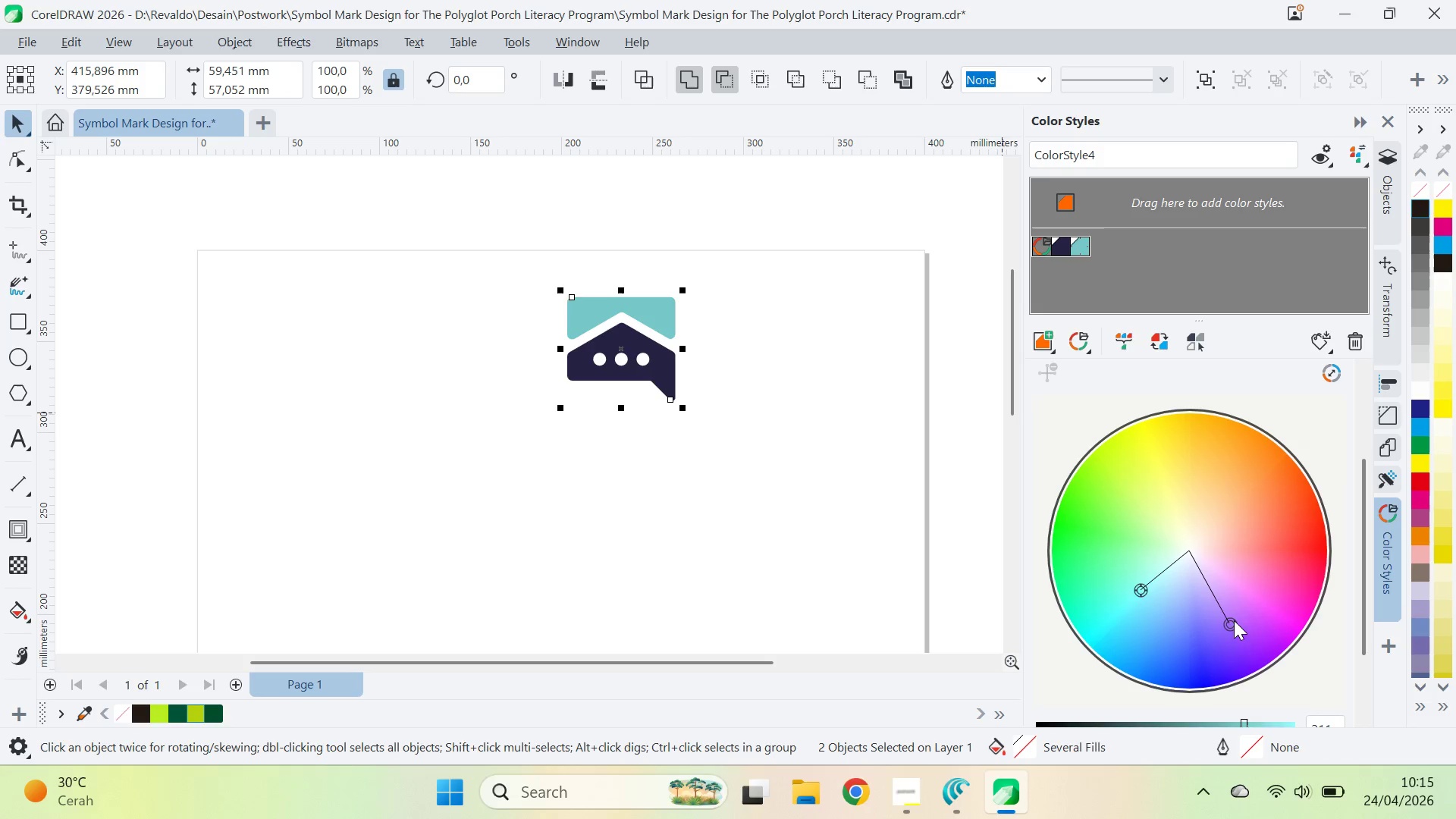 
left_click_drag(start_coordinate=[1234, 620], to_coordinate=[1246, 579])
 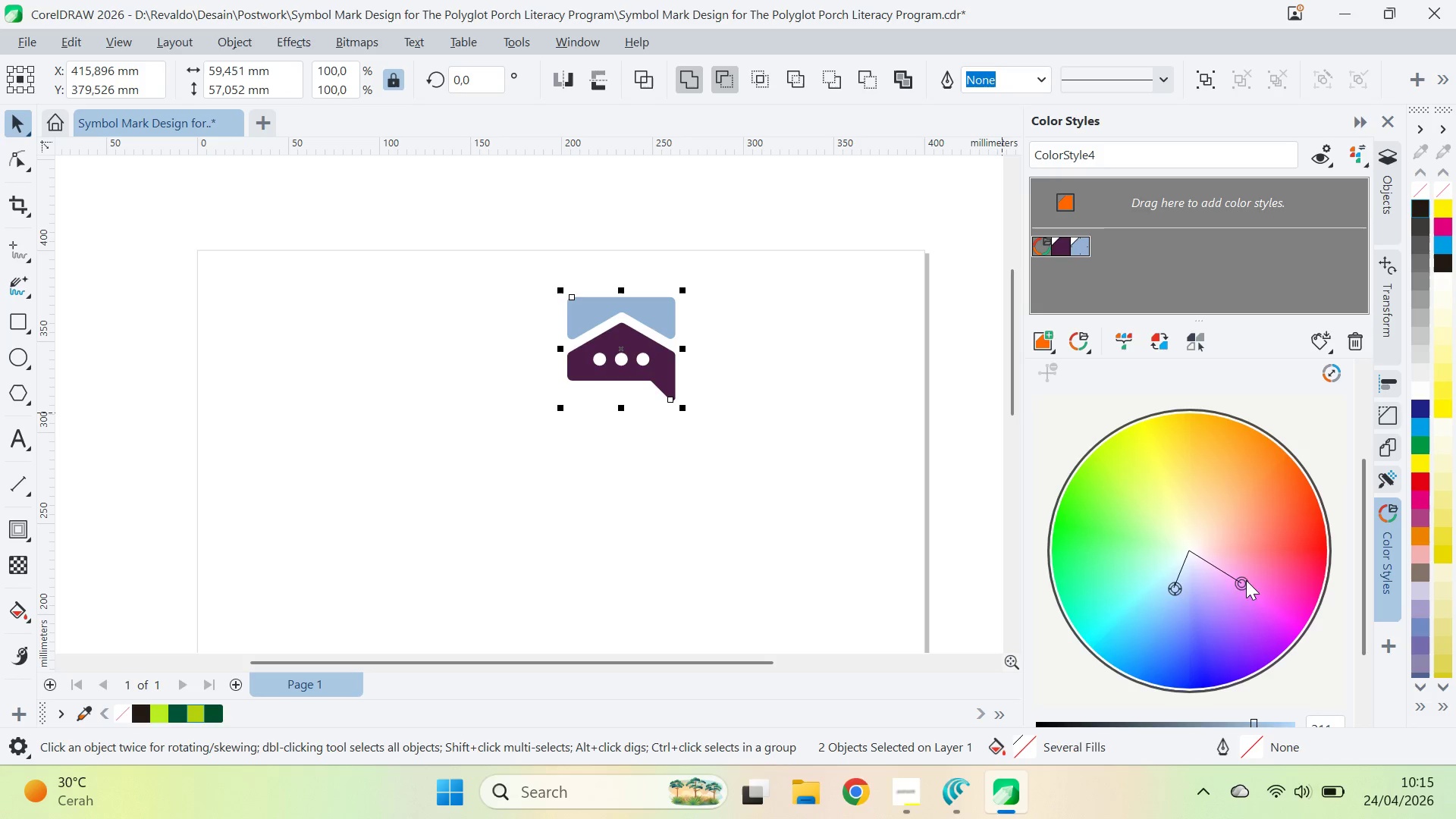 
left_click_drag(start_coordinate=[1246, 580], to_coordinate=[1160, 617])
 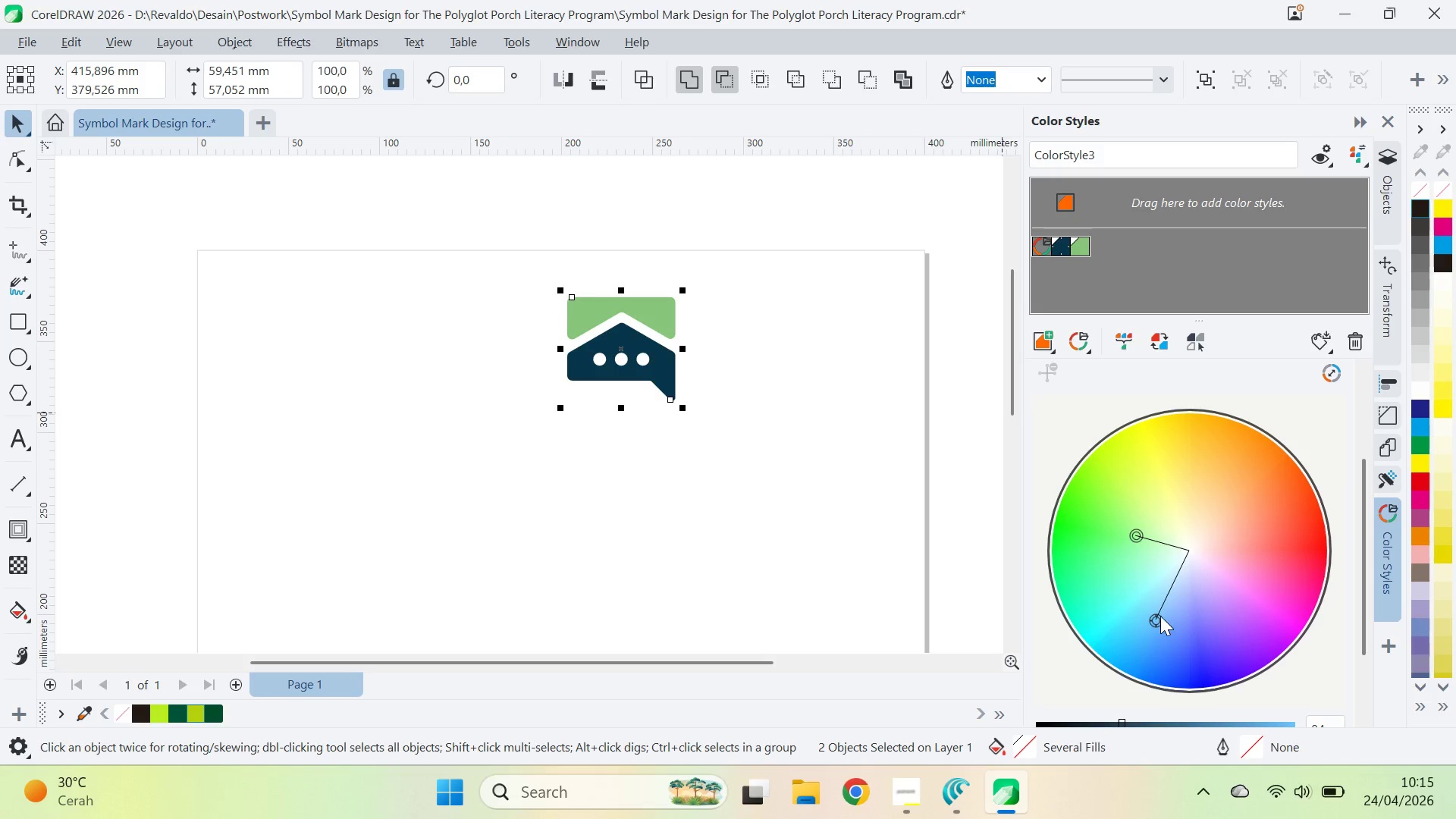 
left_click_drag(start_coordinate=[1160, 616], to_coordinate=[1225, 589])
 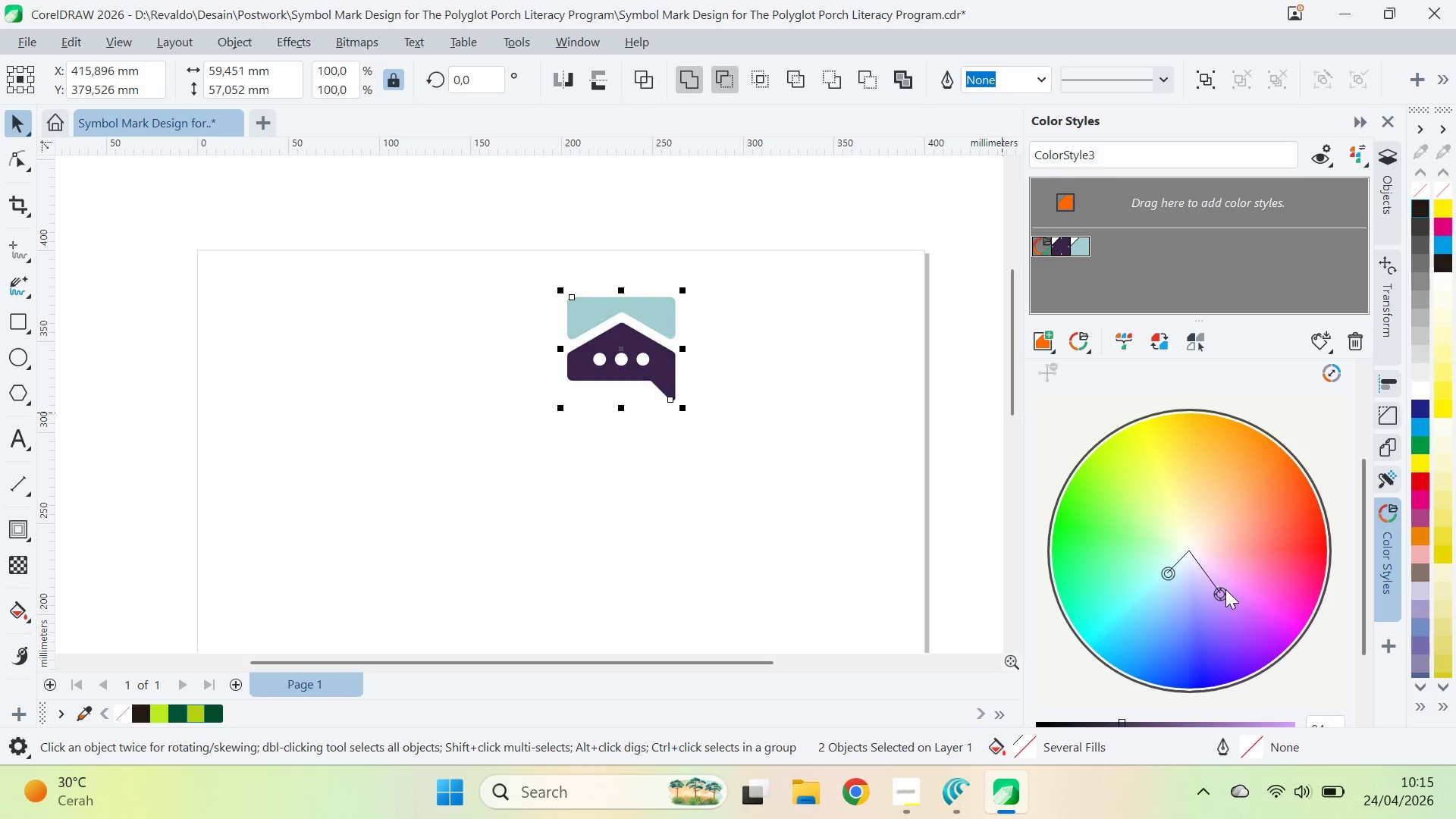 
left_click_drag(start_coordinate=[1222, 592], to_coordinate=[1182, 620])
 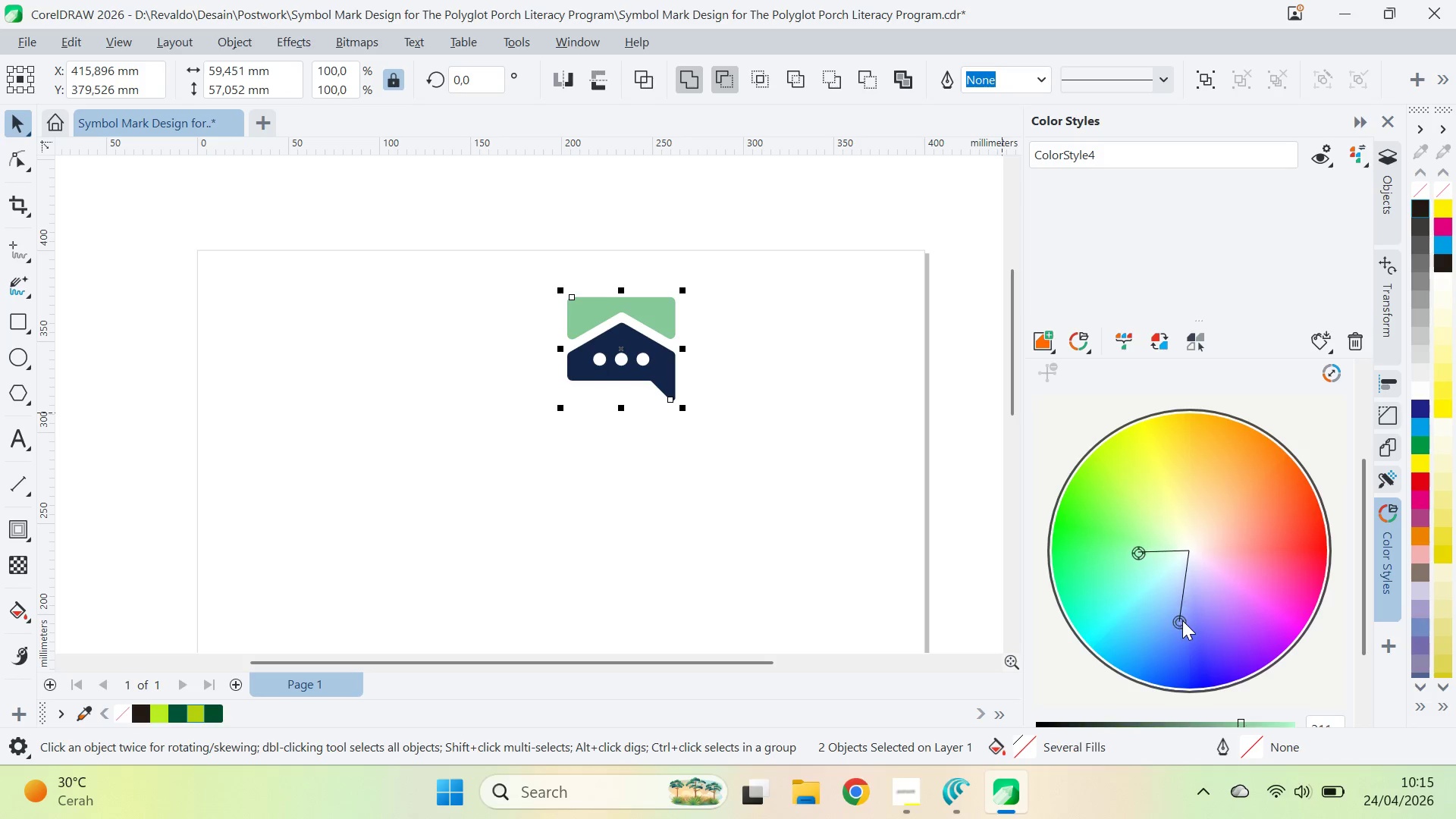 
left_click_drag(start_coordinate=[1182, 620], to_coordinate=[1128, 566])
 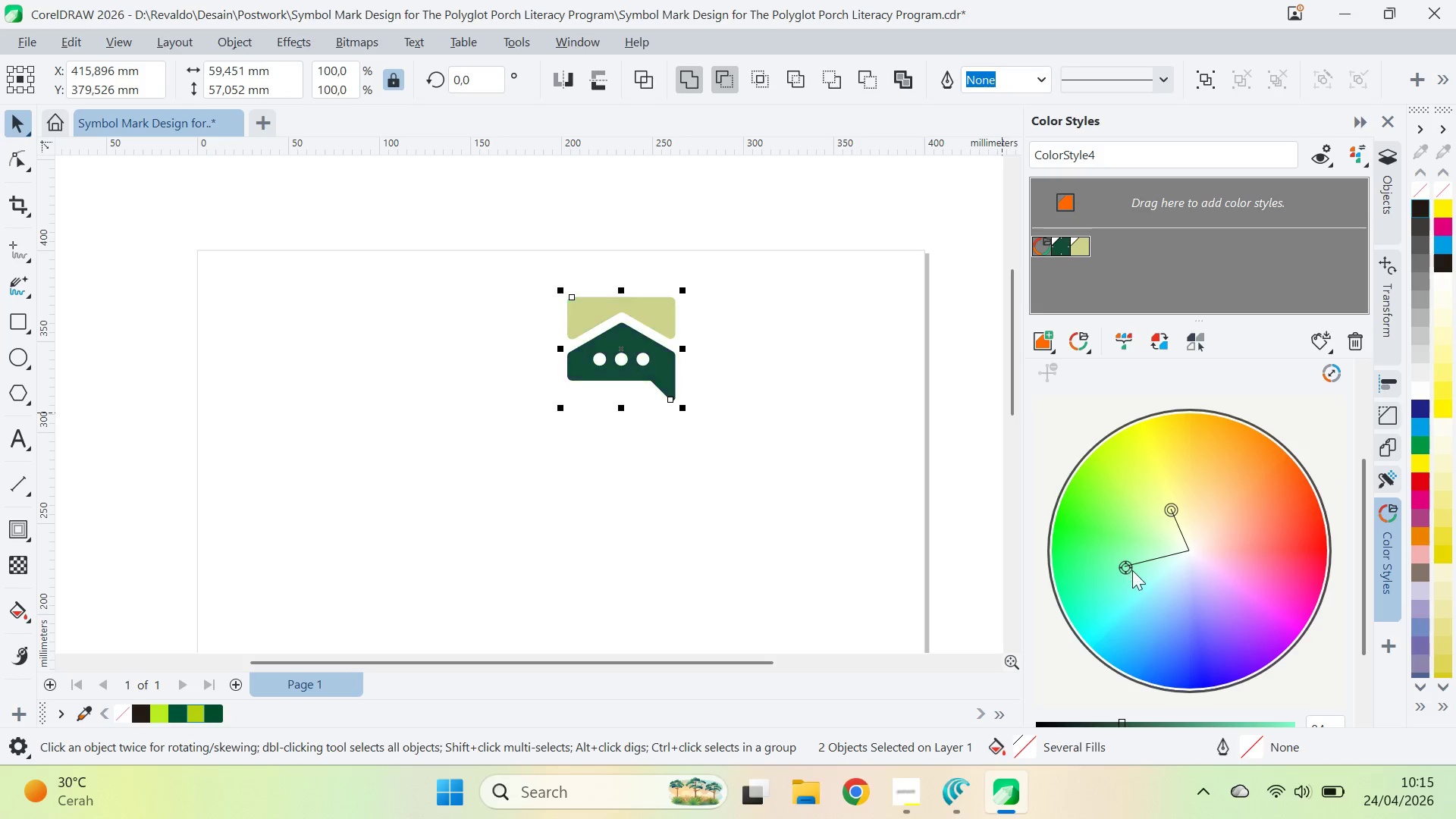 
left_click_drag(start_coordinate=[1135, 575], to_coordinate=[1191, 592])
 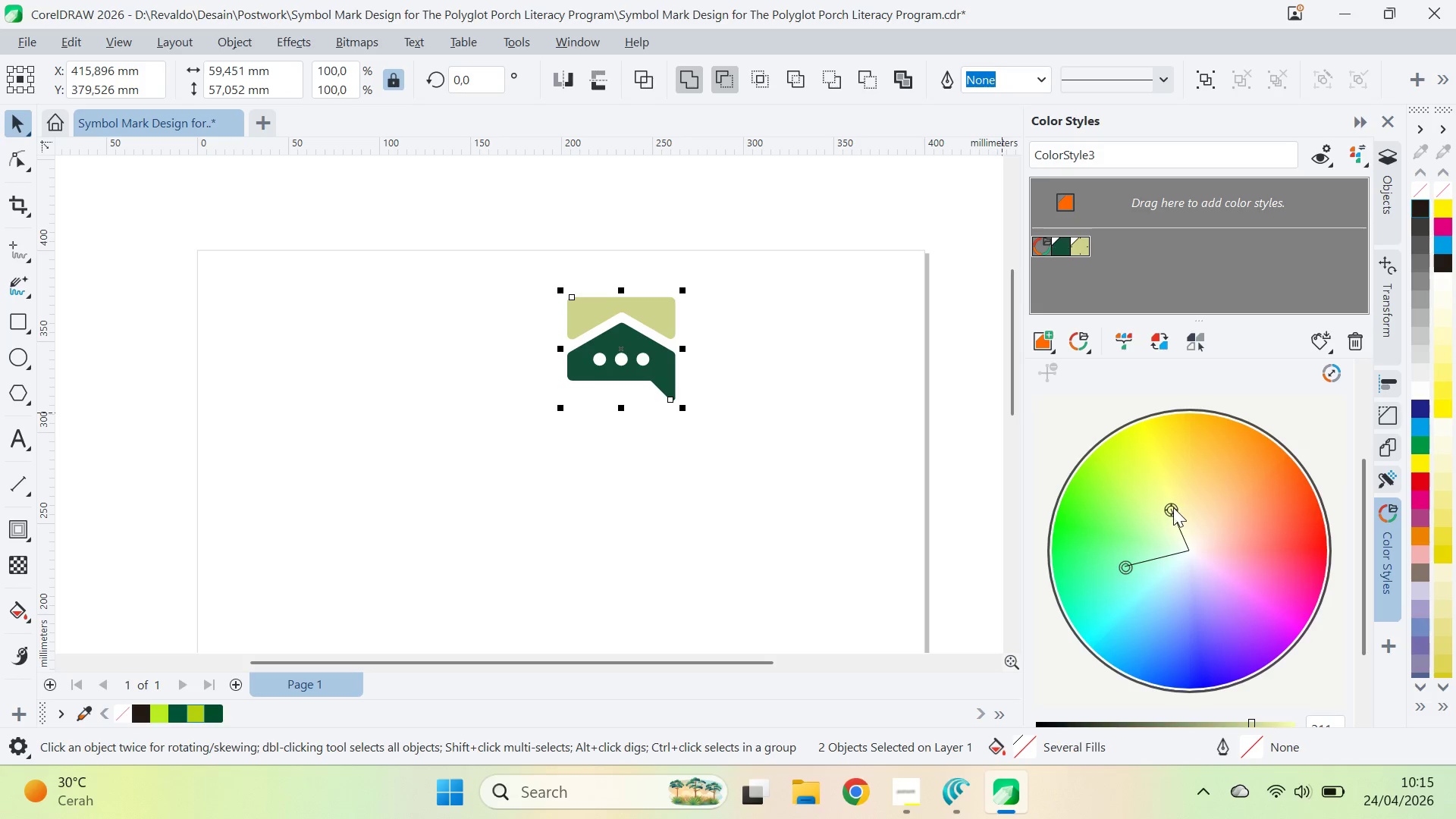 
left_click_drag(start_coordinate=[1175, 506], to_coordinate=[1175, 557])
 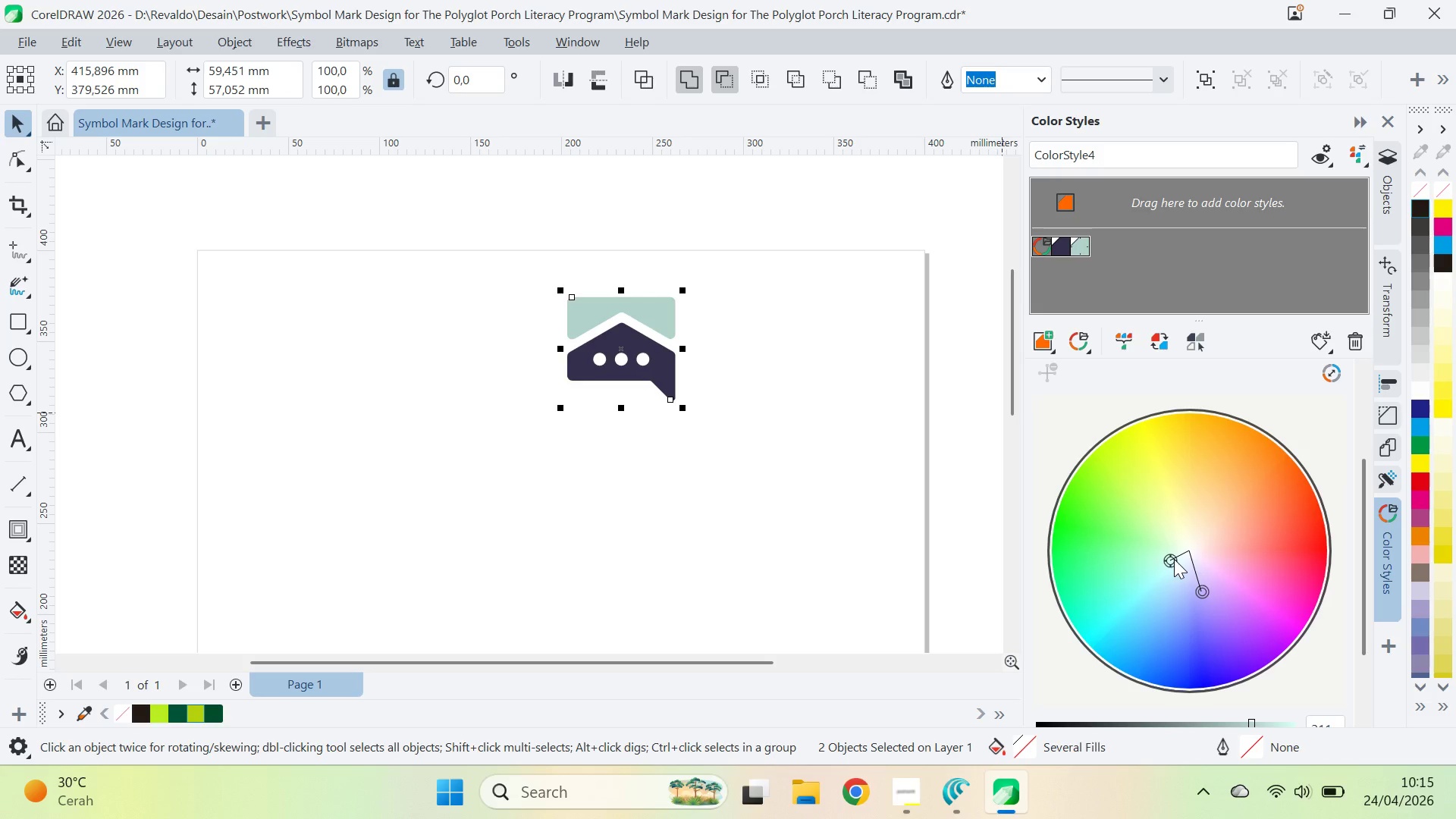 
left_click_drag(start_coordinate=[1174, 559], to_coordinate=[1162, 609])
 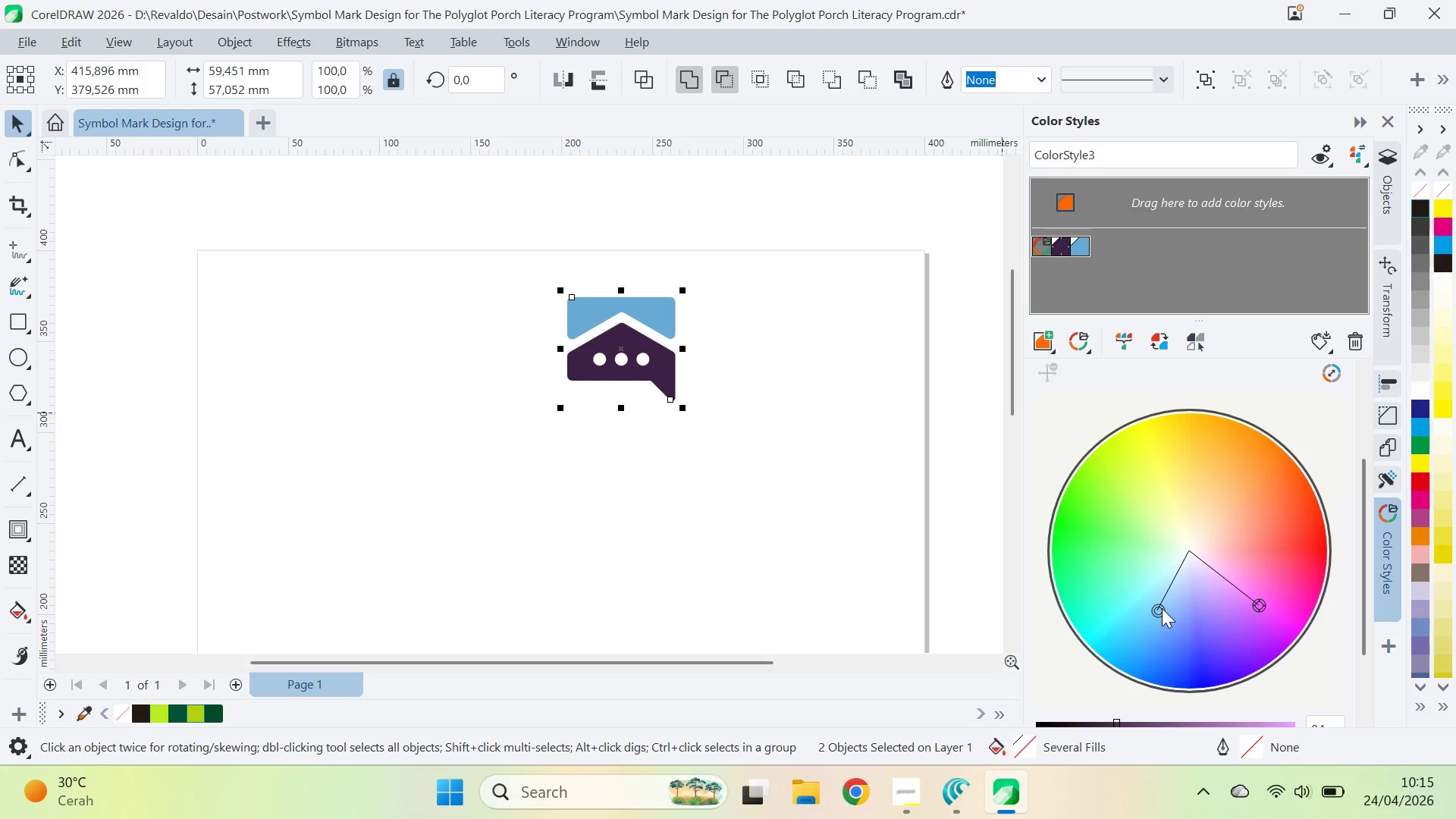 
left_click_drag(start_coordinate=[1162, 608], to_coordinate=[1130, 653])
 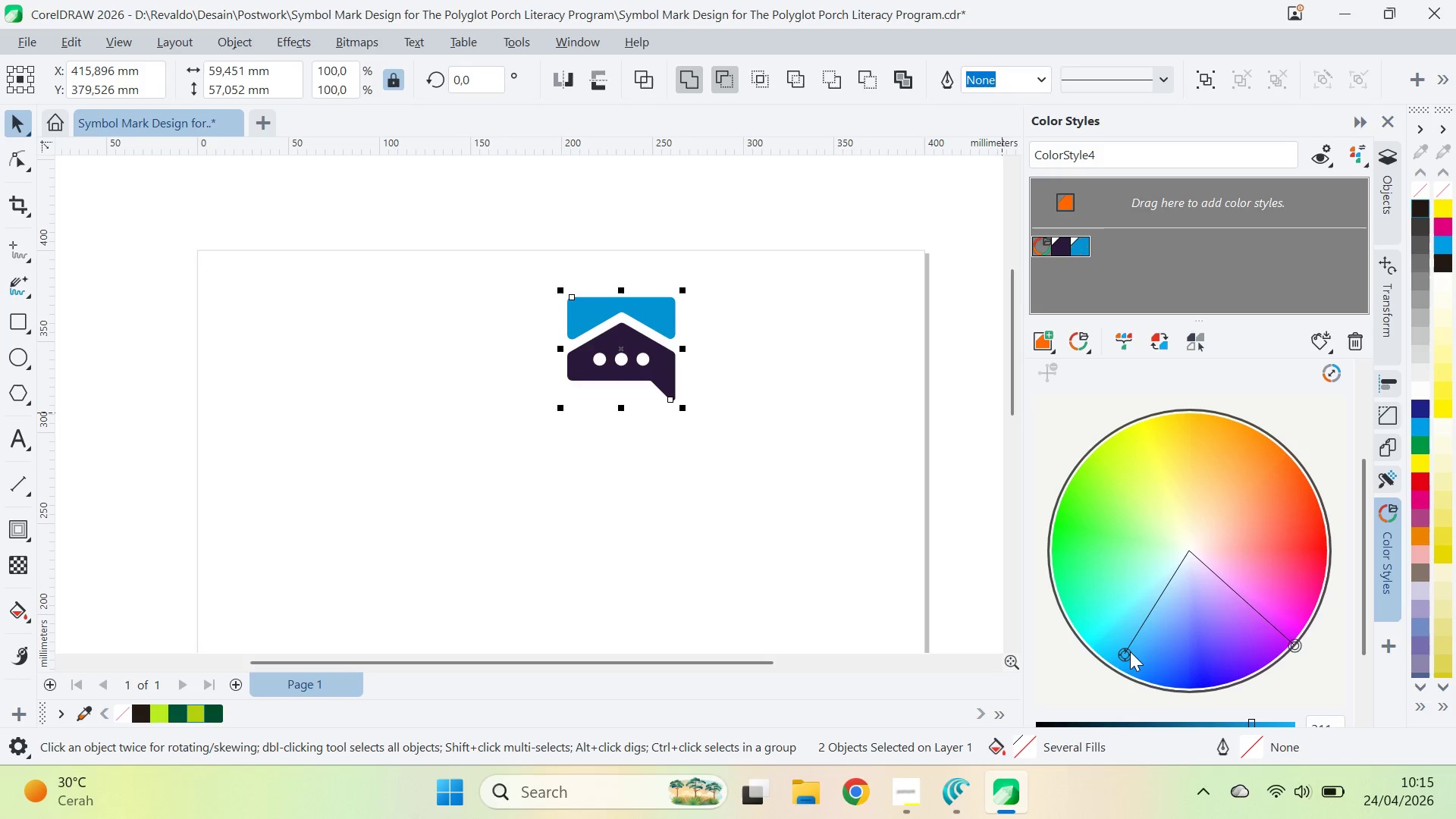 
left_click_drag(start_coordinate=[1130, 651], to_coordinate=[1111, 677])
 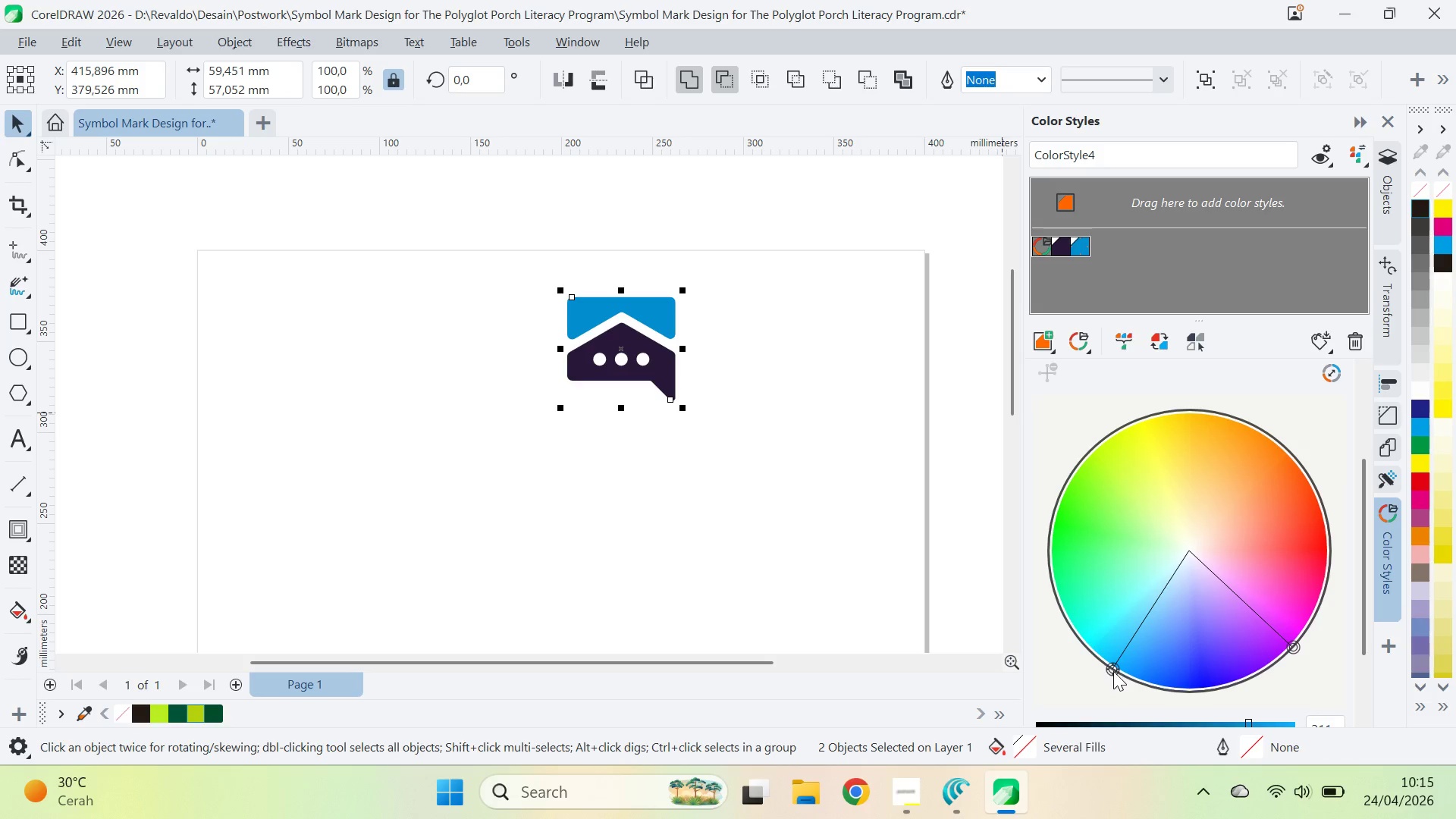 
left_click_drag(start_coordinate=[1114, 670], to_coordinate=[1159, 583])
 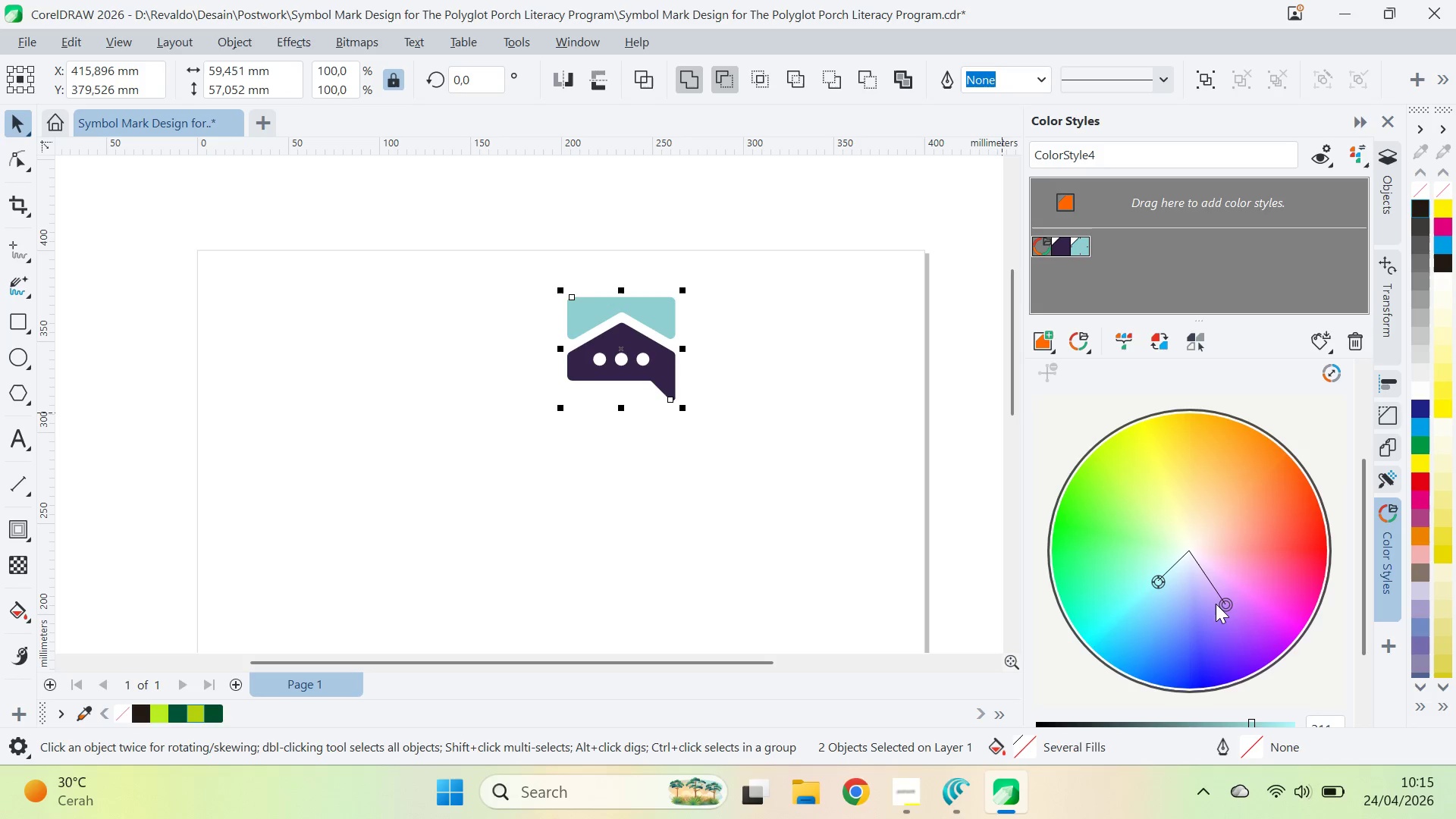 
left_click_drag(start_coordinate=[1219, 603], to_coordinate=[1040, 656])
 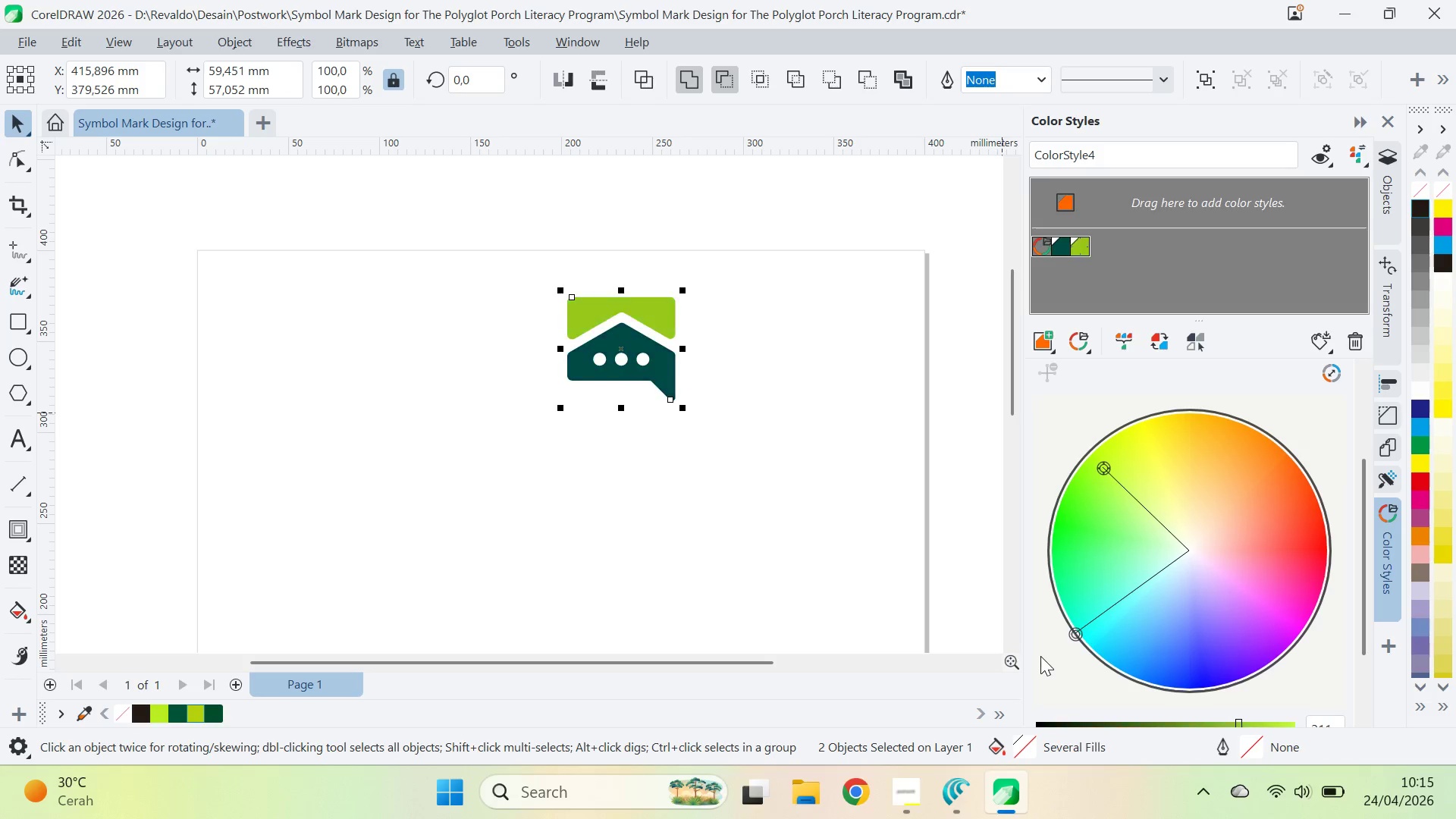 
hold_key(key=ControlLeft, duration=0.7)
 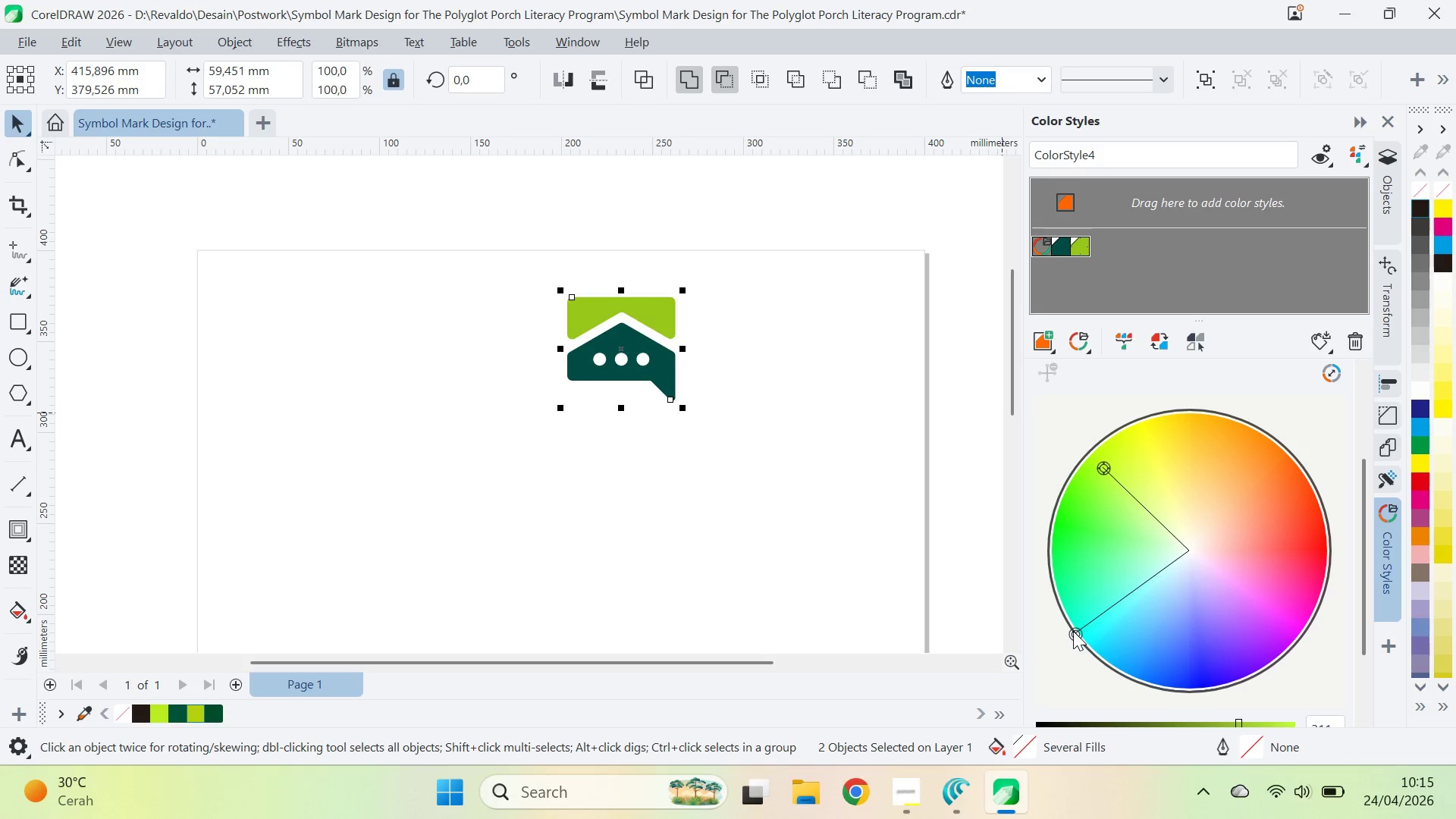 
left_click_drag(start_coordinate=[1075, 631], to_coordinate=[1122, 664])
 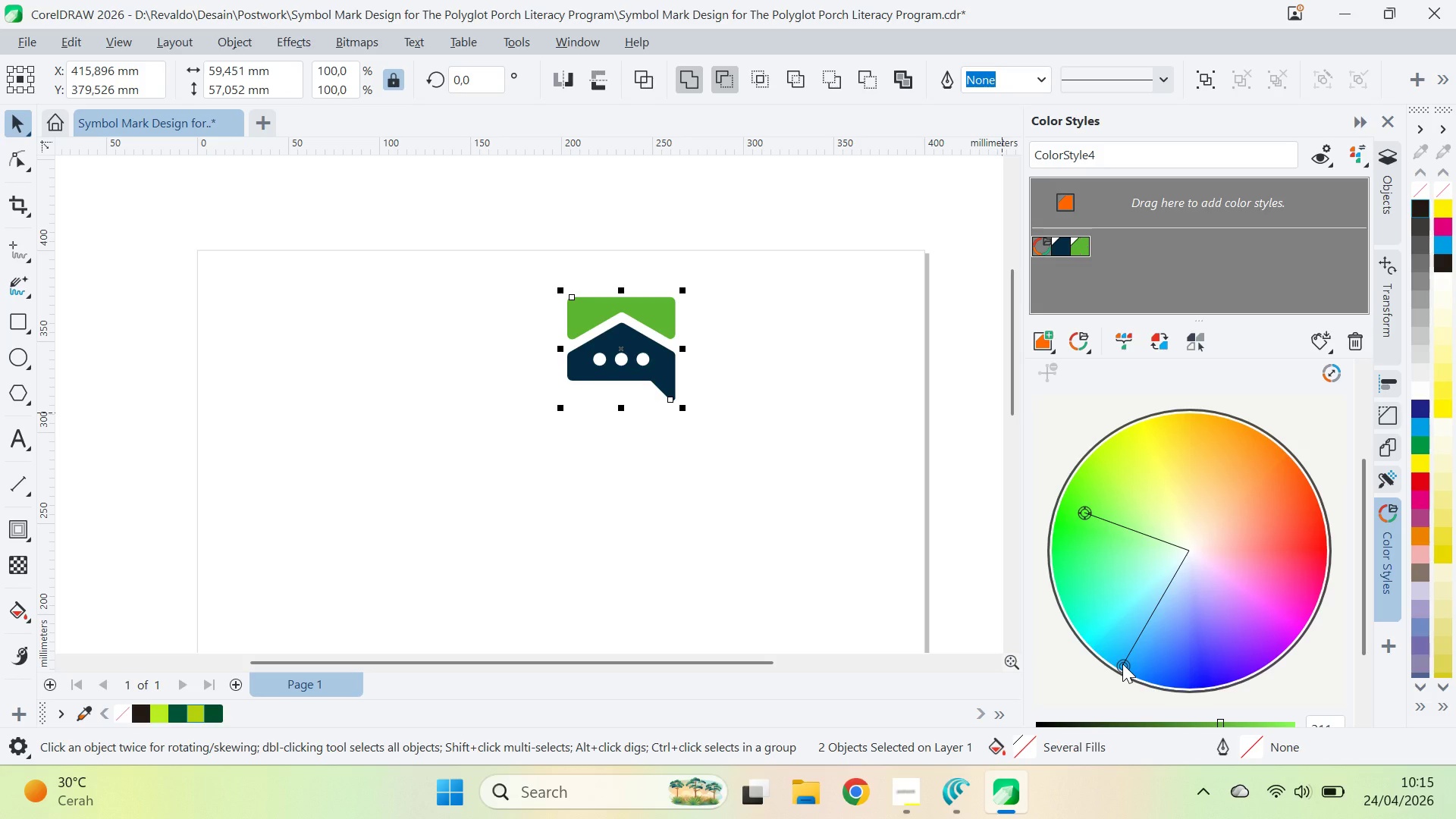 
left_click_drag(start_coordinate=[1122, 664], to_coordinate=[1159, 664])
 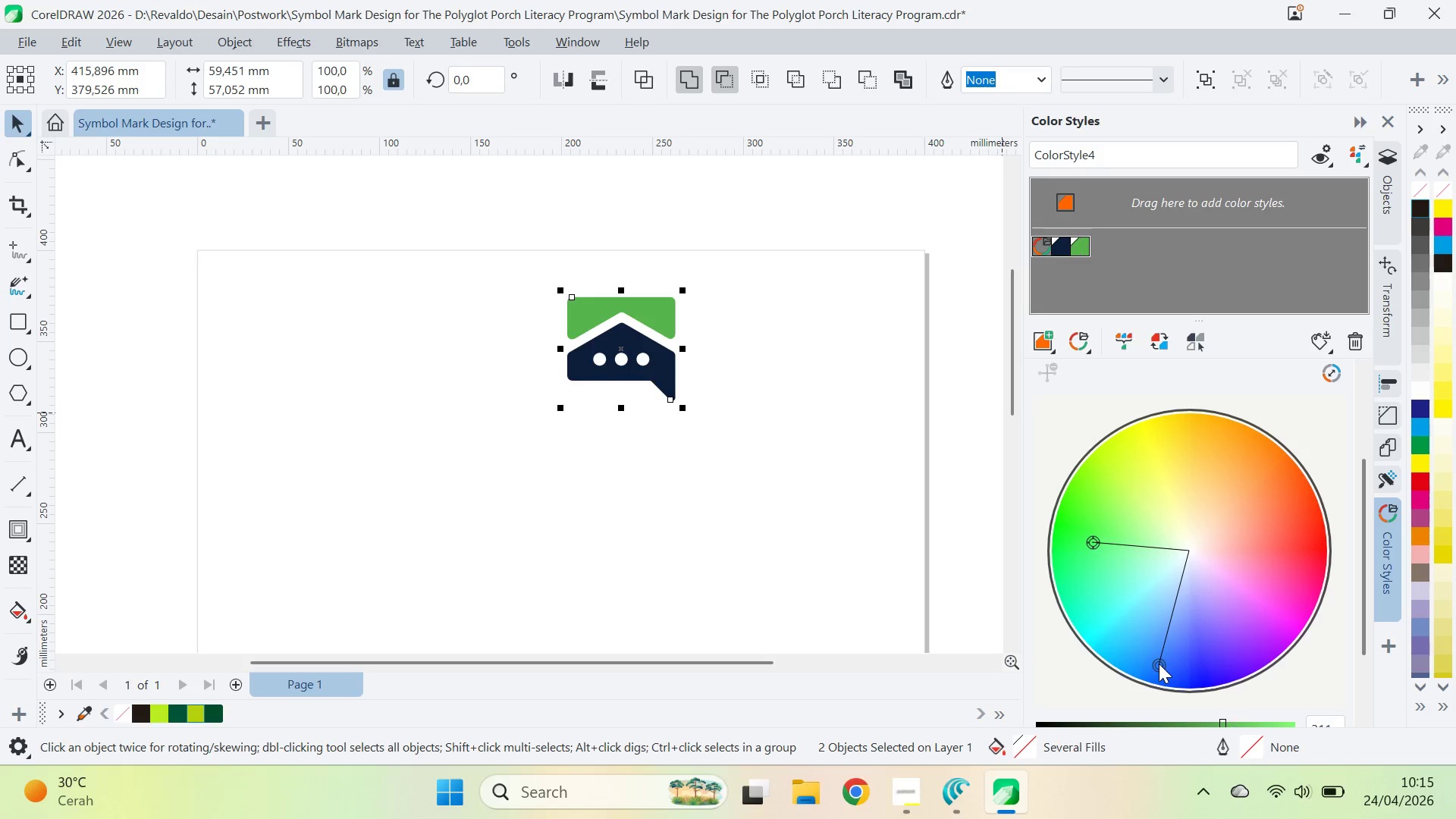 
left_click_drag(start_coordinate=[1159, 664], to_coordinate=[1223, 654])
 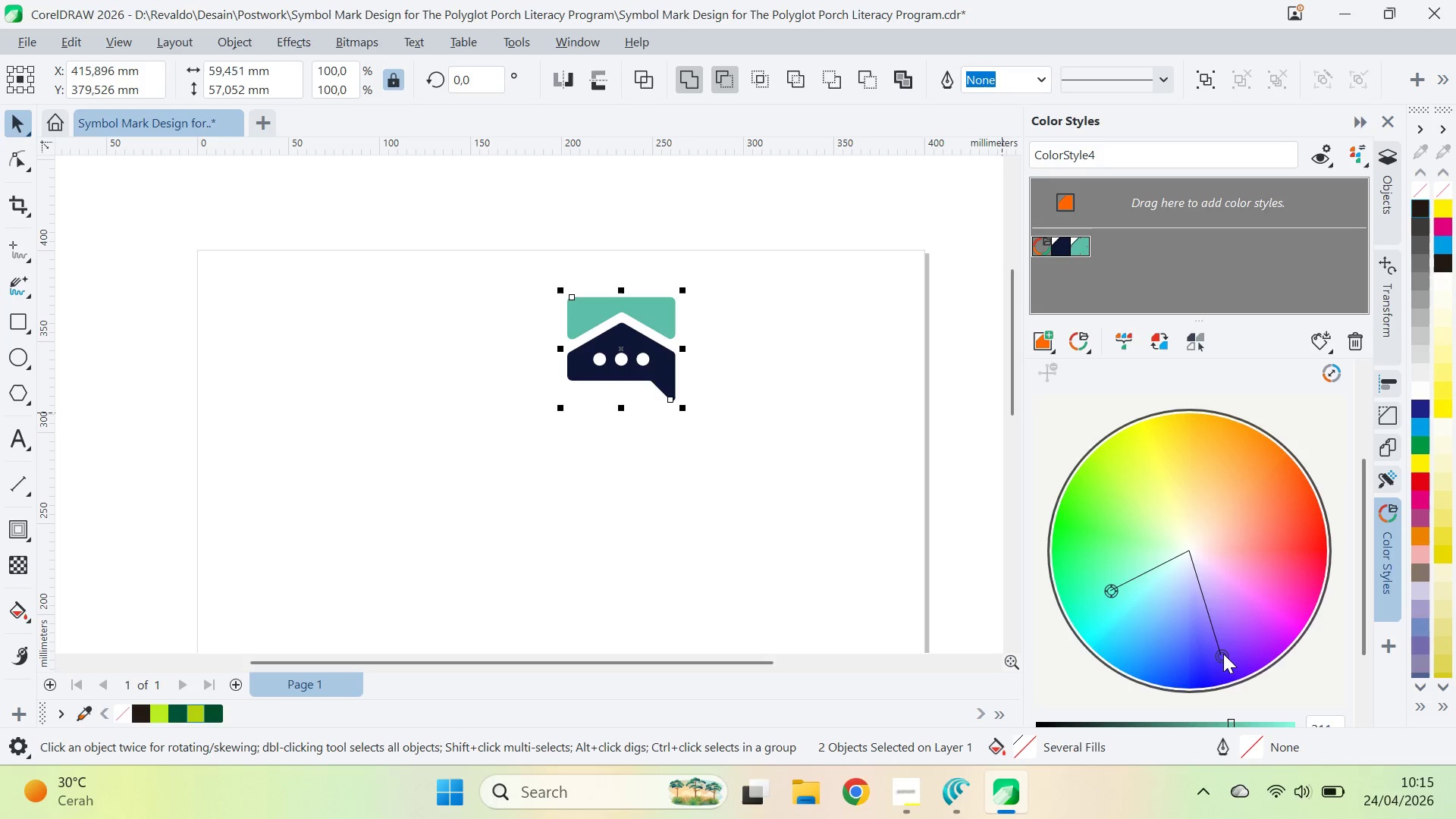 
left_click_drag(start_coordinate=[1223, 654], to_coordinate=[1274, 577])
 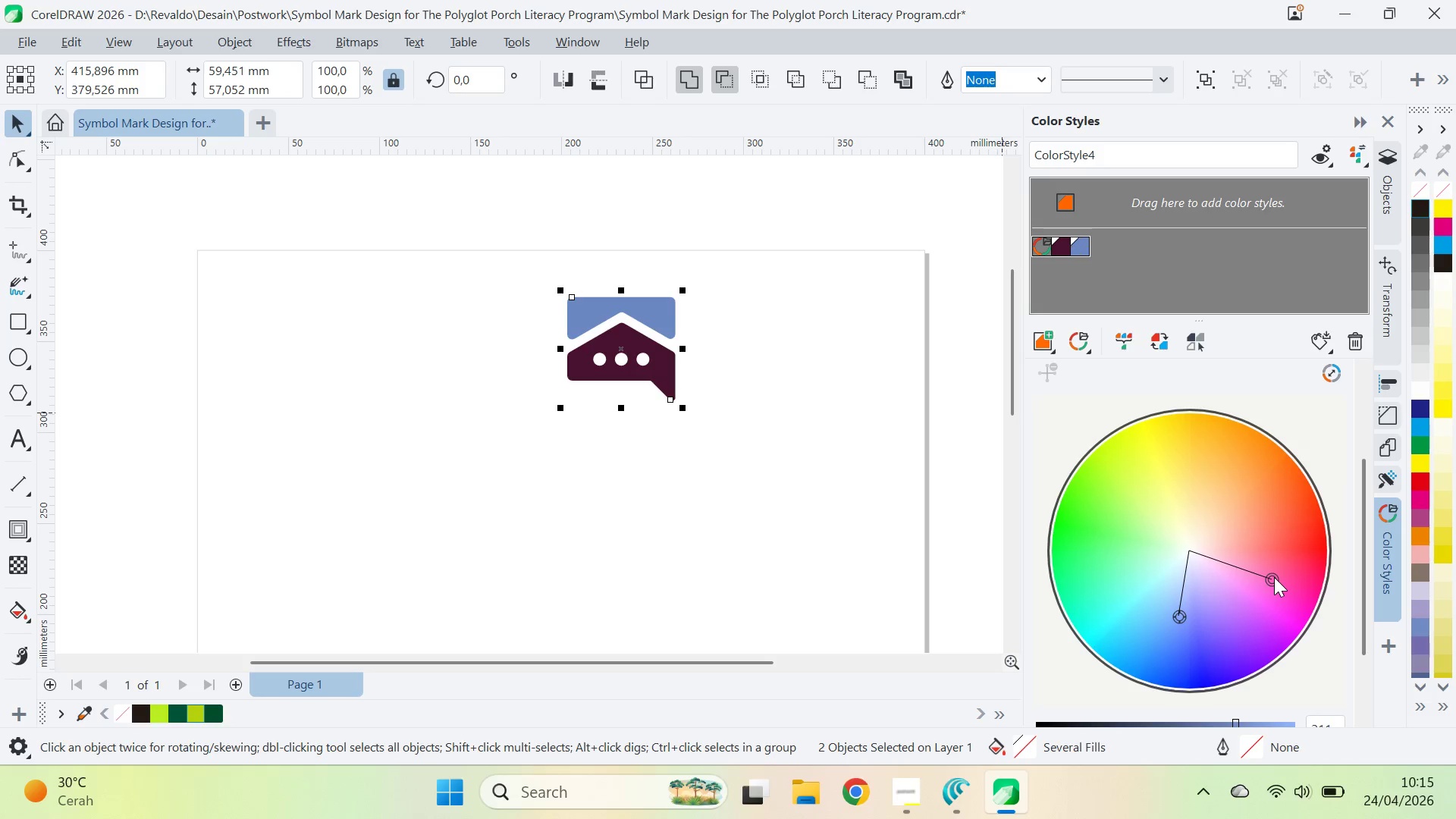 
left_click_drag(start_coordinate=[1274, 577], to_coordinate=[1319, 549])
 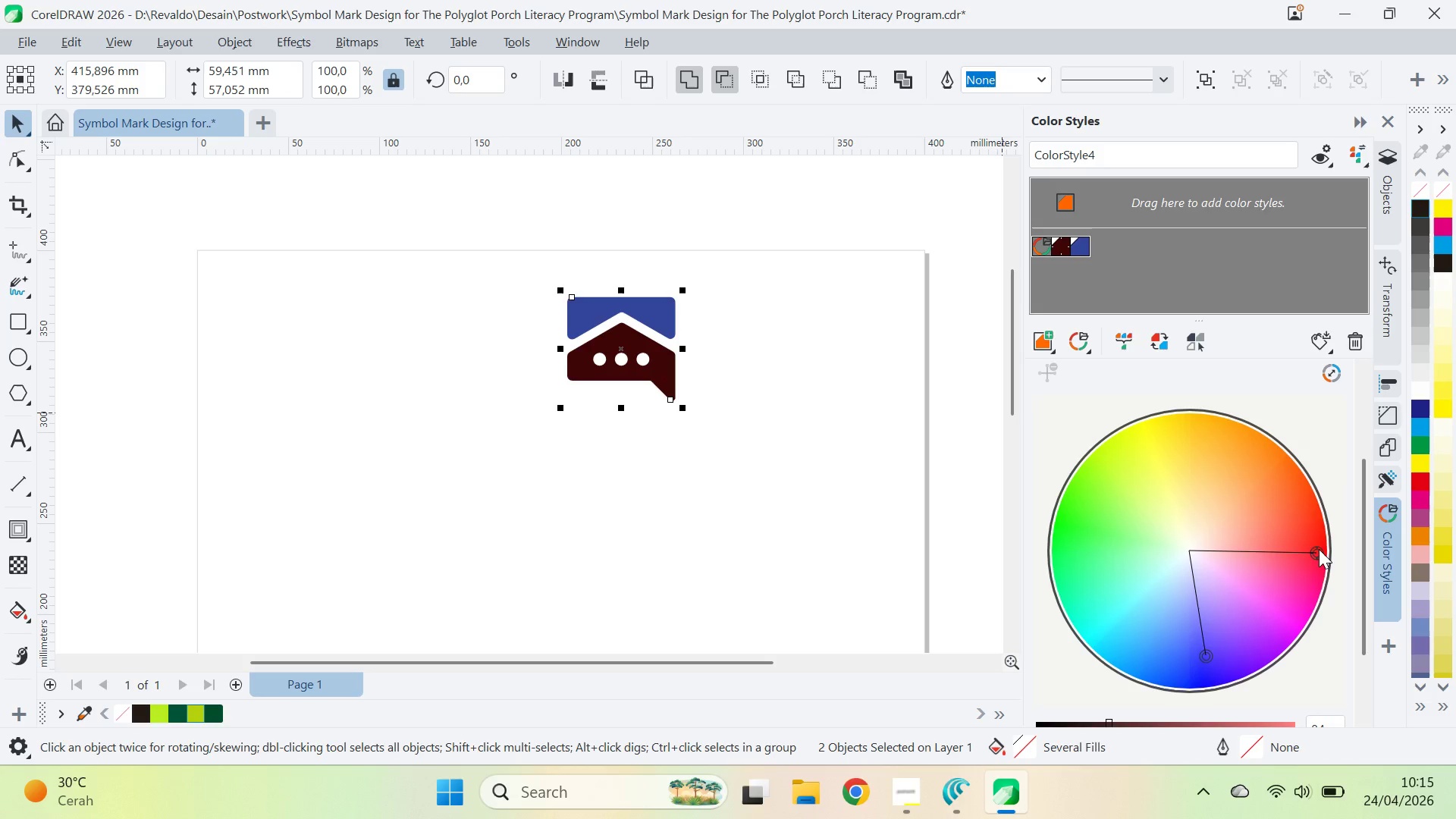 
left_click_drag(start_coordinate=[1319, 549], to_coordinate=[1344, 522])
 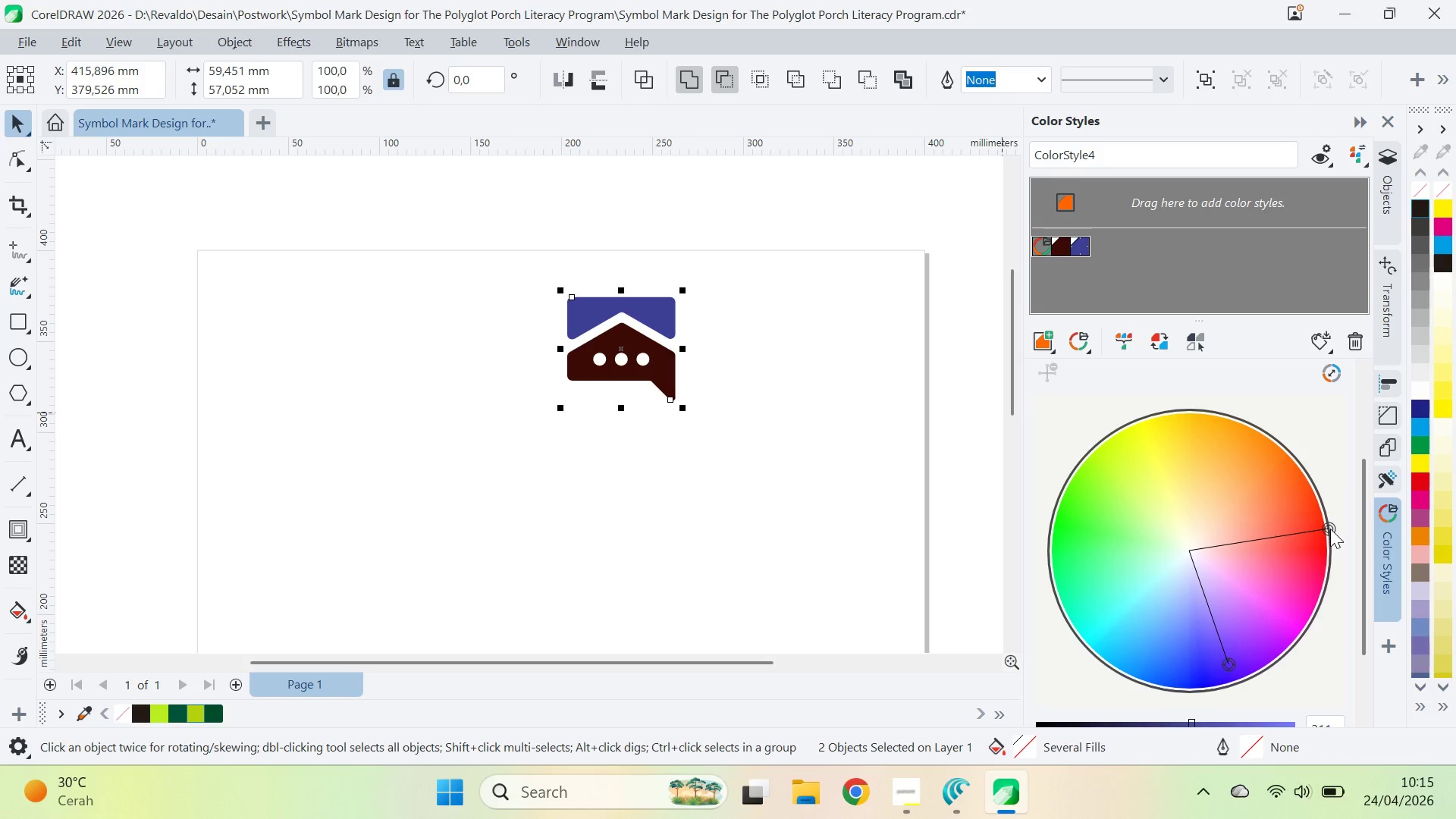 
left_click_drag(start_coordinate=[1329, 529], to_coordinate=[1326, 613])
 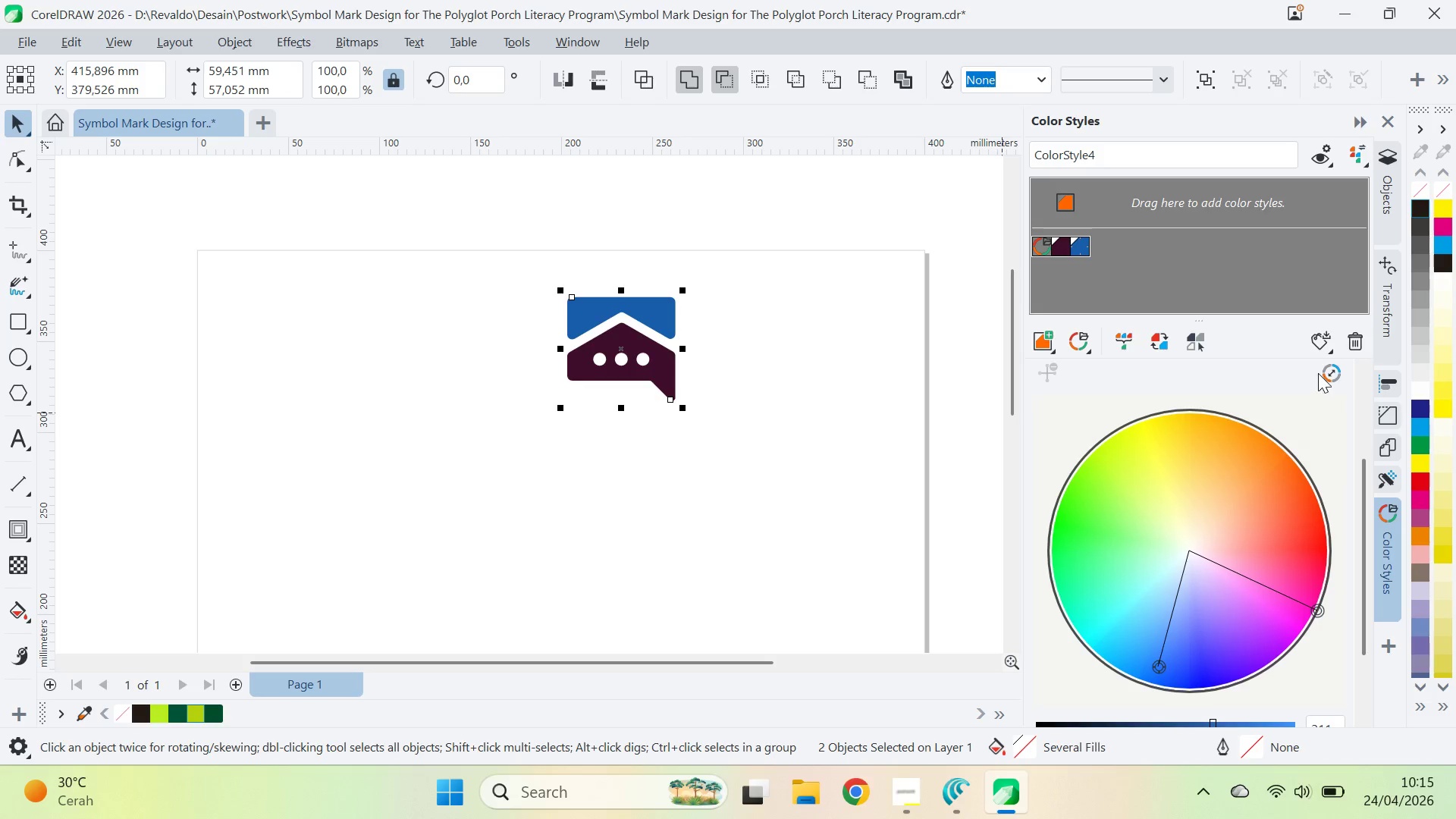 
left_click([1336, 386])
 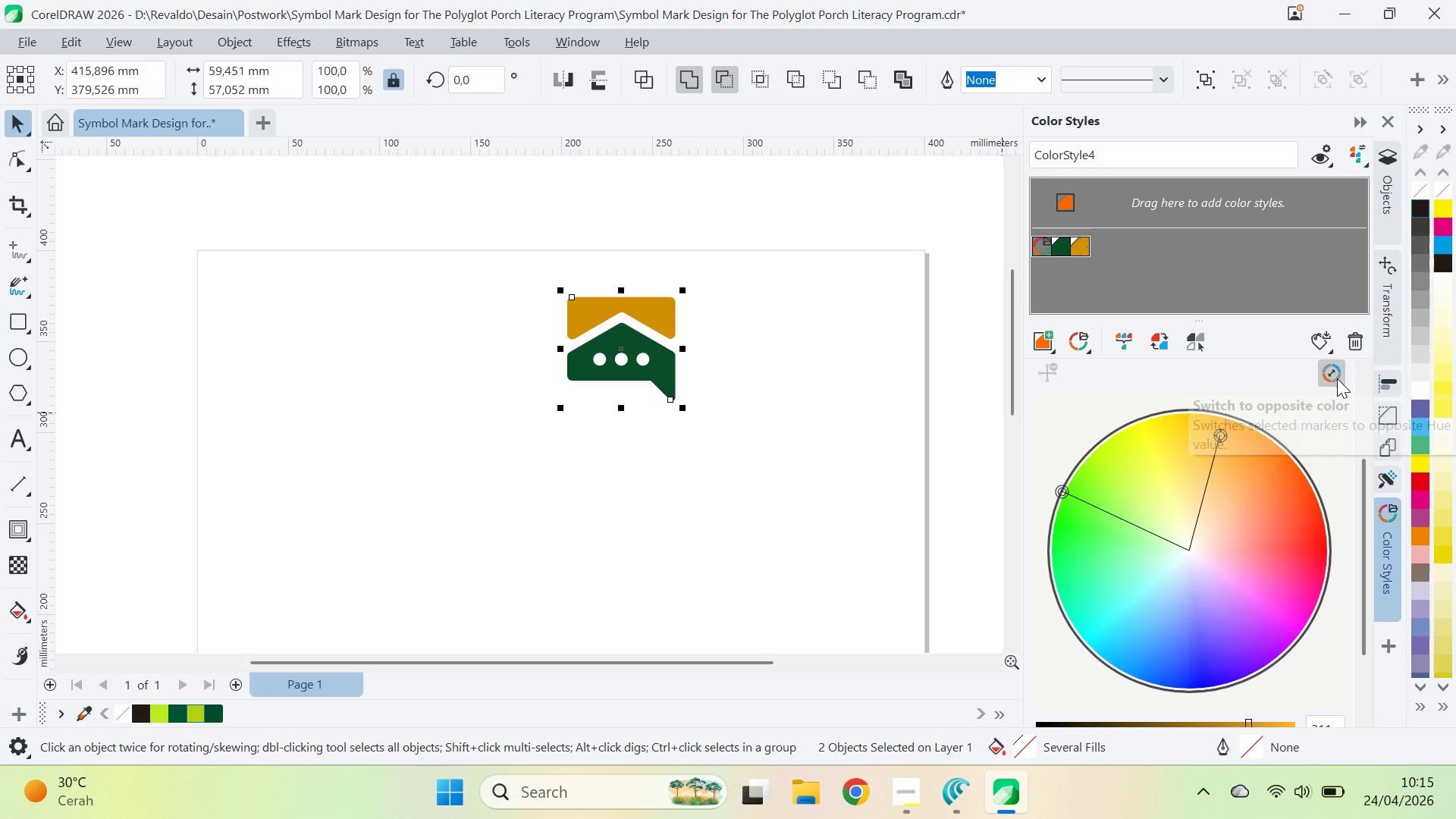 
left_click([1337, 378])
 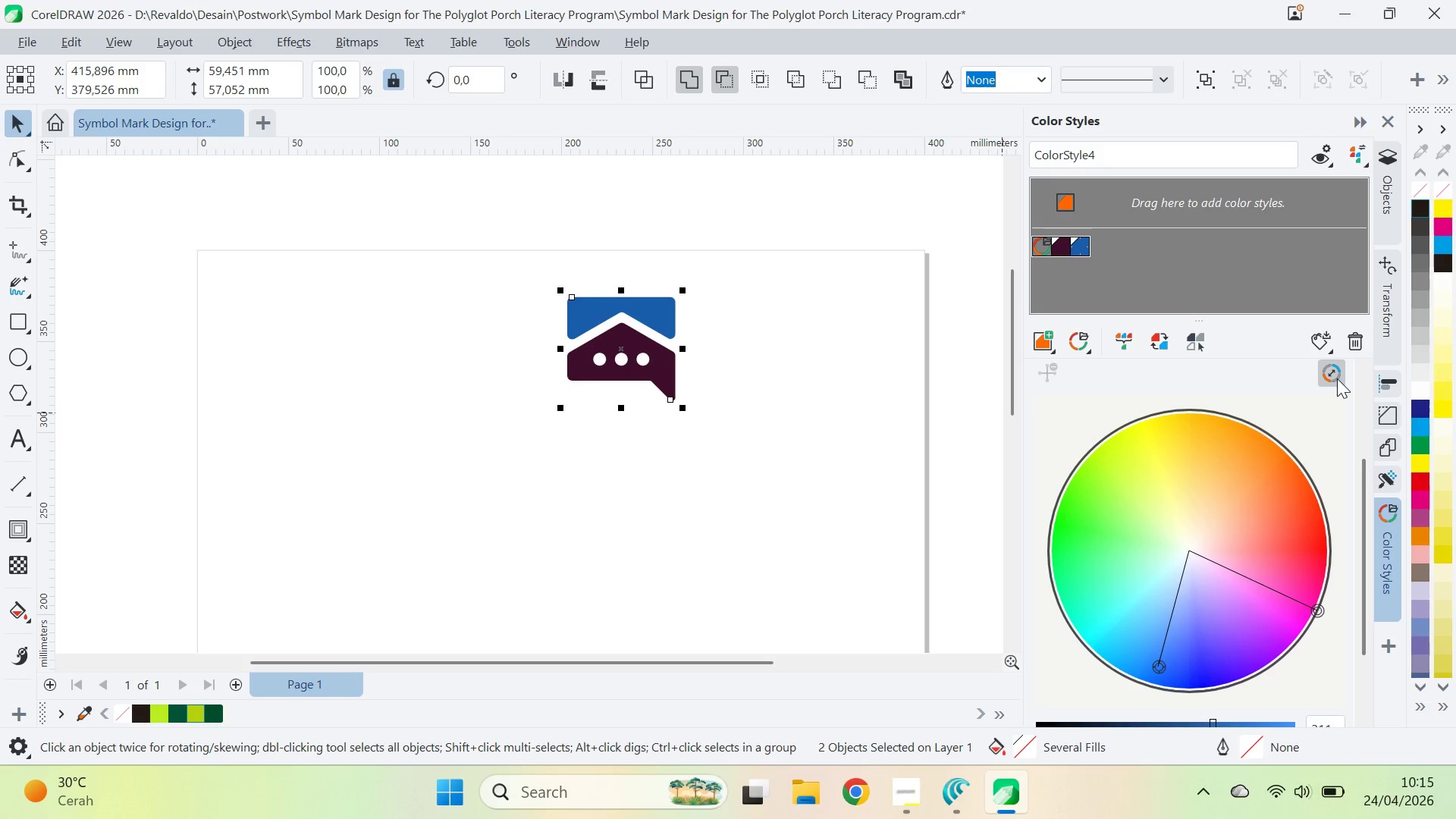 
left_click([1337, 378])
 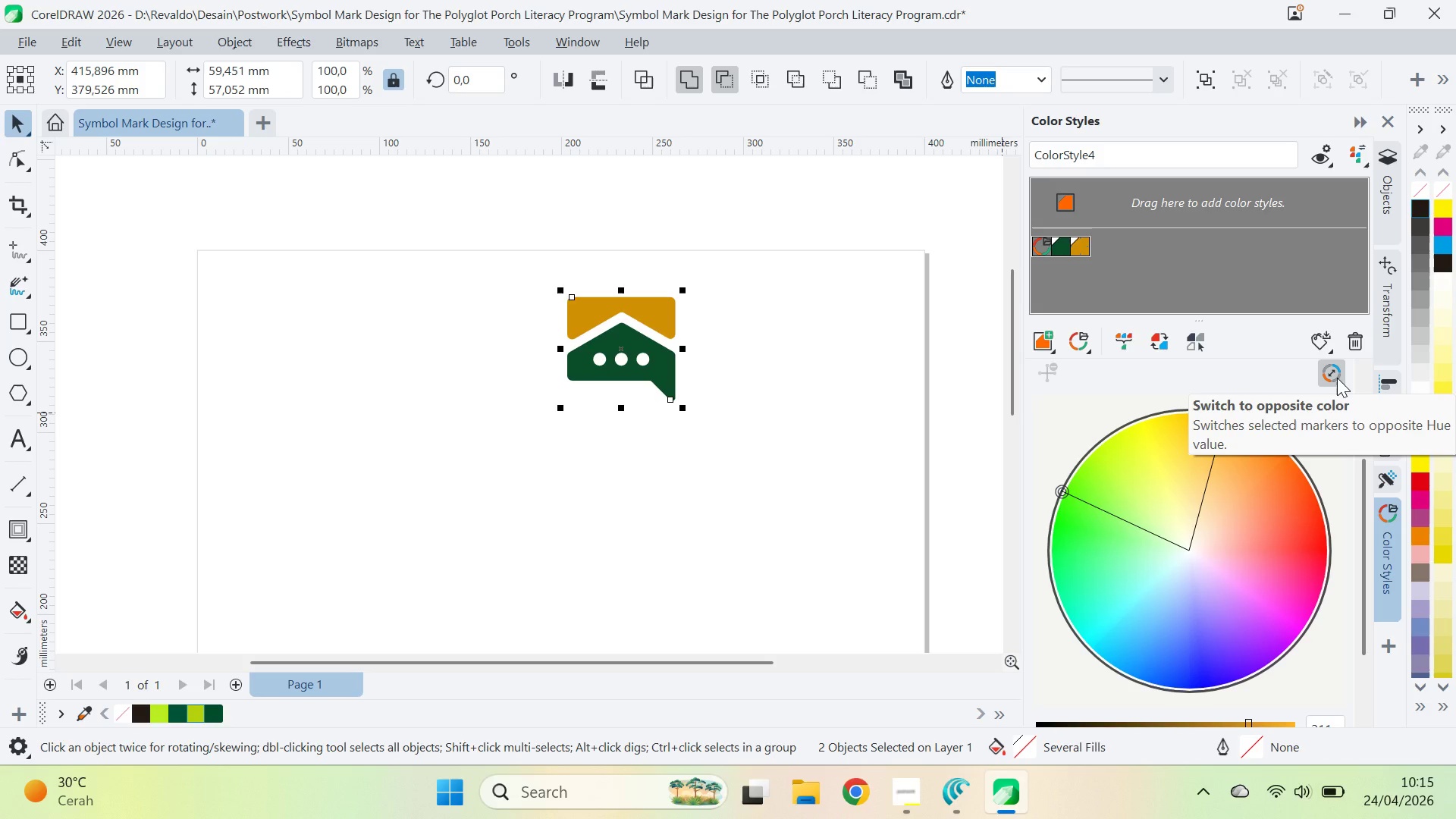 
left_click([1336, 378])
 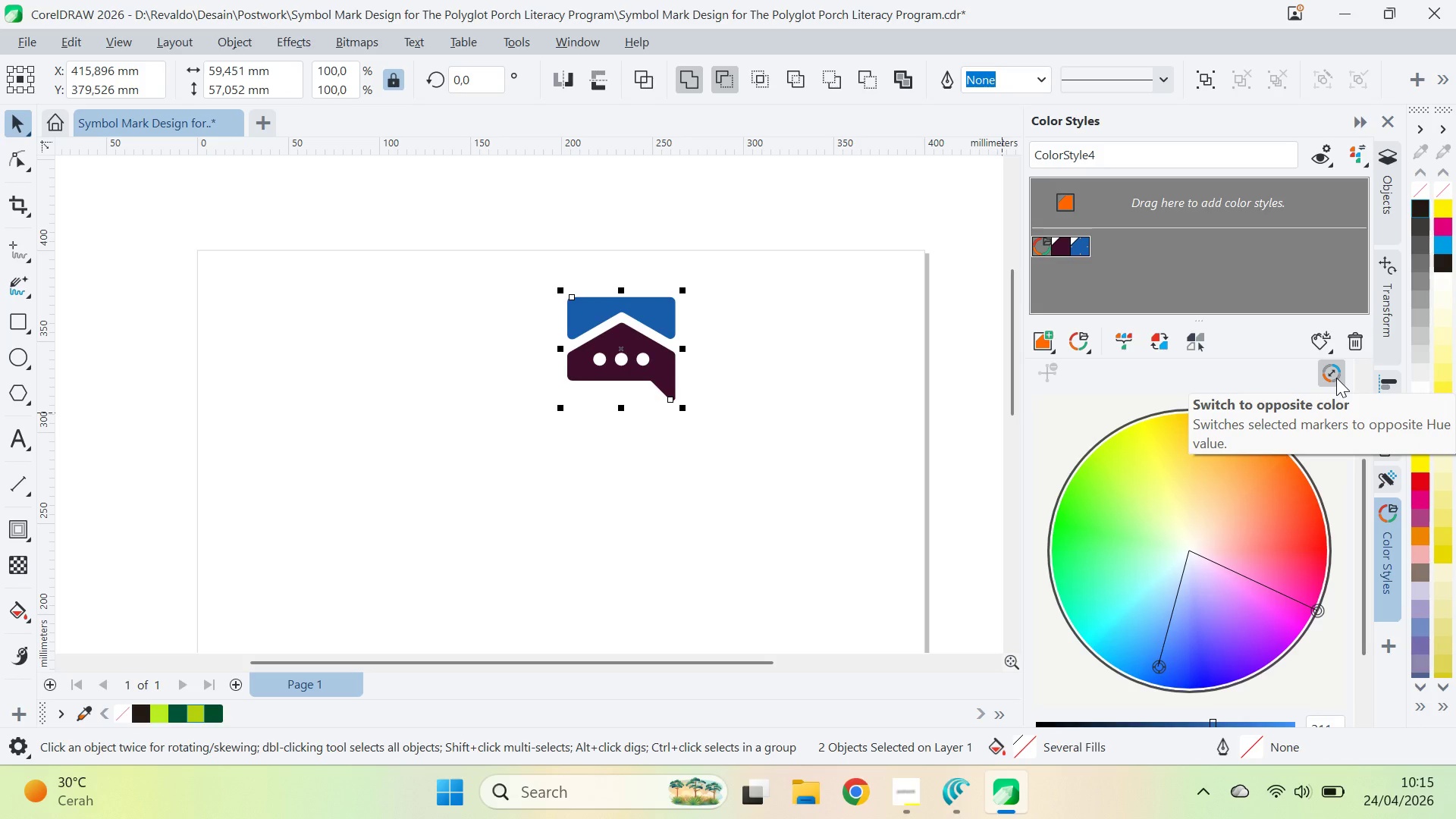 
left_click([1336, 378])
 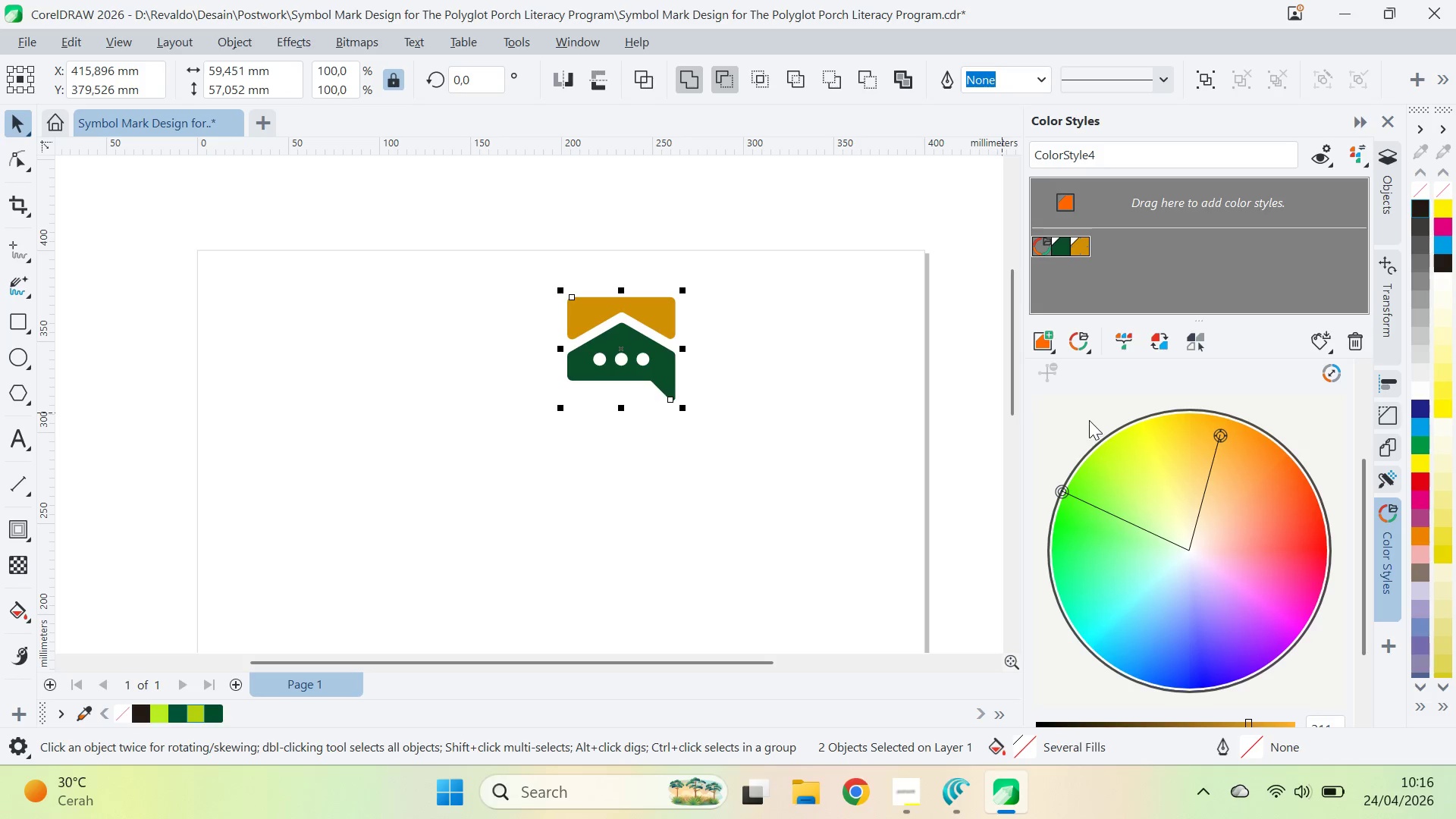 
left_click([887, 460])
 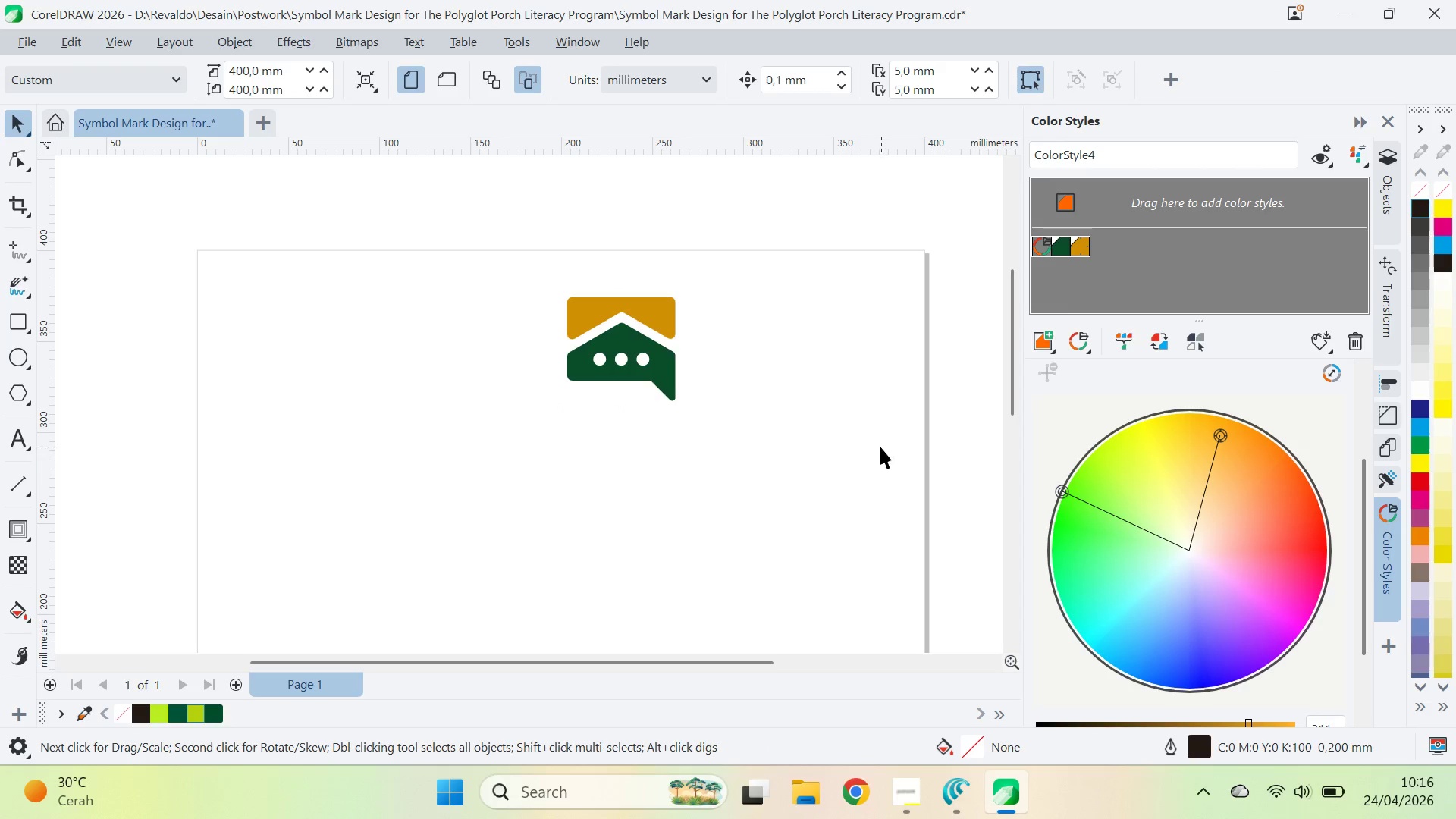 
key(Control+Z)
 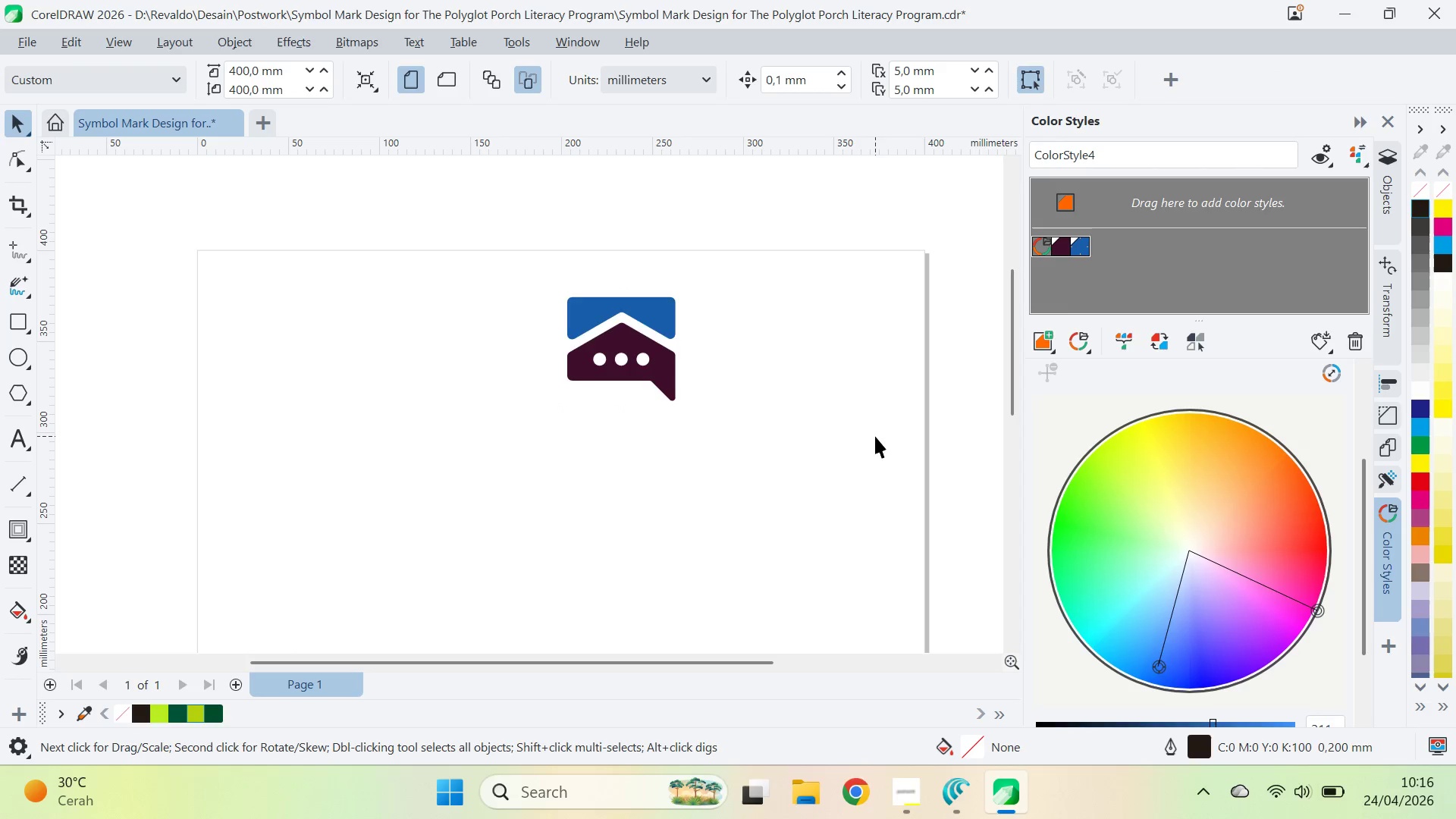 
key(Control+Z)
 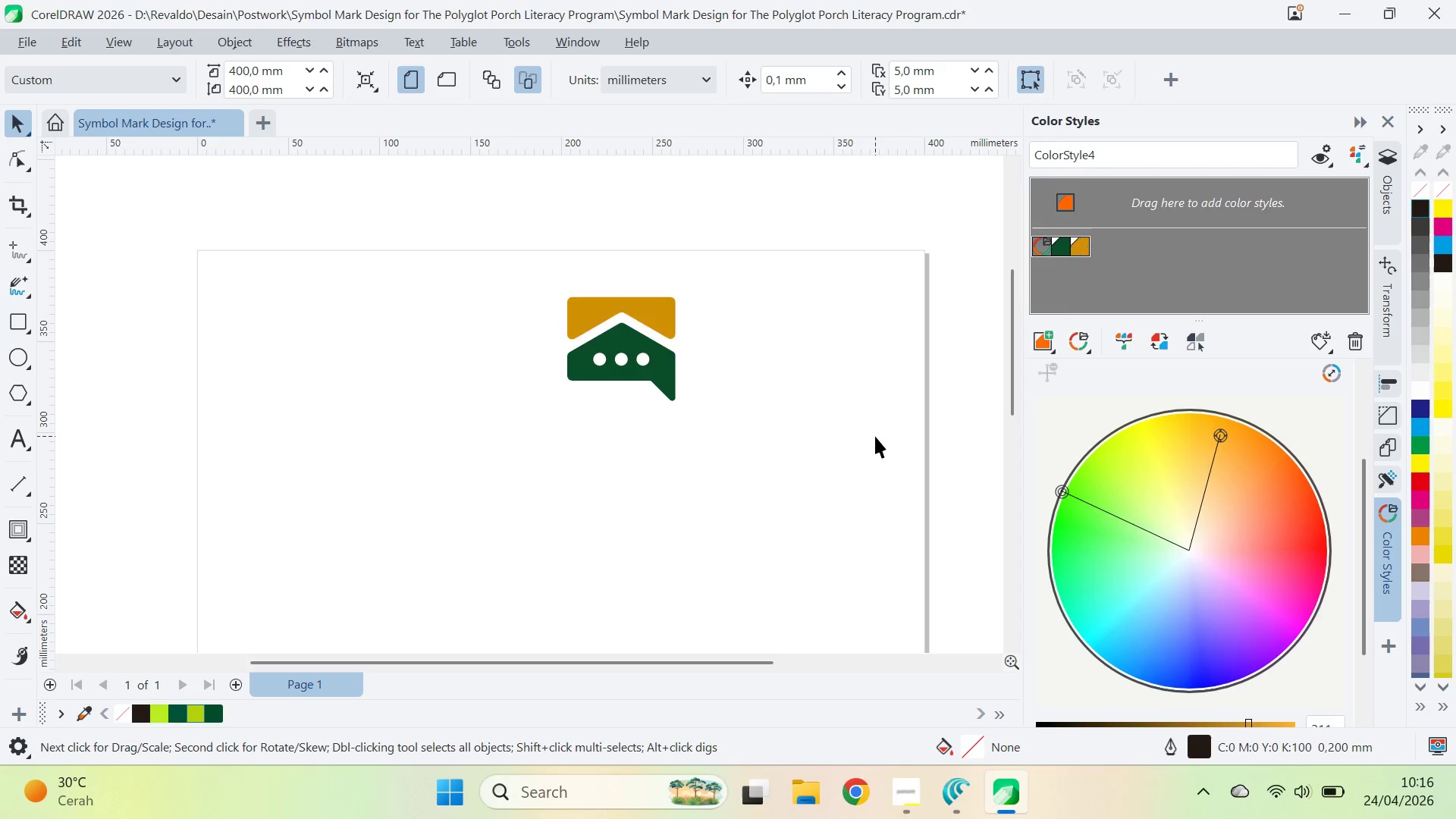 
key(Control+Z)
 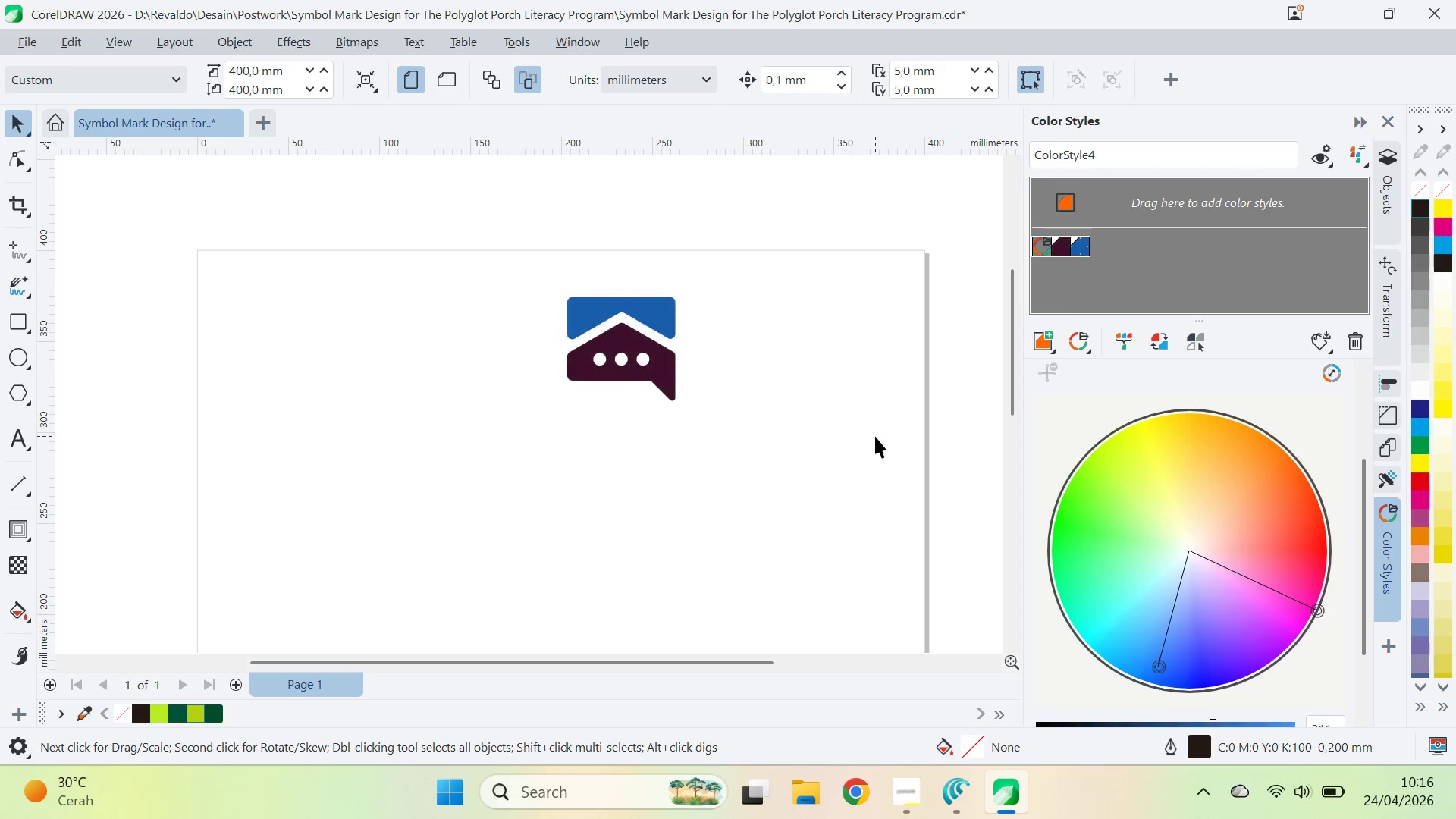 
key(Control+Z)
 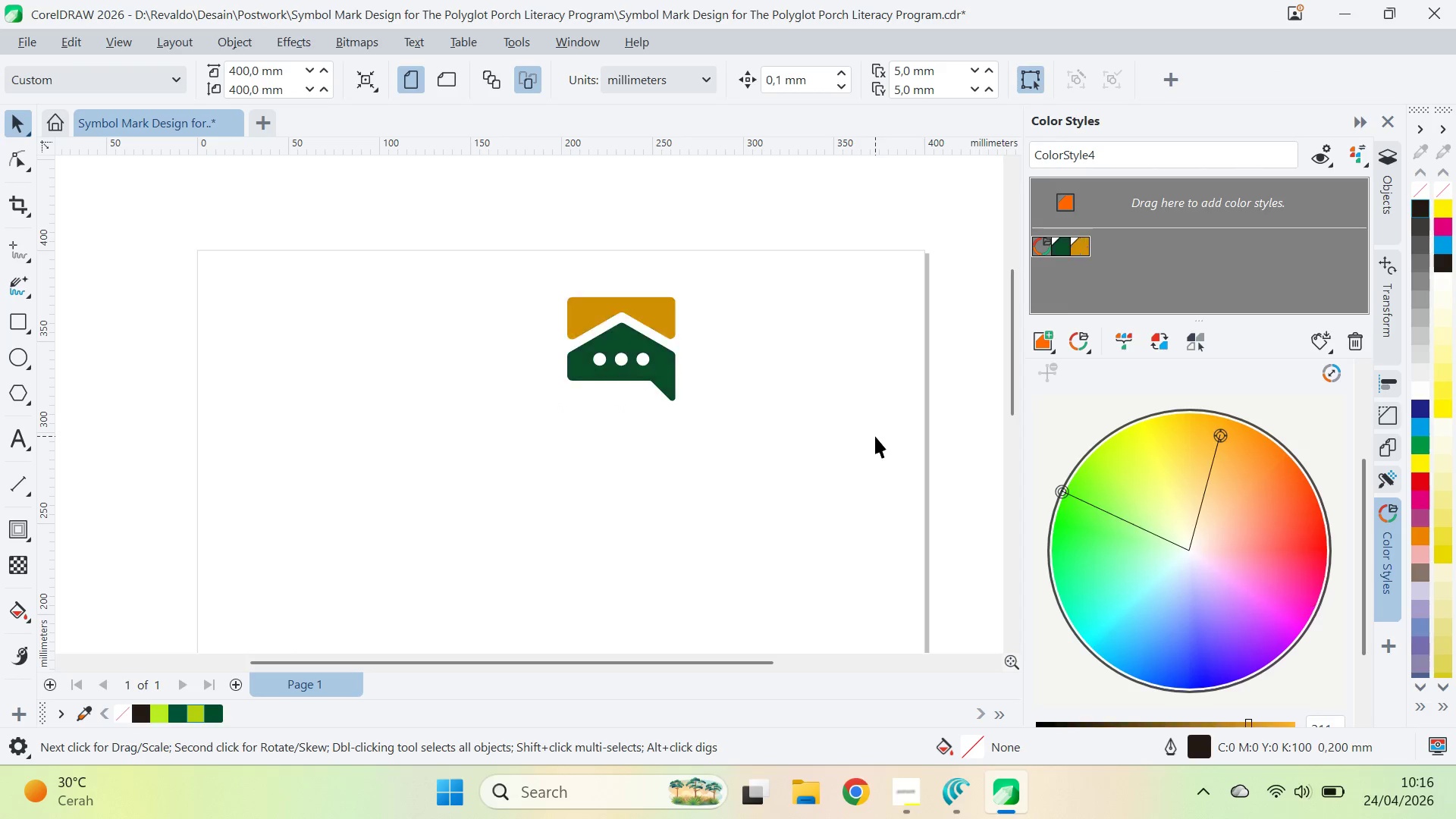 
key(Control+Z)
 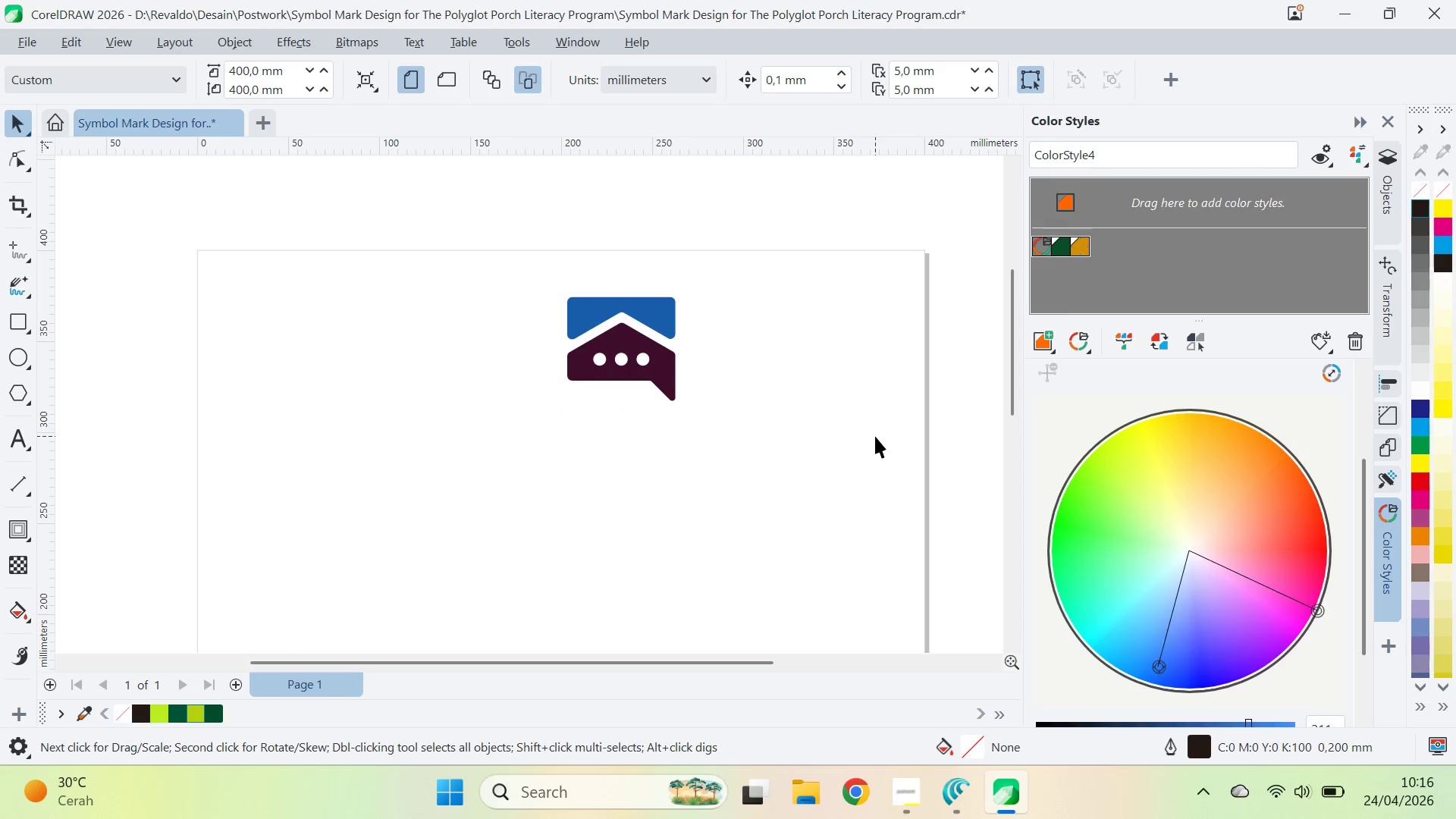 
hold_key(key=Z, duration=1.5)
 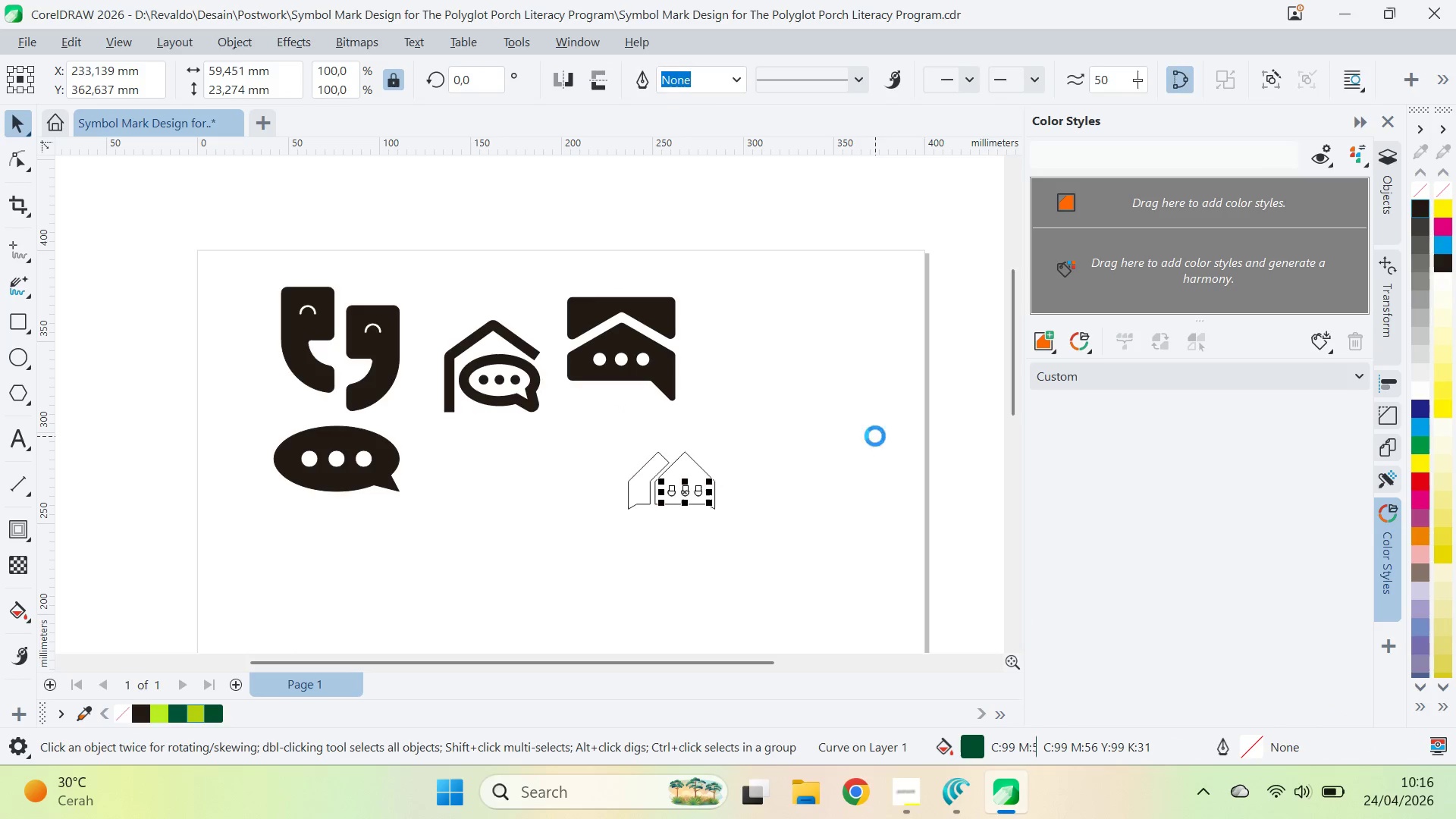 
hold_key(key=Z, duration=0.64)
 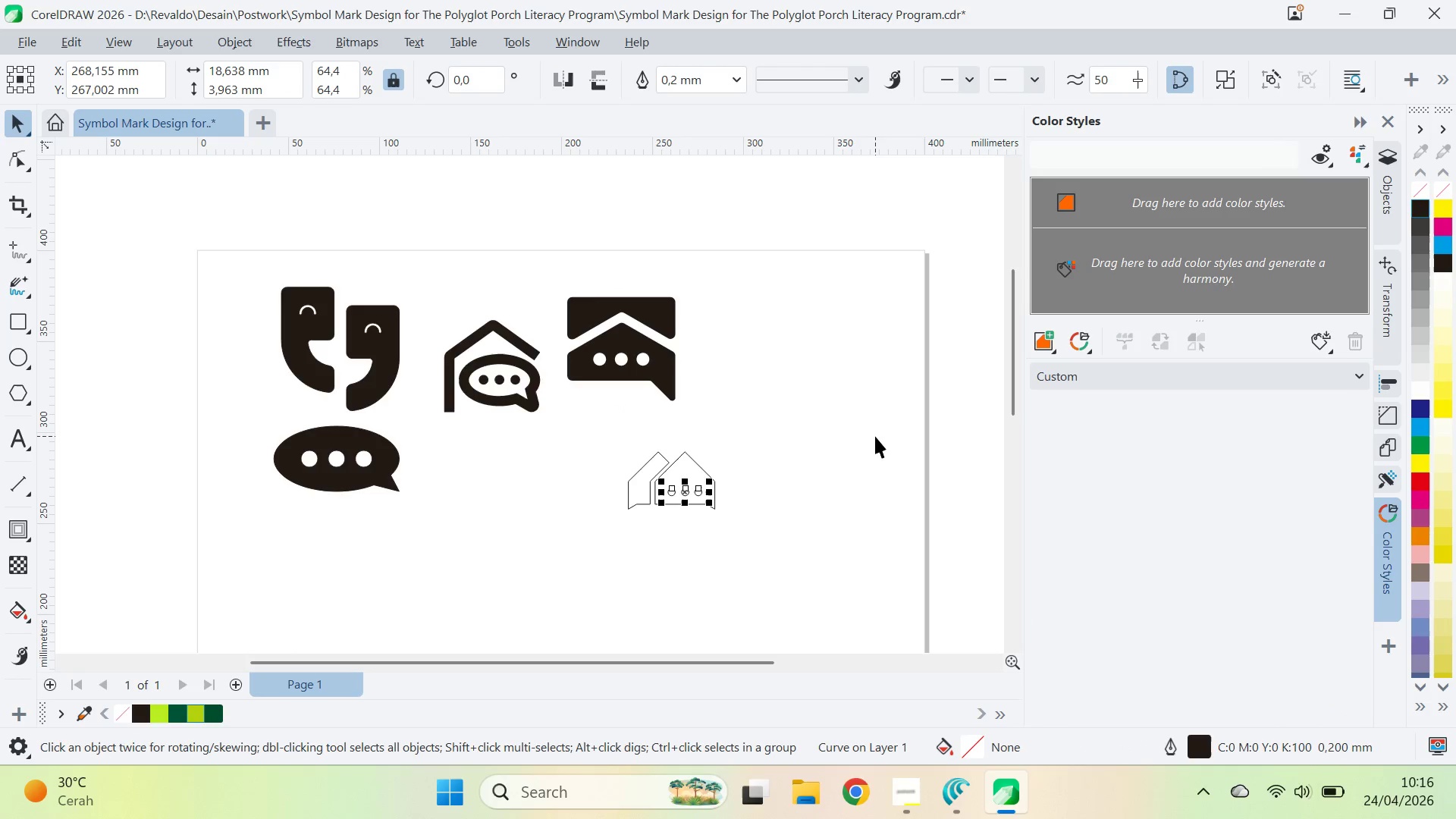 
hold_key(key=ShiftLeft, duration=1.39)
 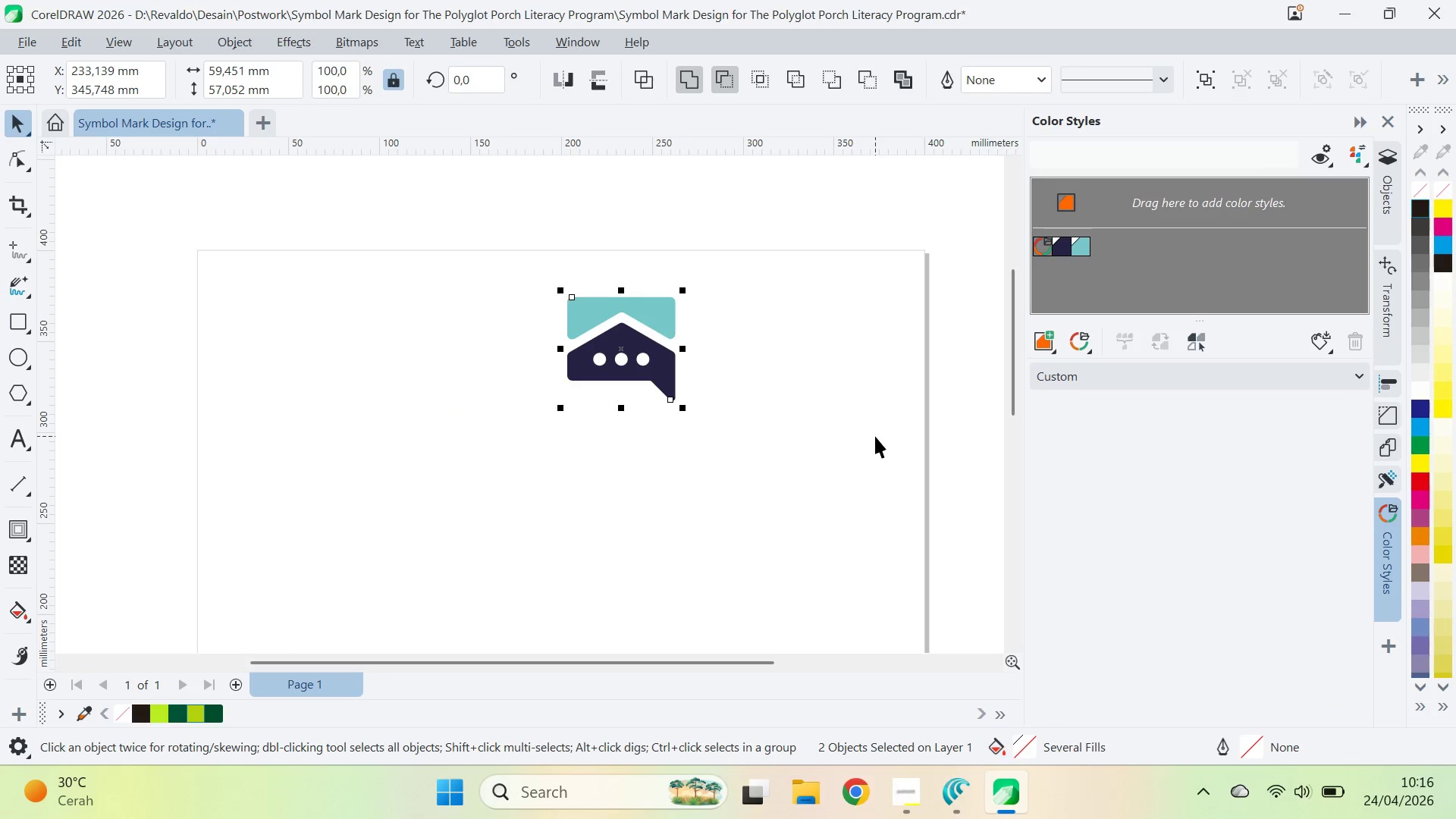 
hold_key(key=Z, duration=1.31)
 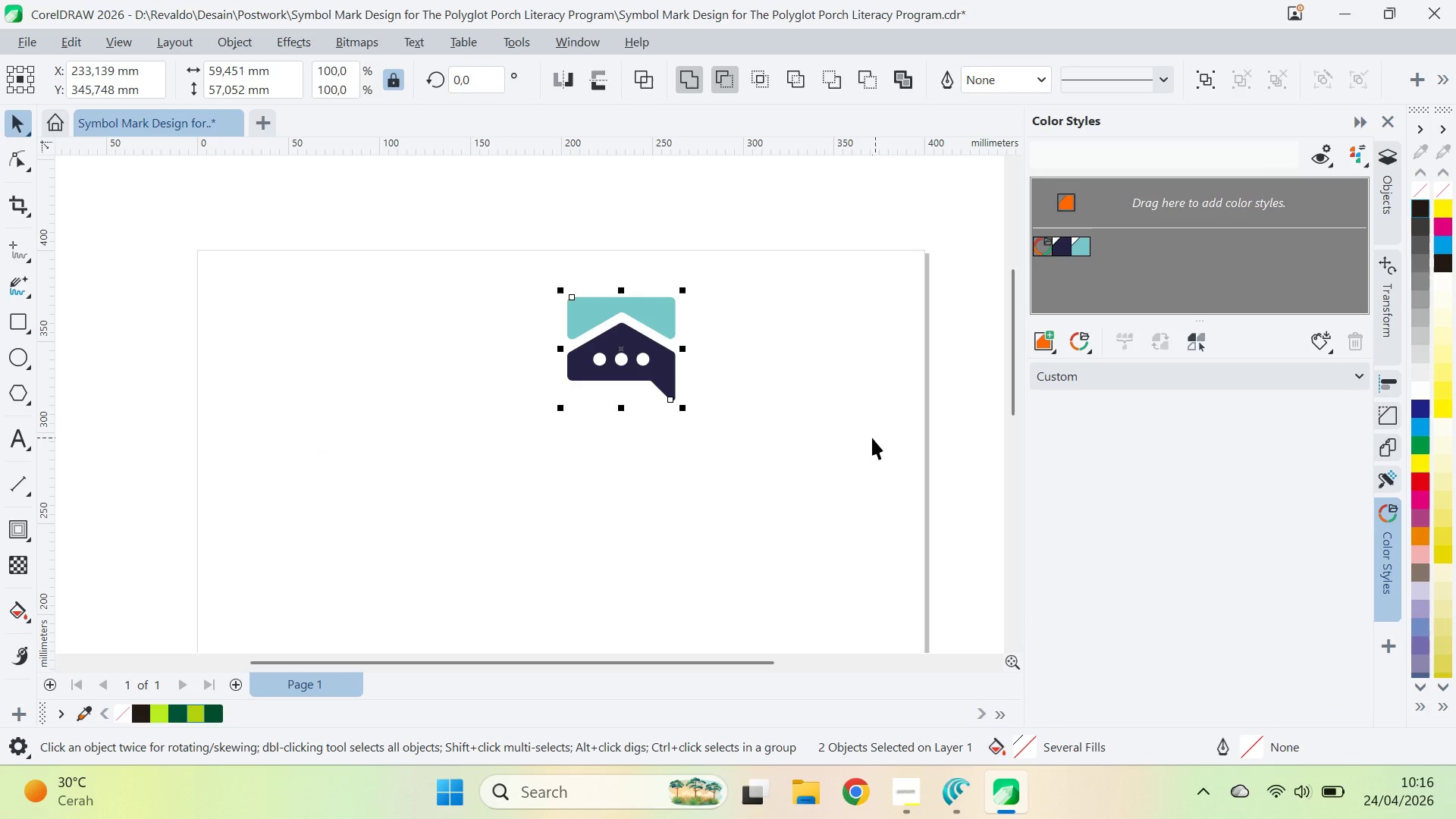 
key(Control+Z)
 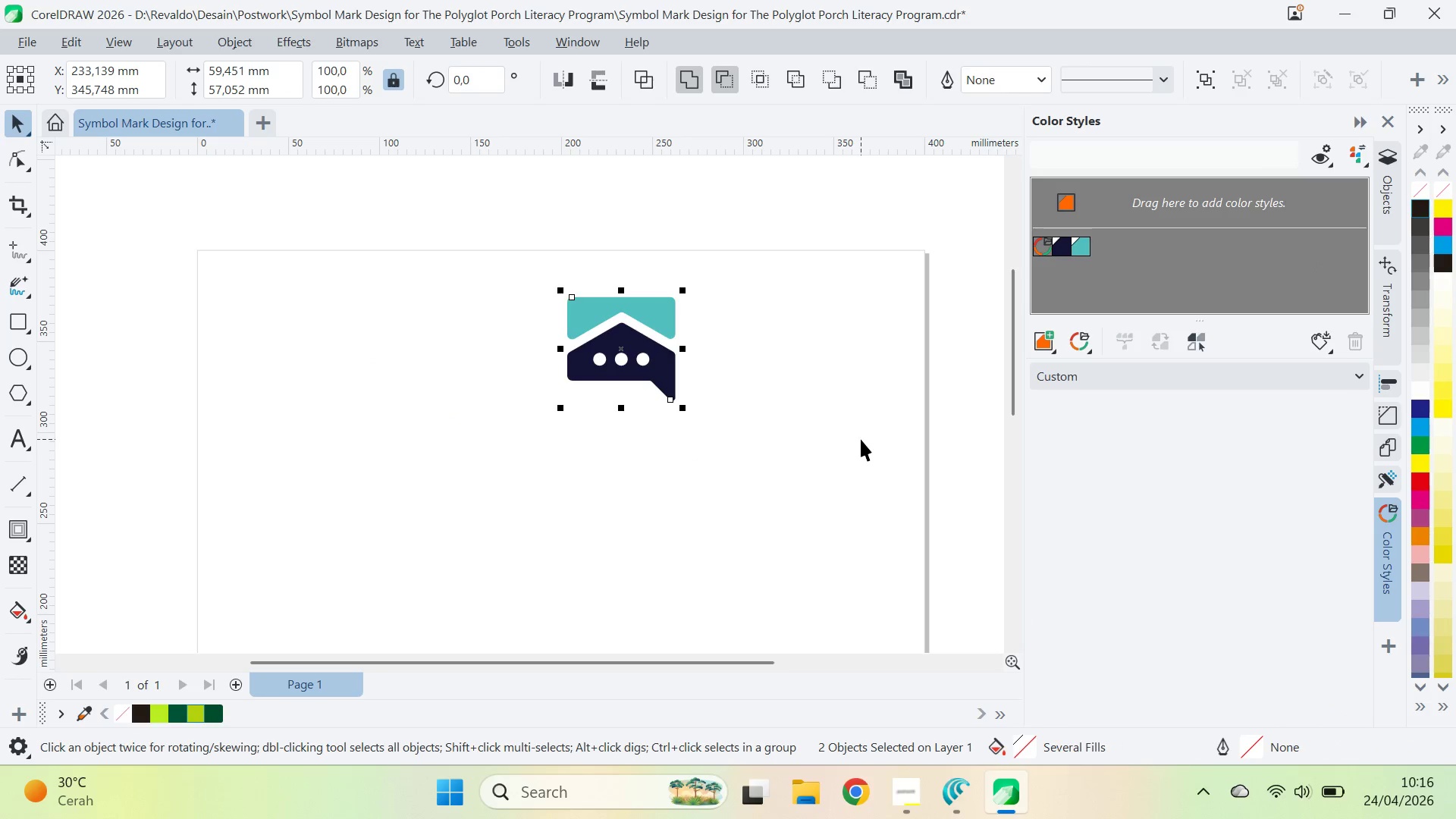 
key(Control+Z)
 